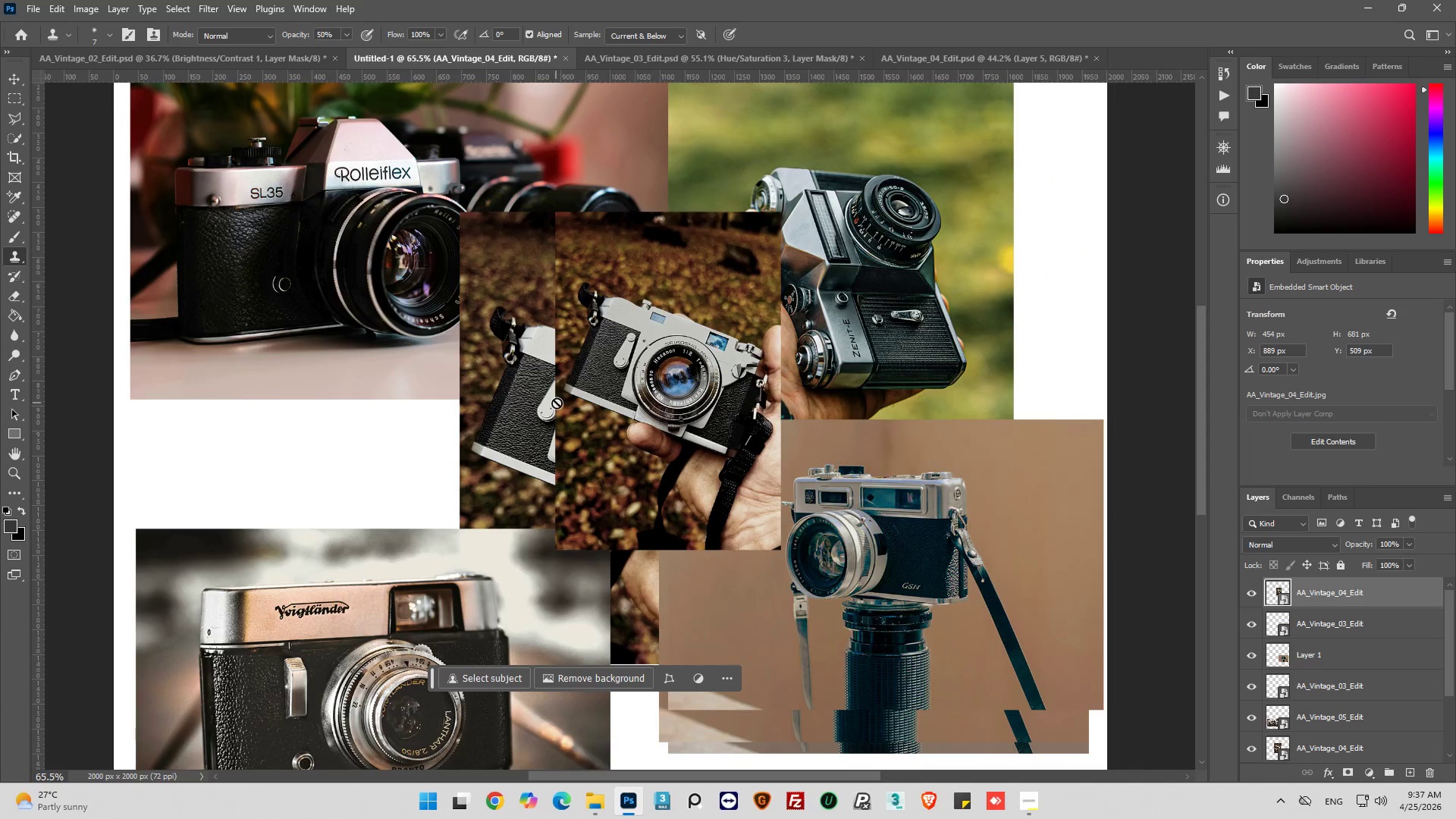 
hold_key(key=AltLeft, duration=0.33)
 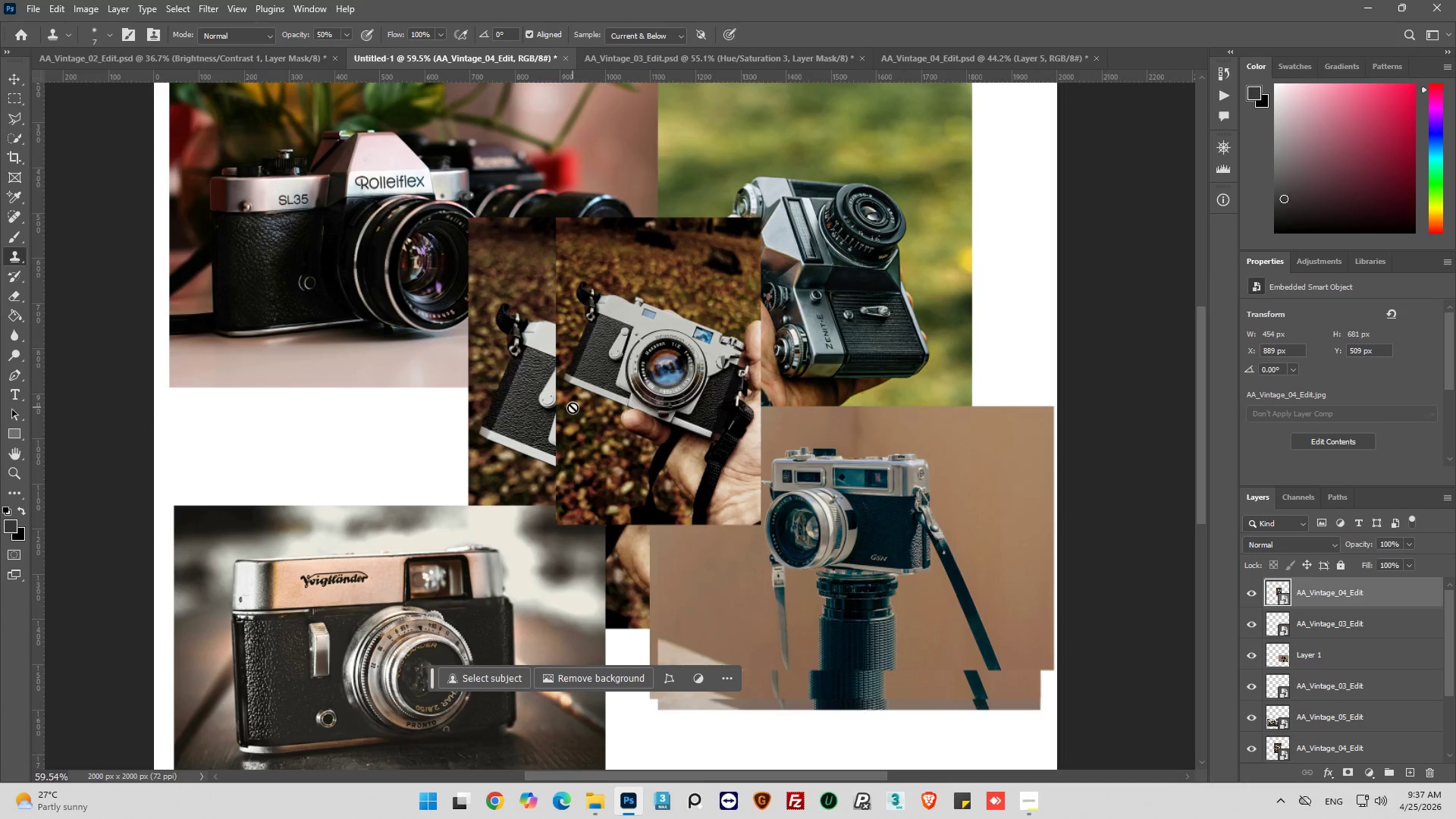 
scroll: coordinate [557, 403], scroll_direction: down, amount: 13.0
 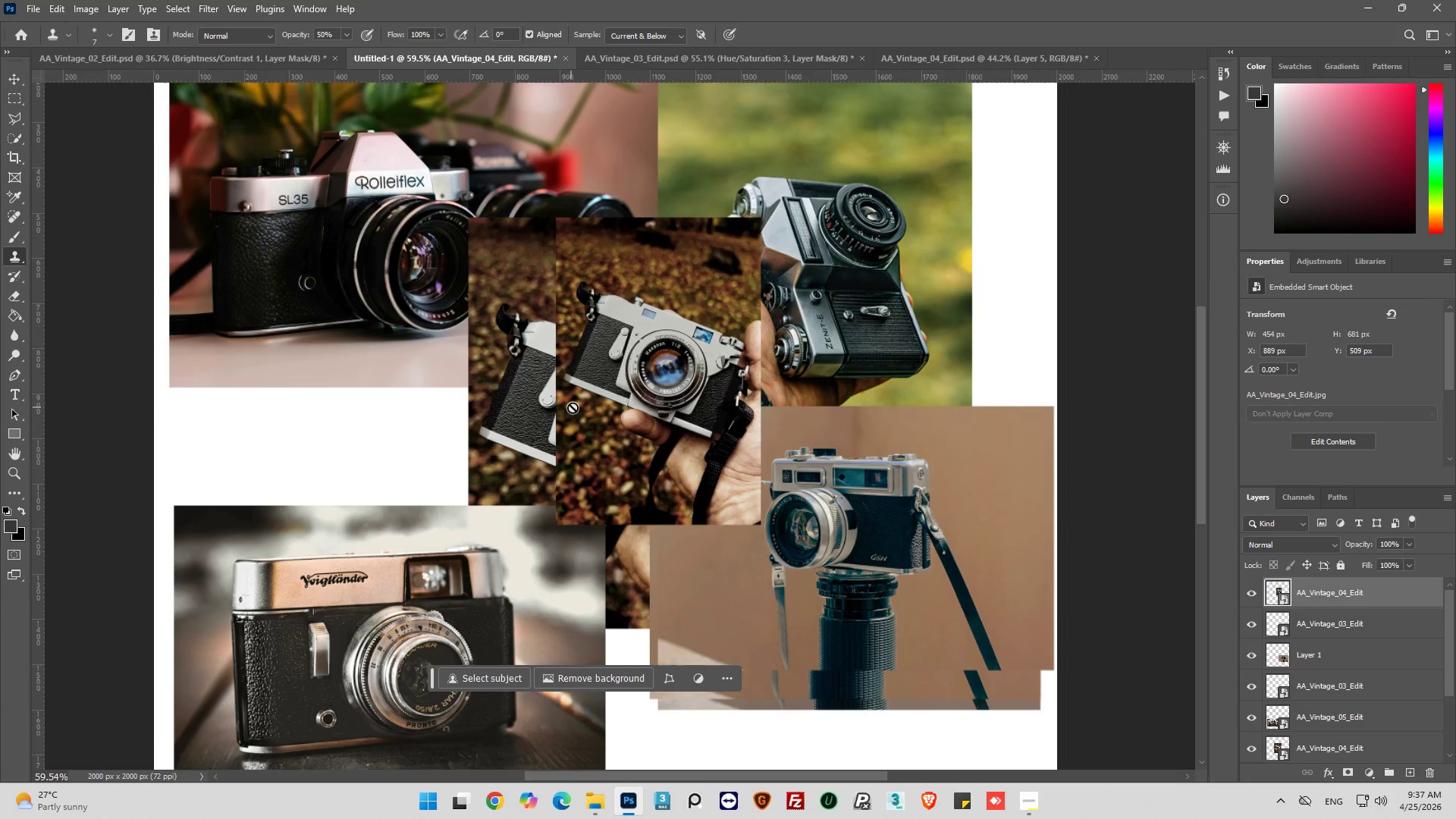 
key(Alt+AltLeft)
 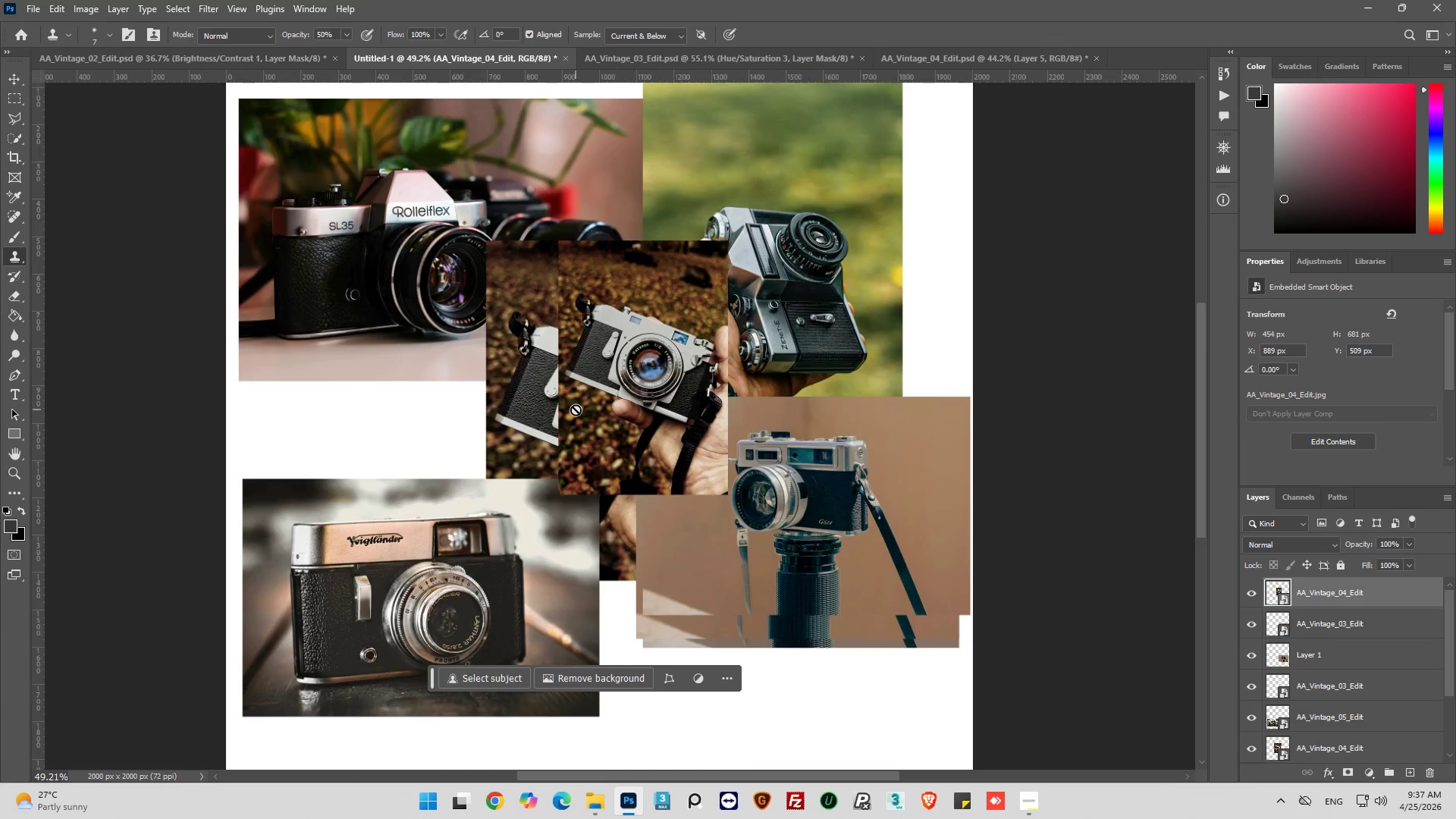 
scroll: coordinate [573, 408], scroll_direction: down, amount: 3.0
 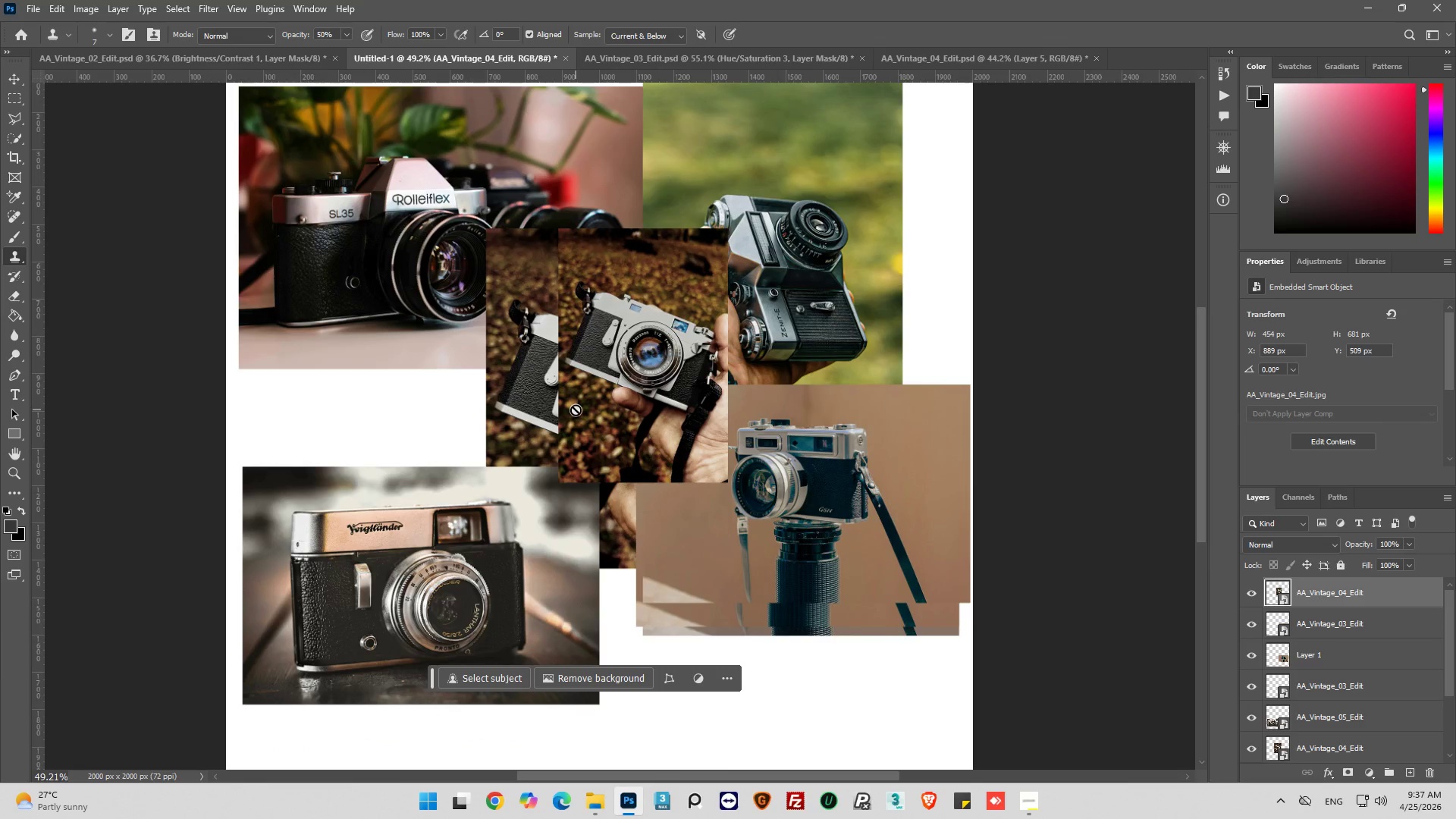 
key(Alt+AltLeft)
 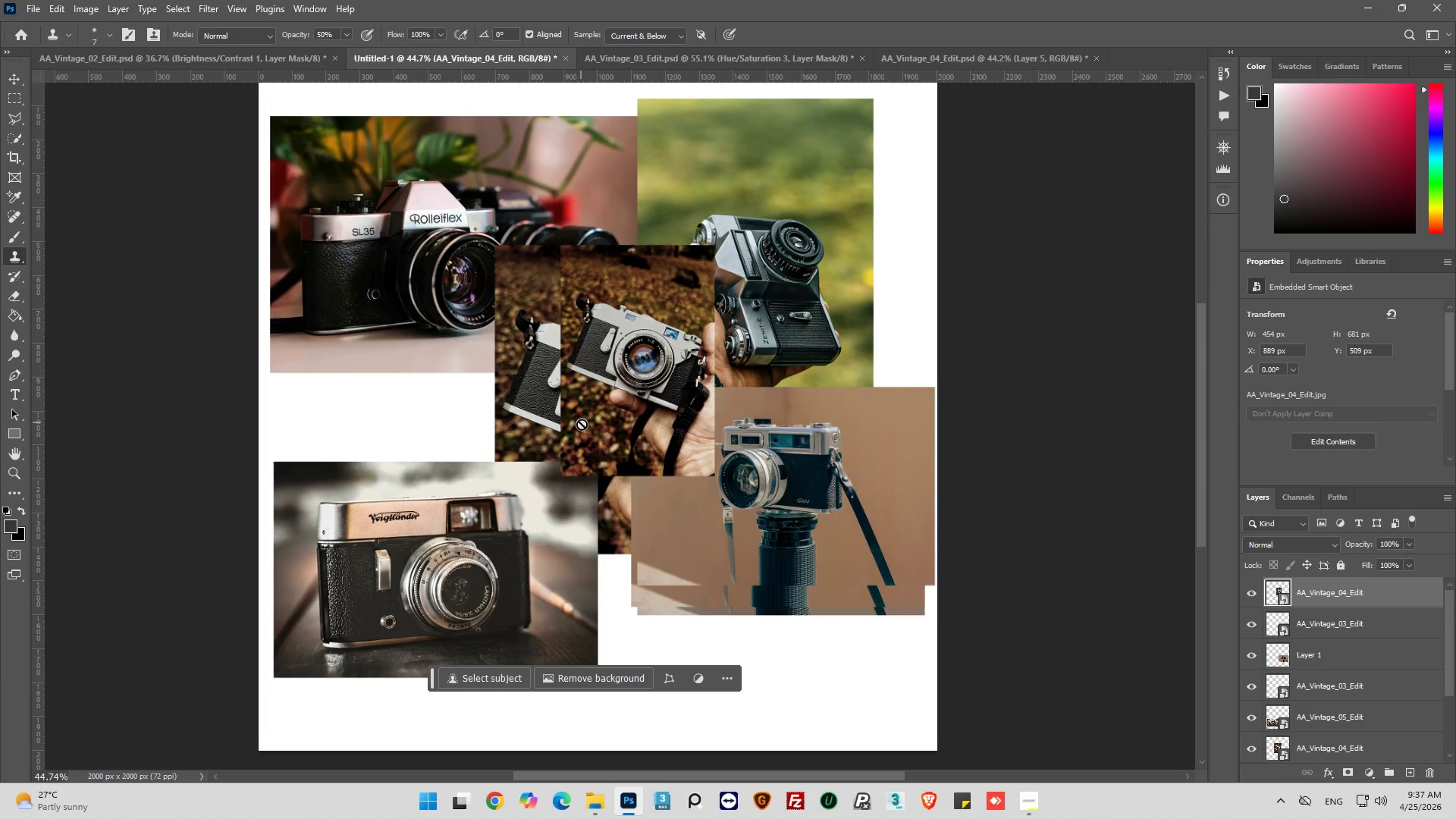 
scroll: coordinate [576, 410], scroll_direction: down, amount: 1.0
 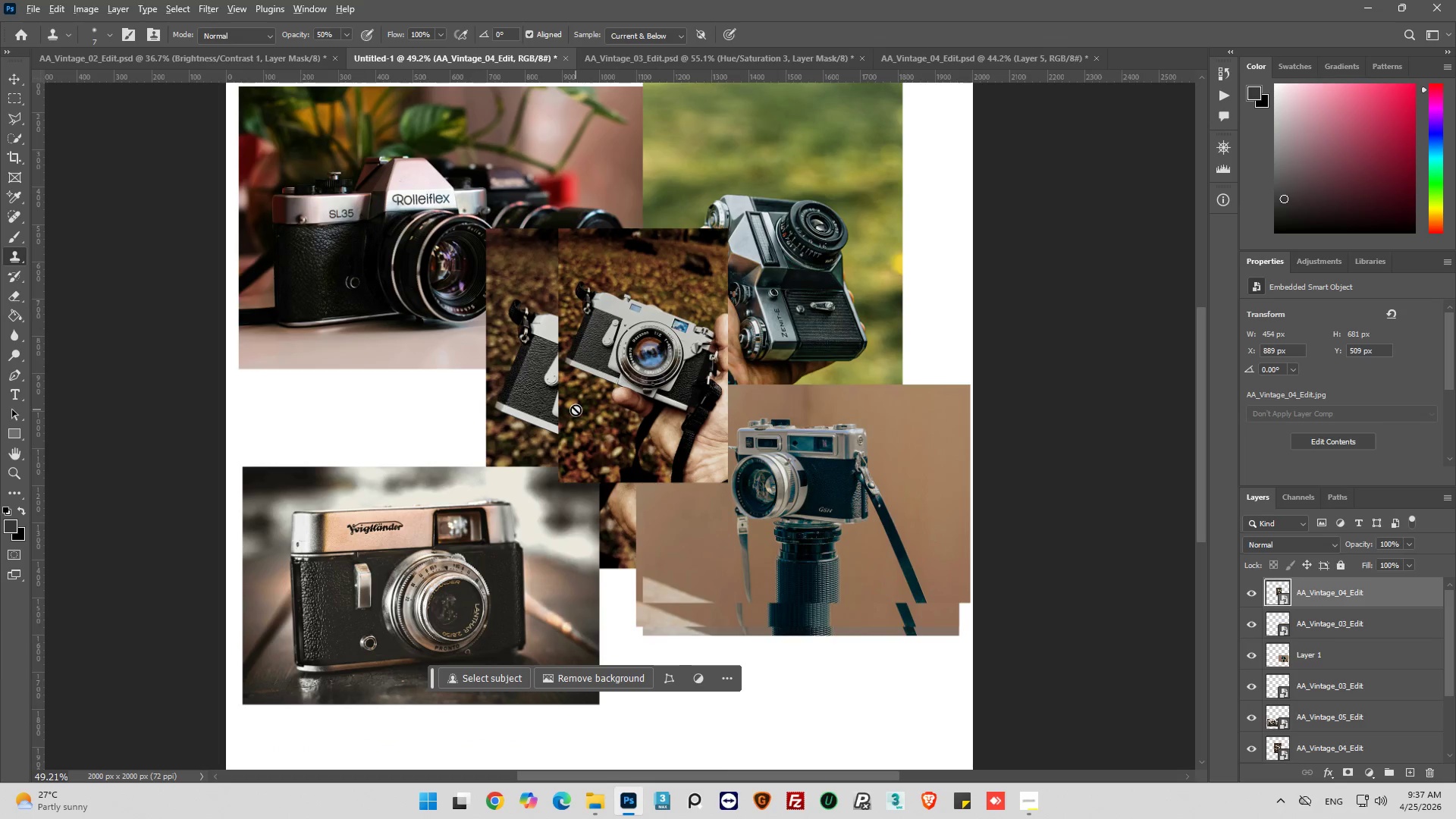 
scroll: coordinate [585, 423], scroll_direction: up, amount: 3.0
 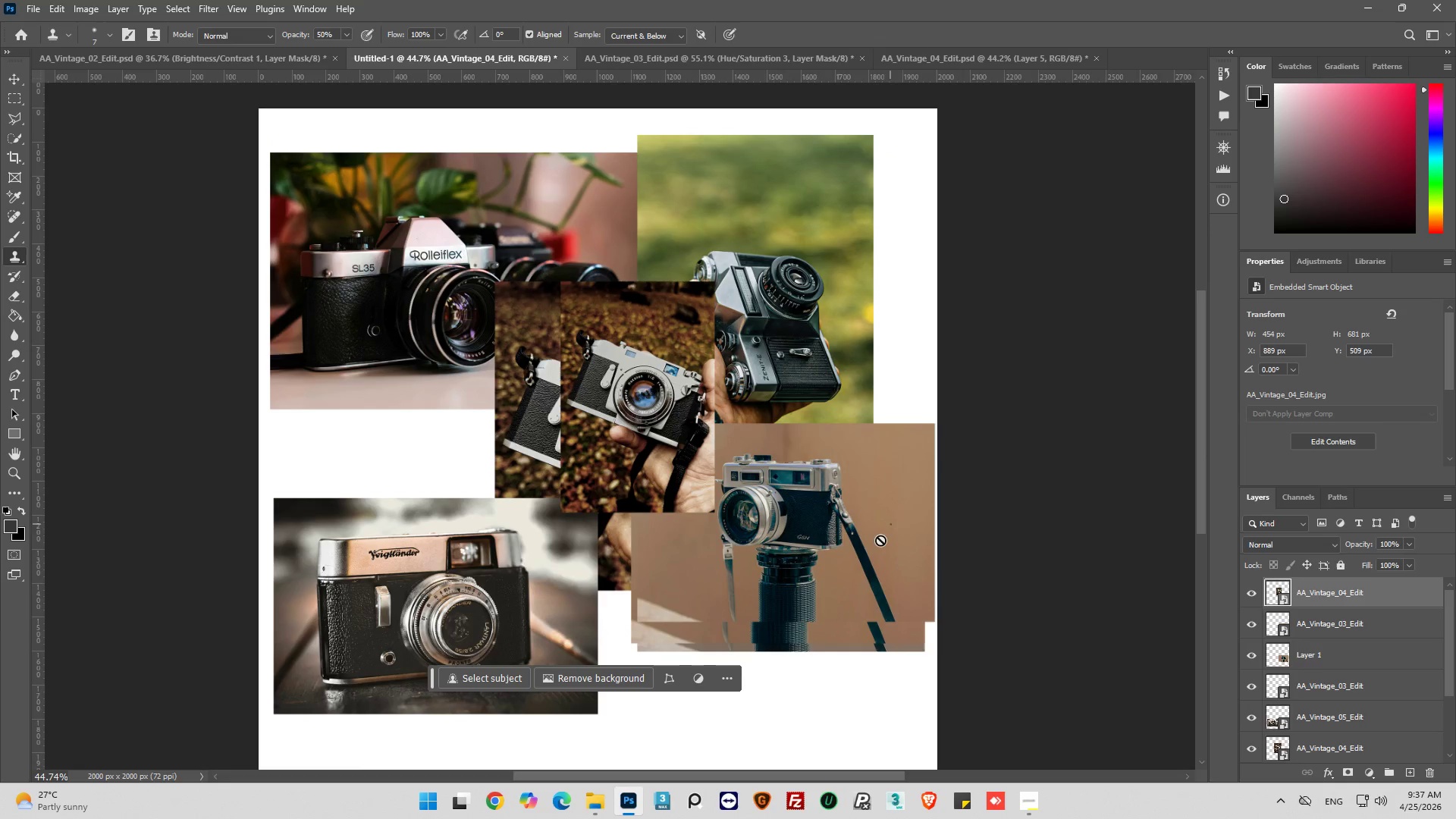 
left_click([677, 58])
 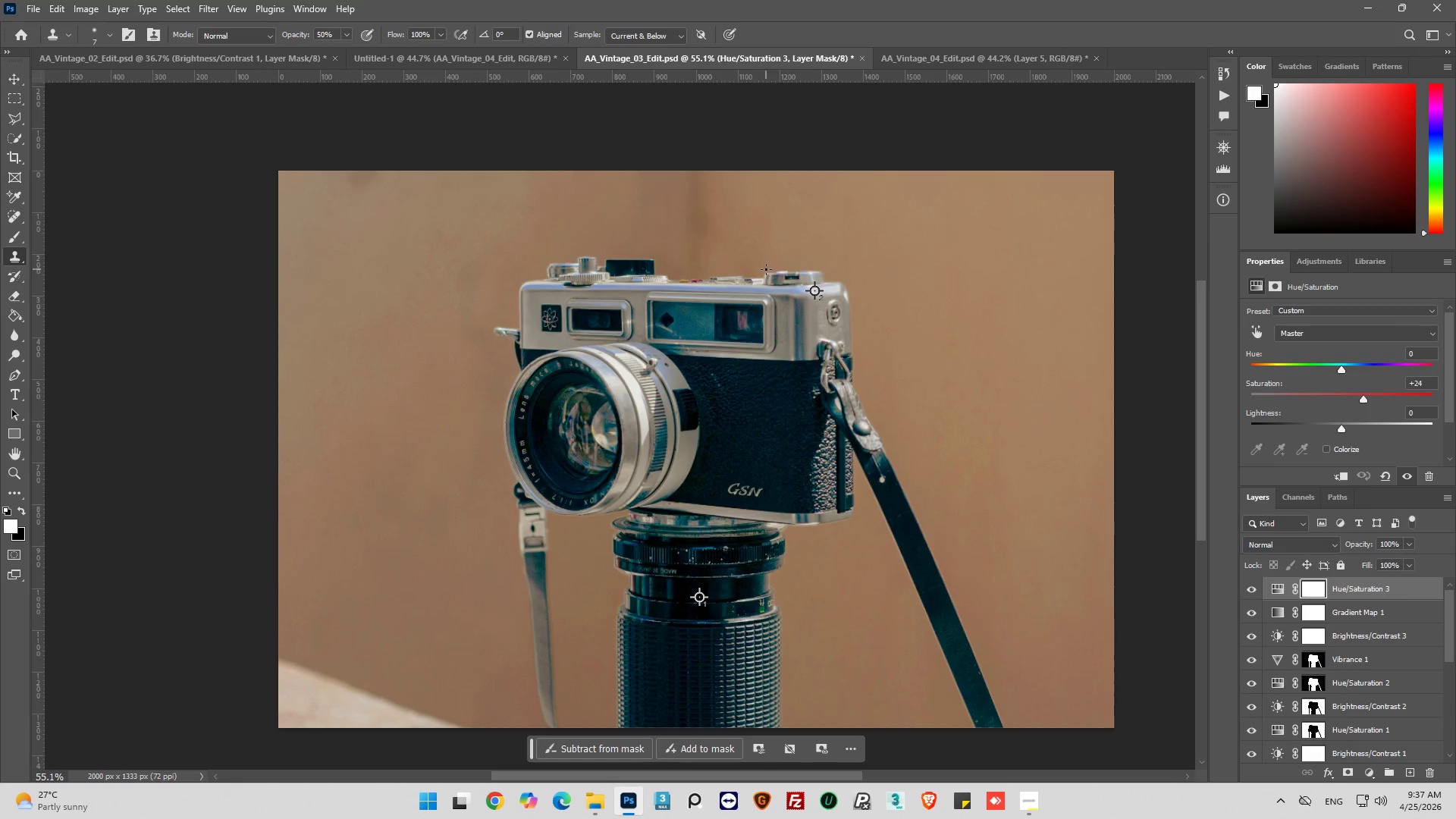 
key(Control+S)
 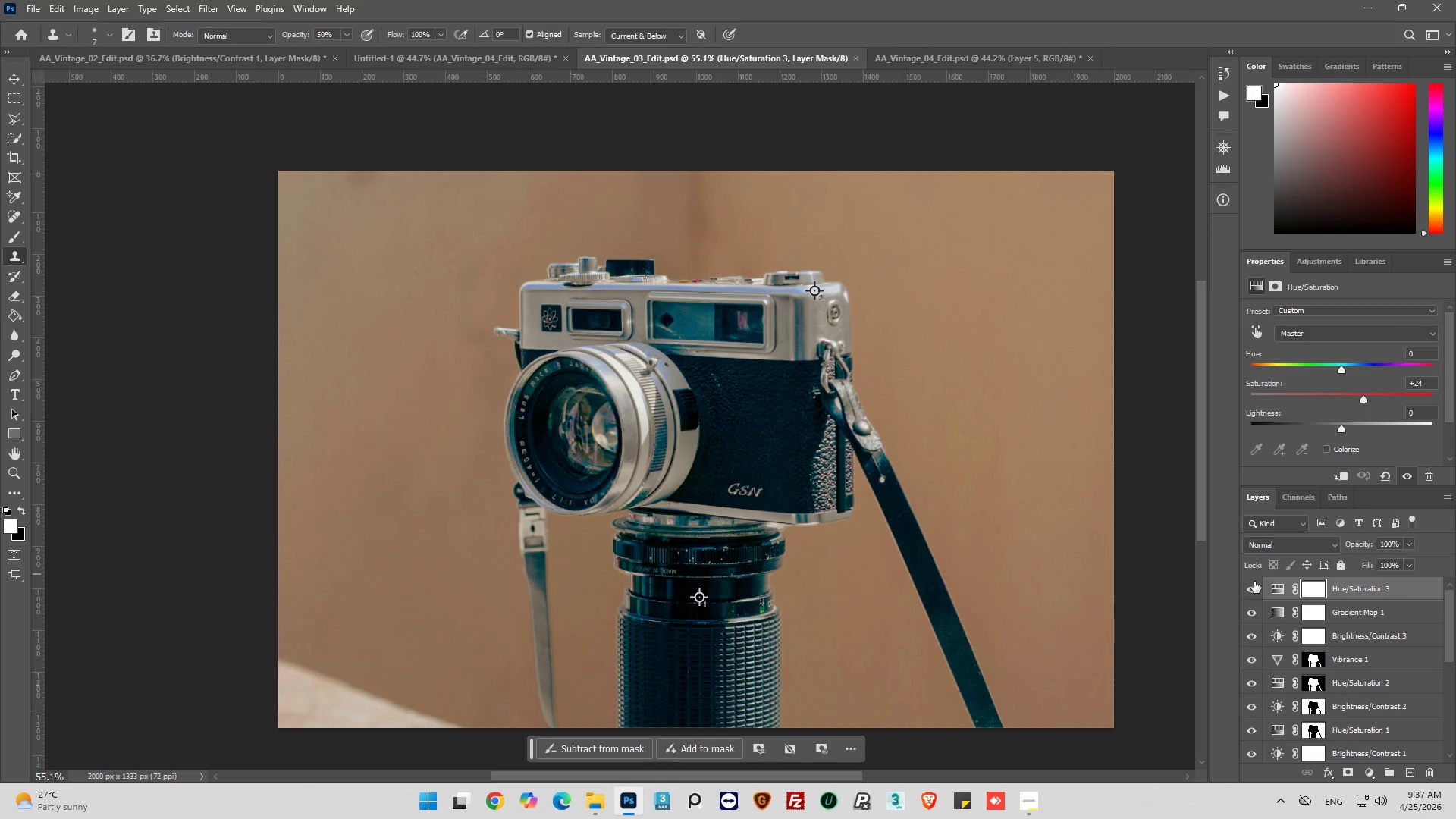 
scroll: coordinate [1374, 650], scroll_direction: down, amount: 9.0
 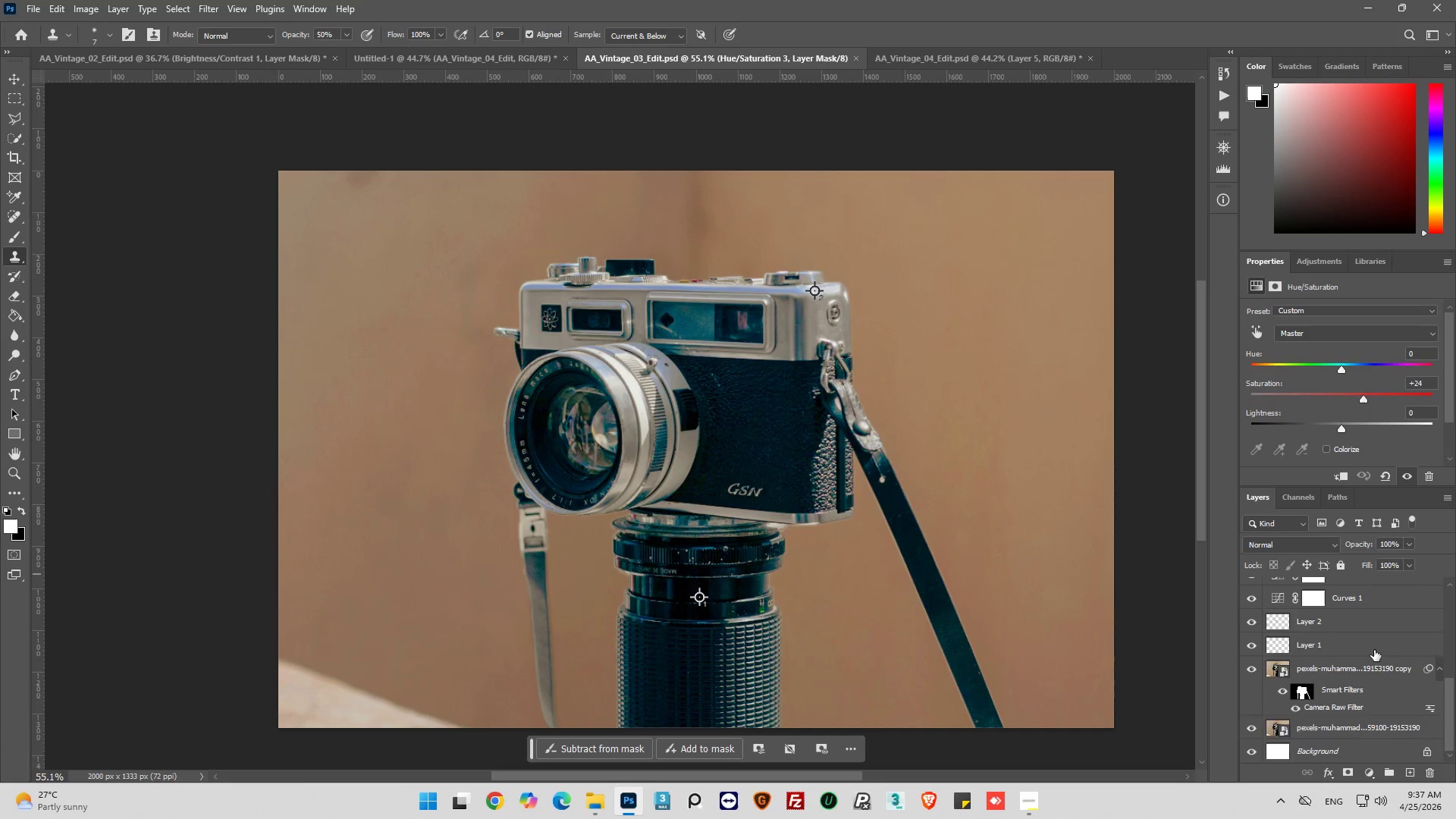 
scroll: coordinate [1374, 650], scroll_direction: up, amount: 9.0
 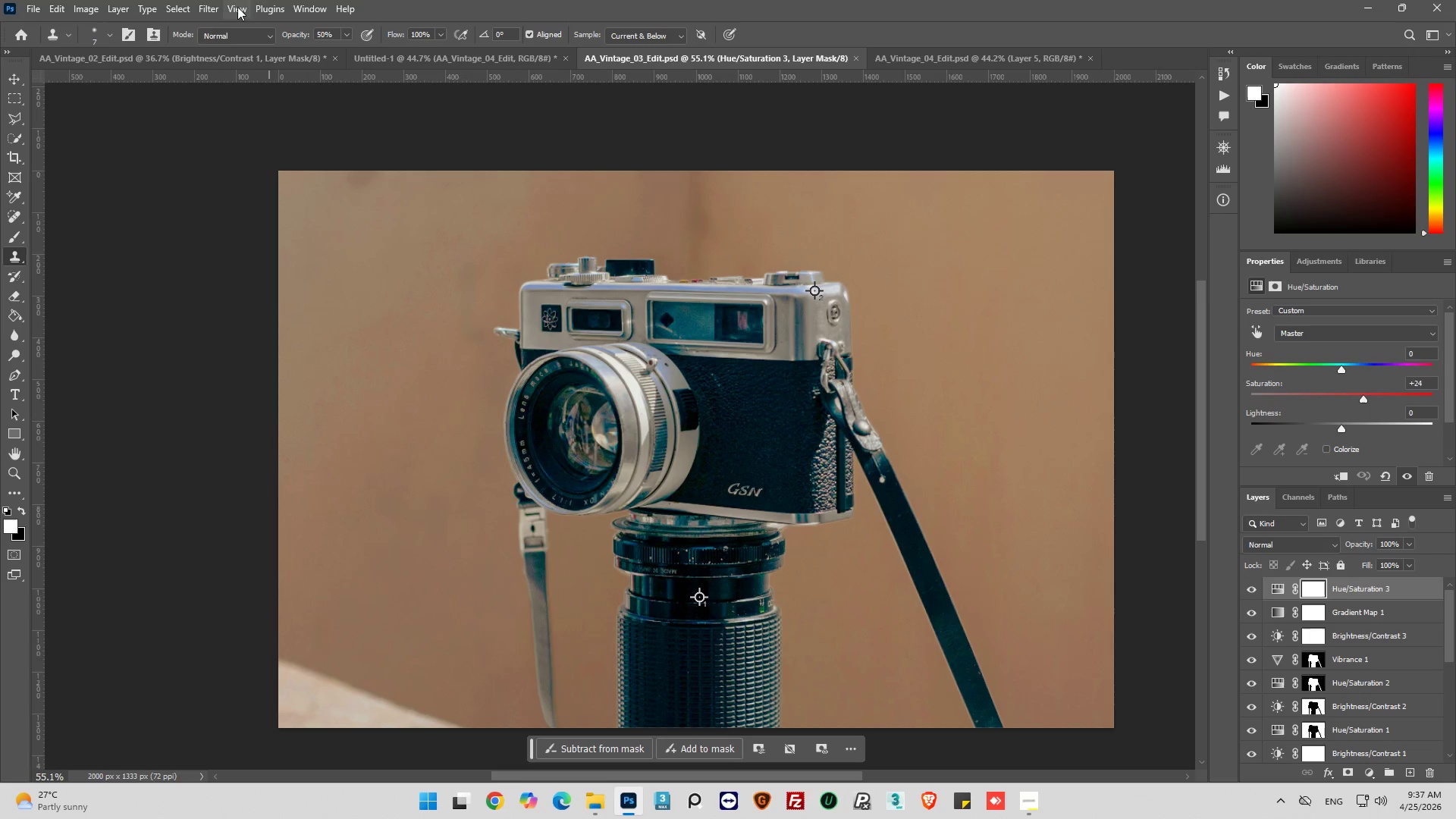 
left_click([424, 62])
 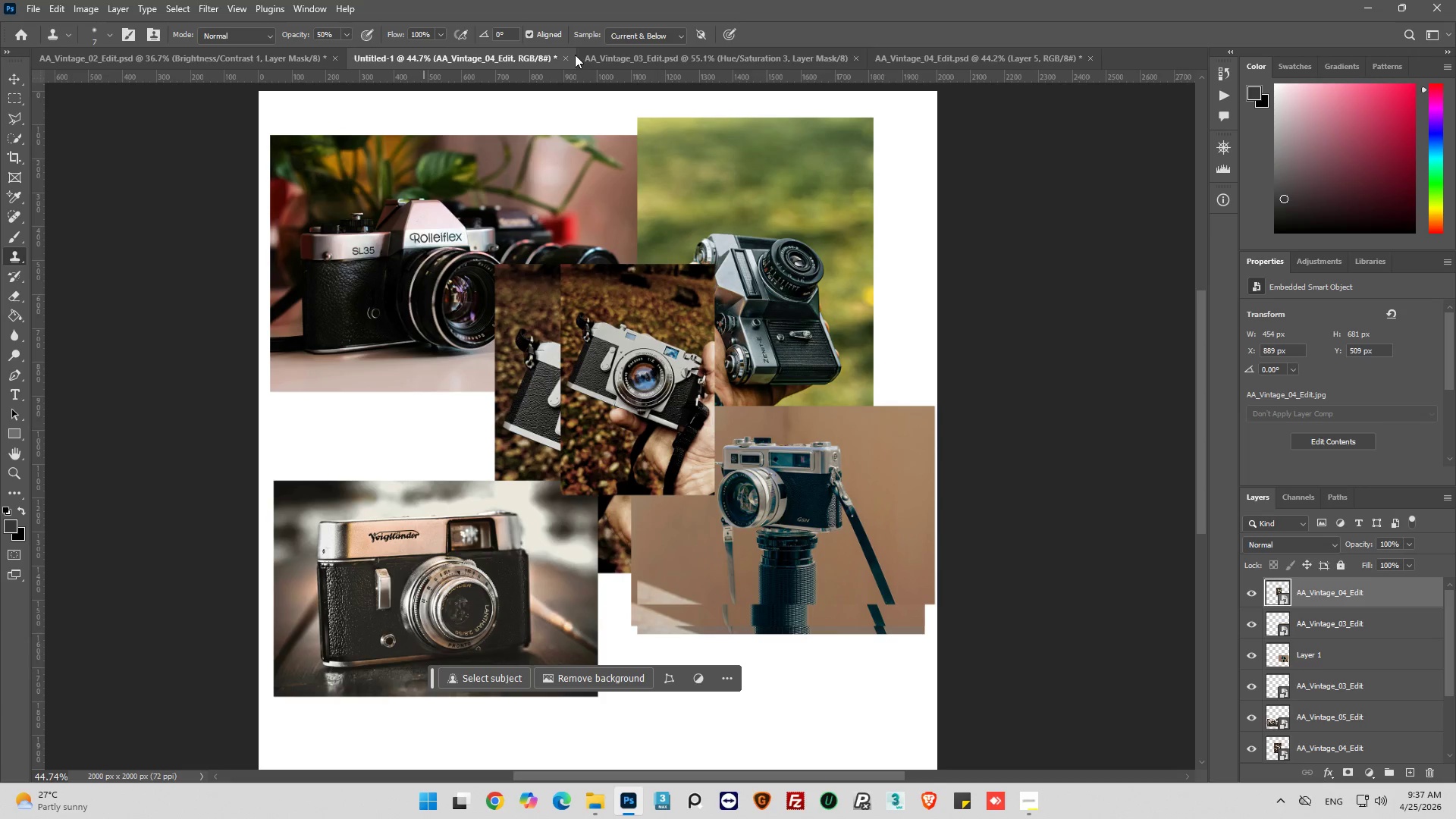 
left_click([297, 61])
 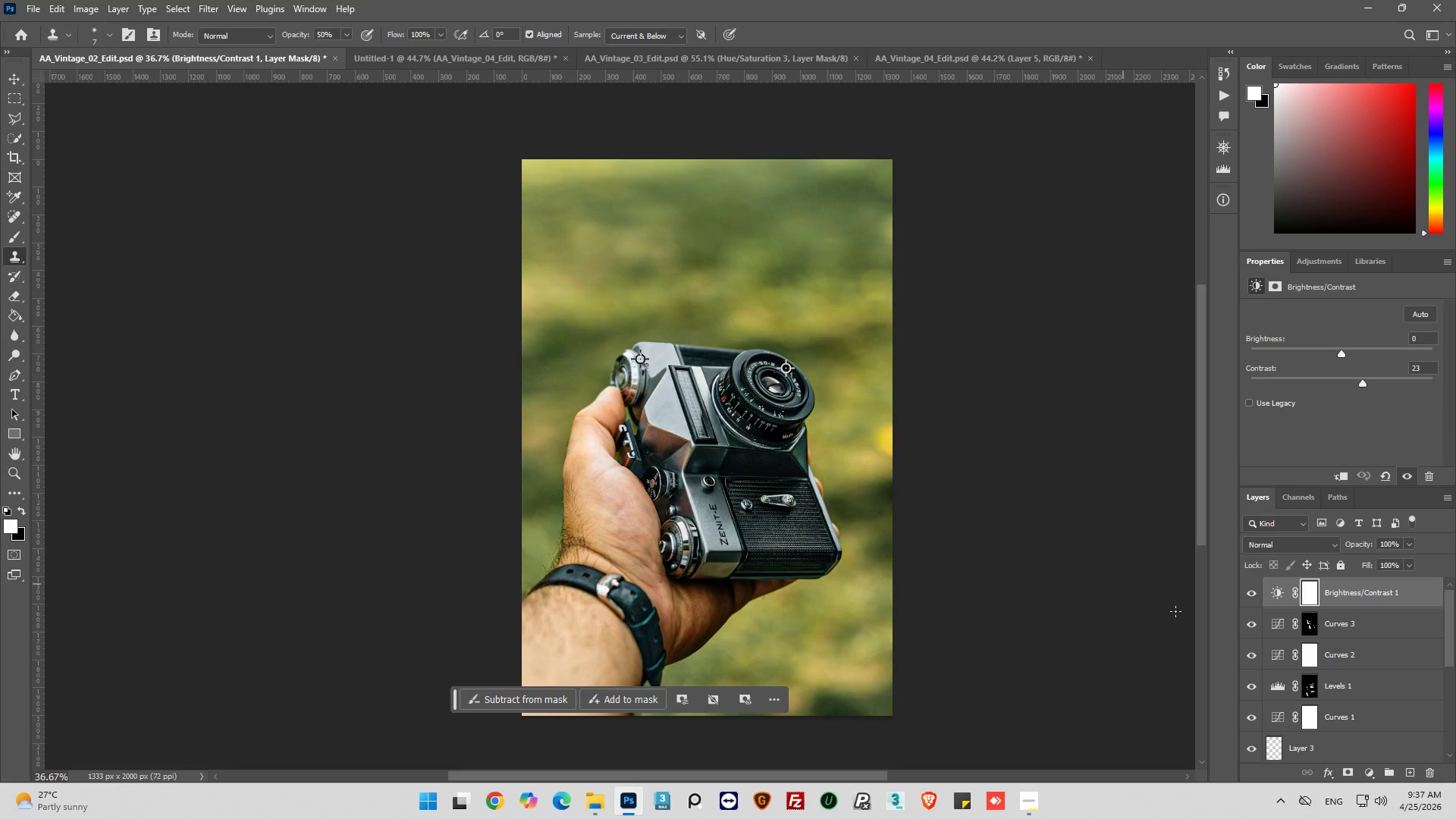 
scroll: coordinate [1408, 709], scroll_direction: up, amount: 5.0
 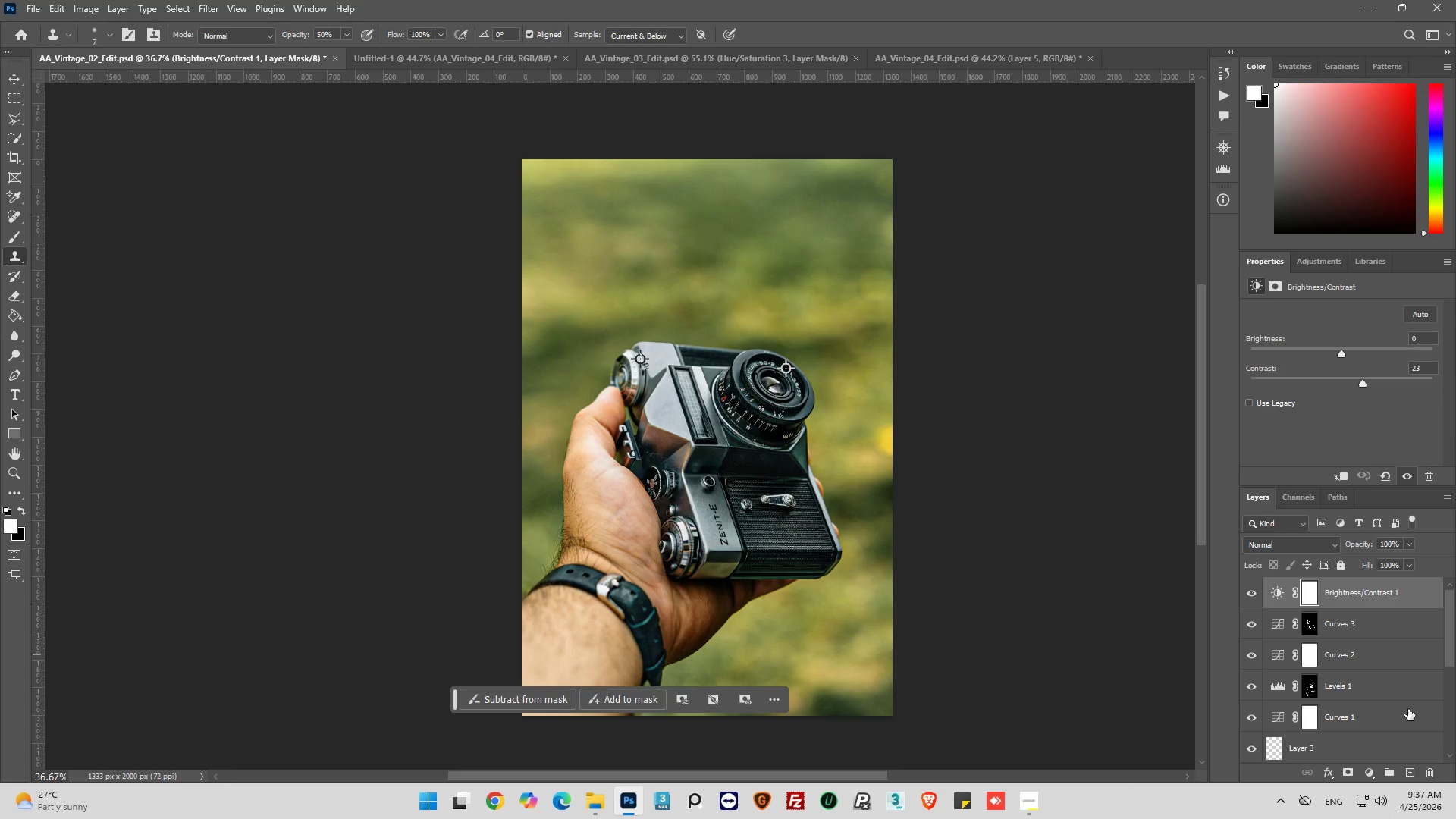 
scroll: coordinate [1408, 709], scroll_direction: down, amount: 1.0
 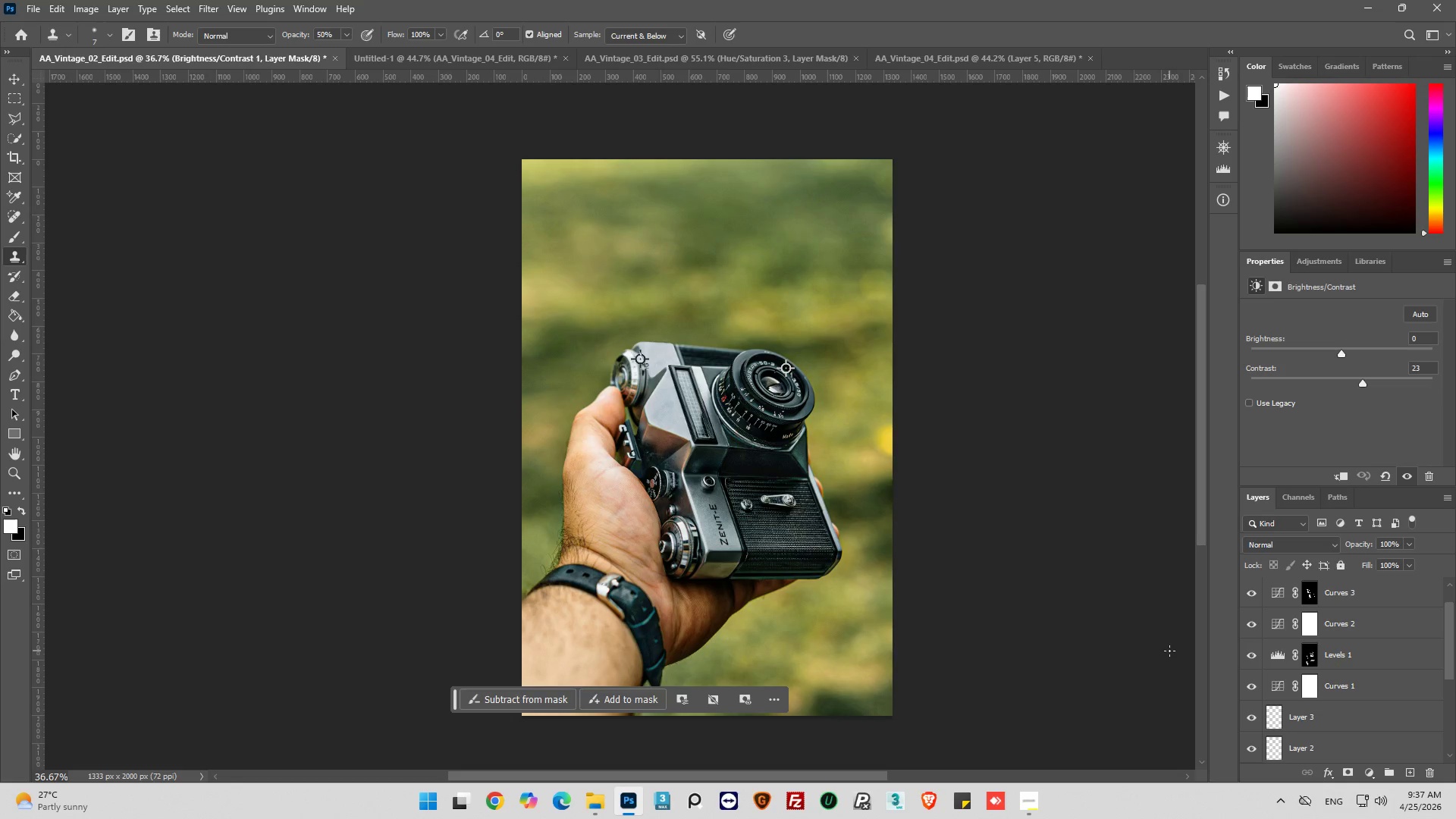 
key(Control+S)
 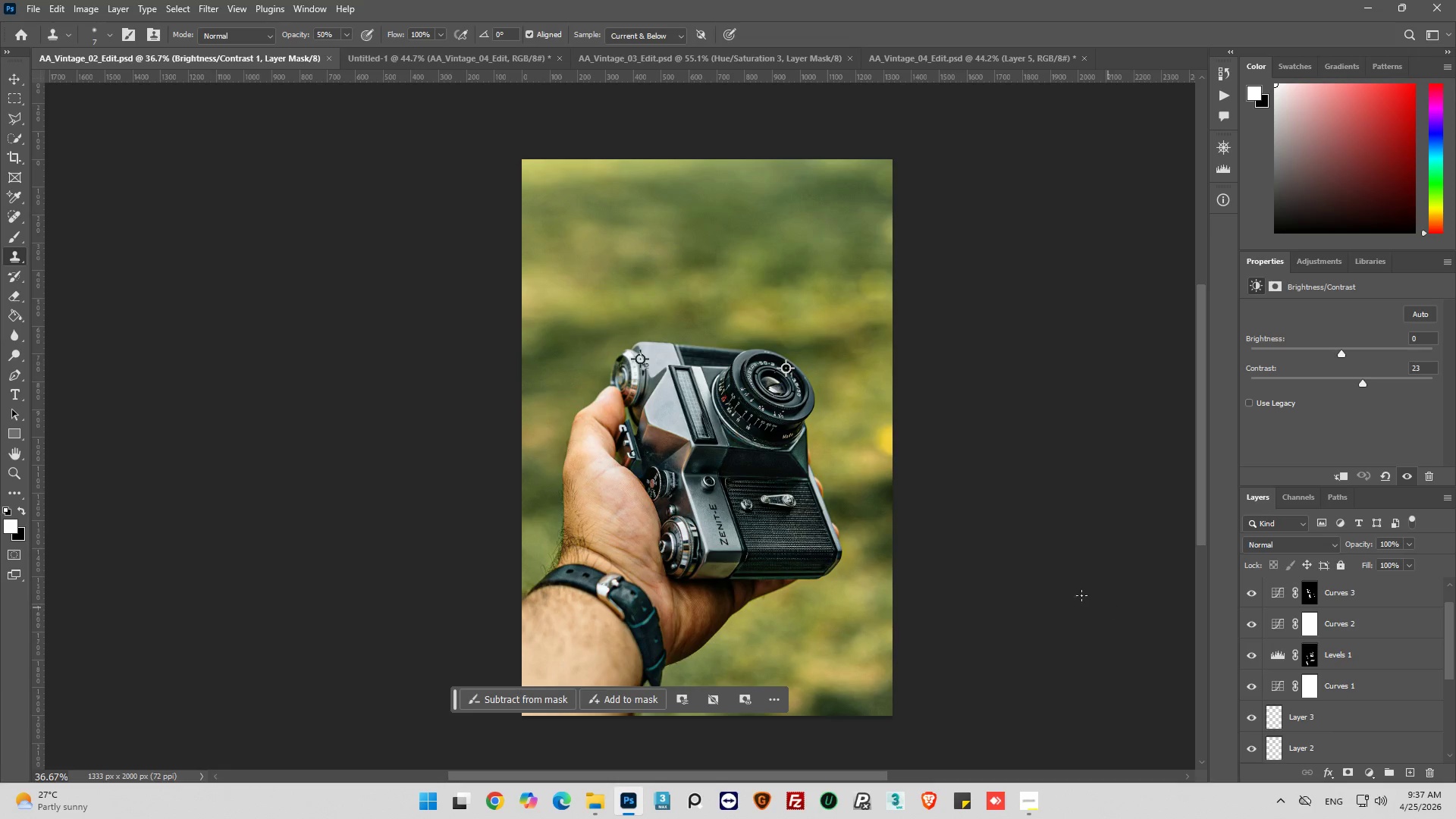 
hold_key(key=AltLeft, duration=0.78)
scroll: coordinate [645, 380], scroll_direction: up, amount: 10.0
 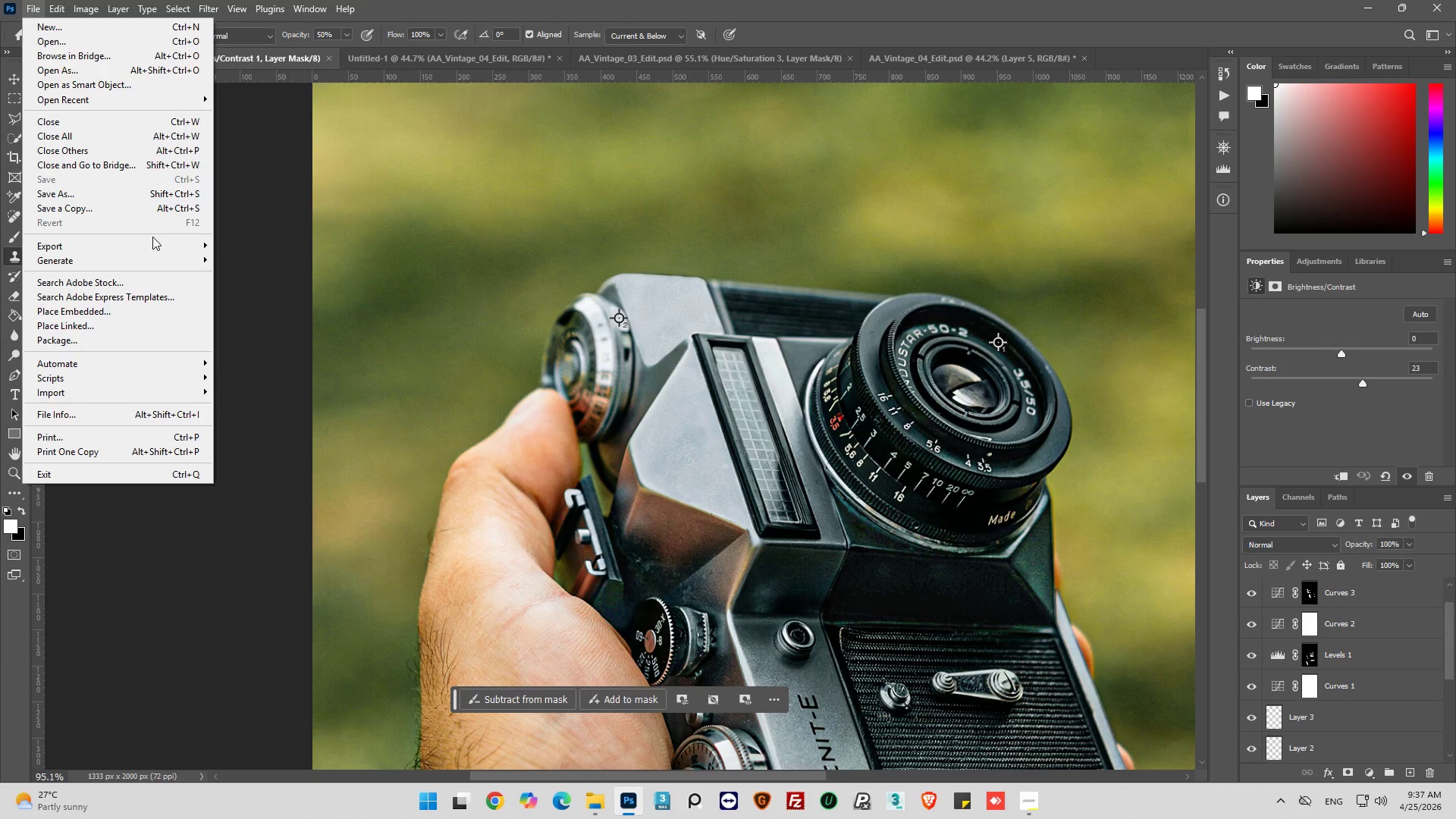 
wait(6.96)
 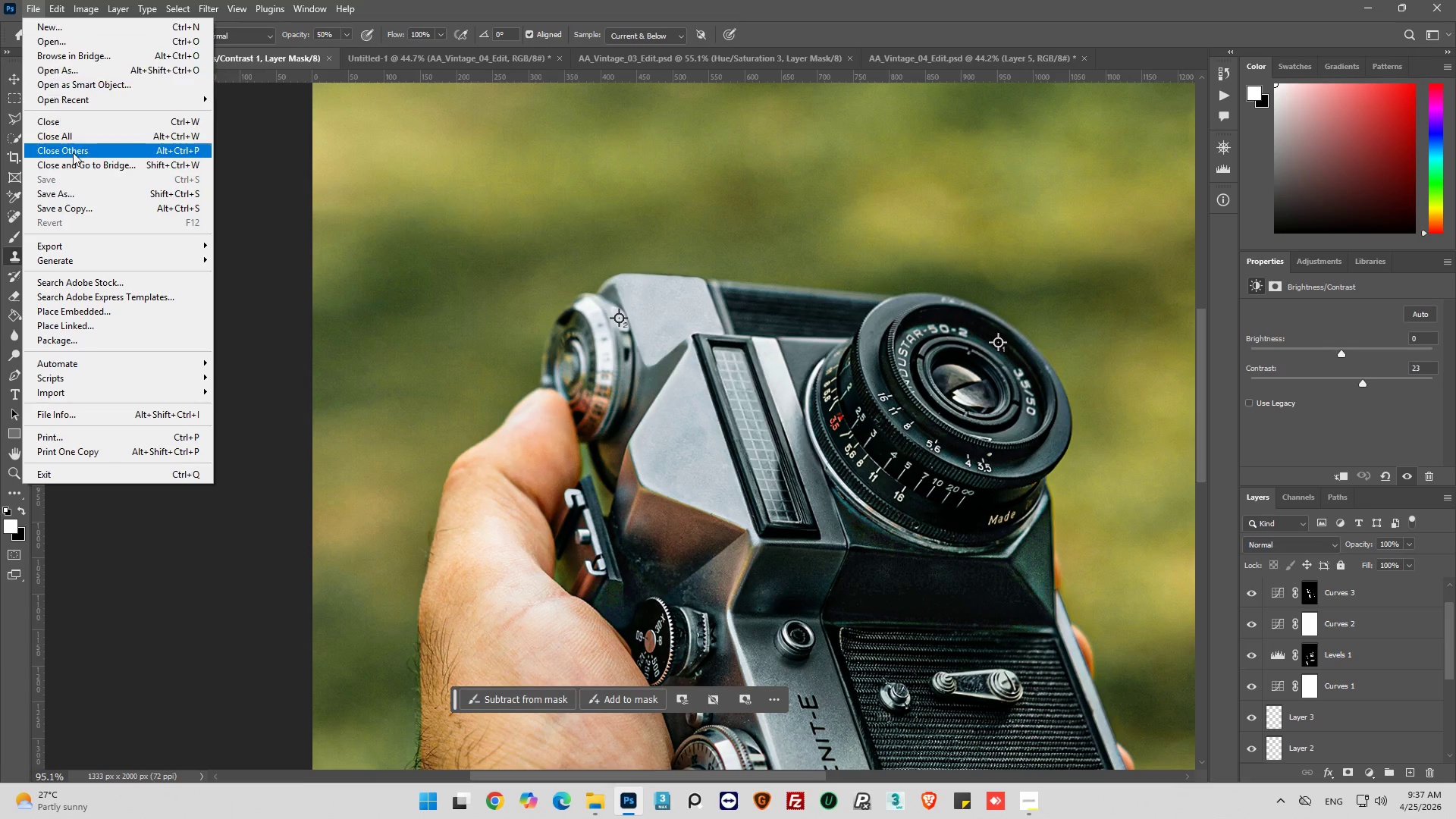 
mouse_move([188, 246])
 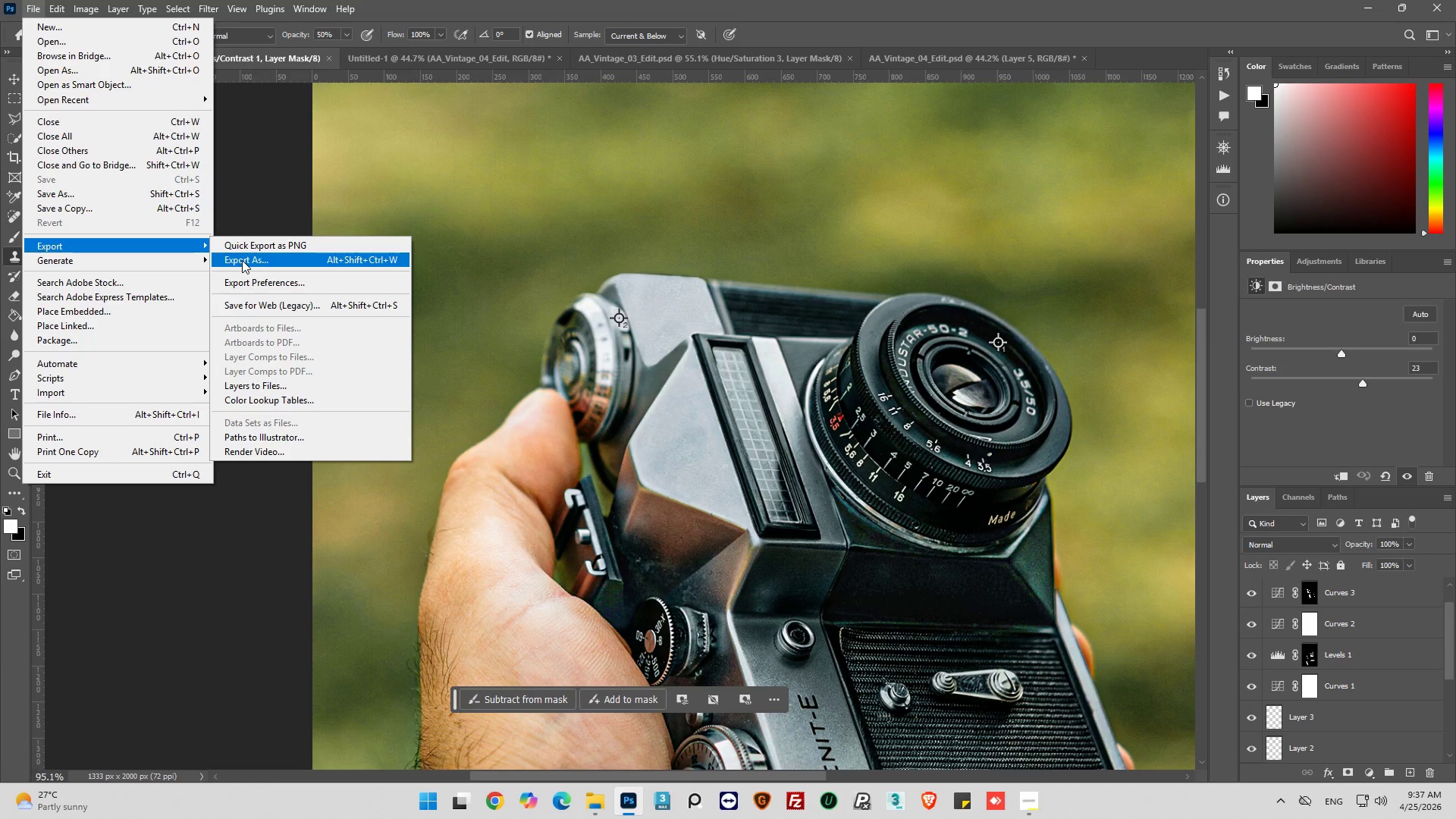 
left_click([242, 260])
 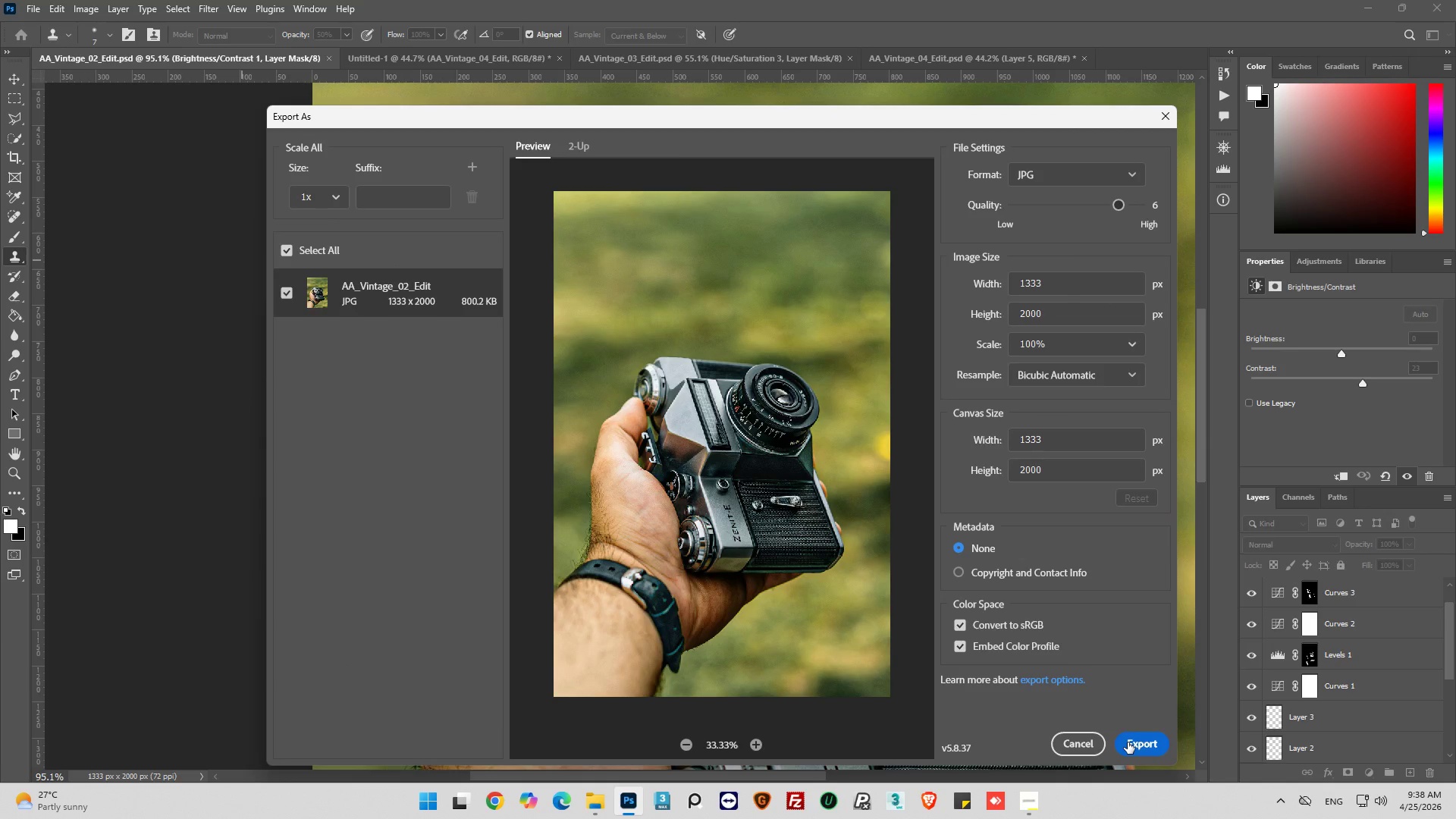 
left_click([1137, 740])
 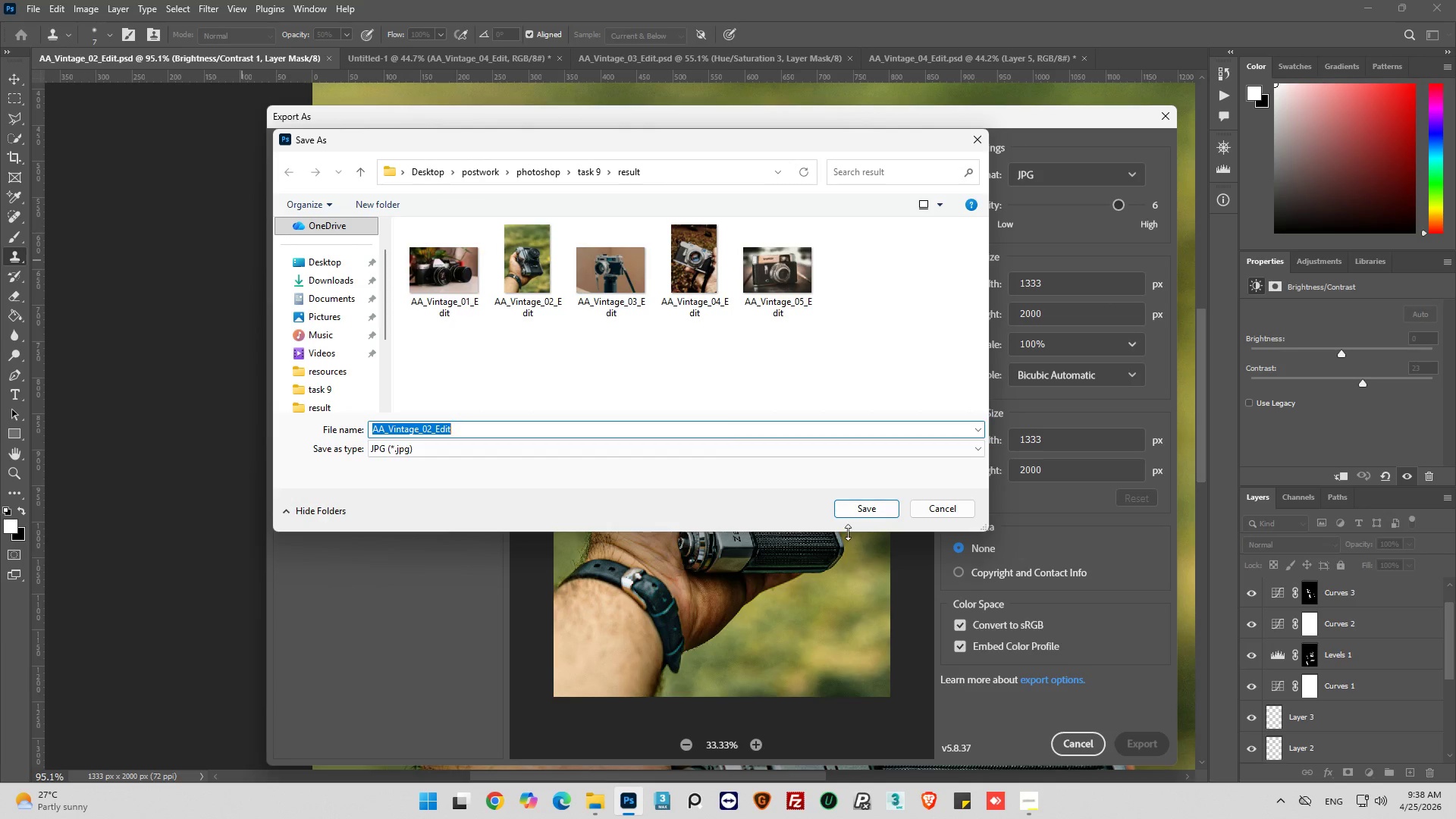 
left_click_drag(start_coordinate=[866, 487], to_coordinate=[866, 491])
 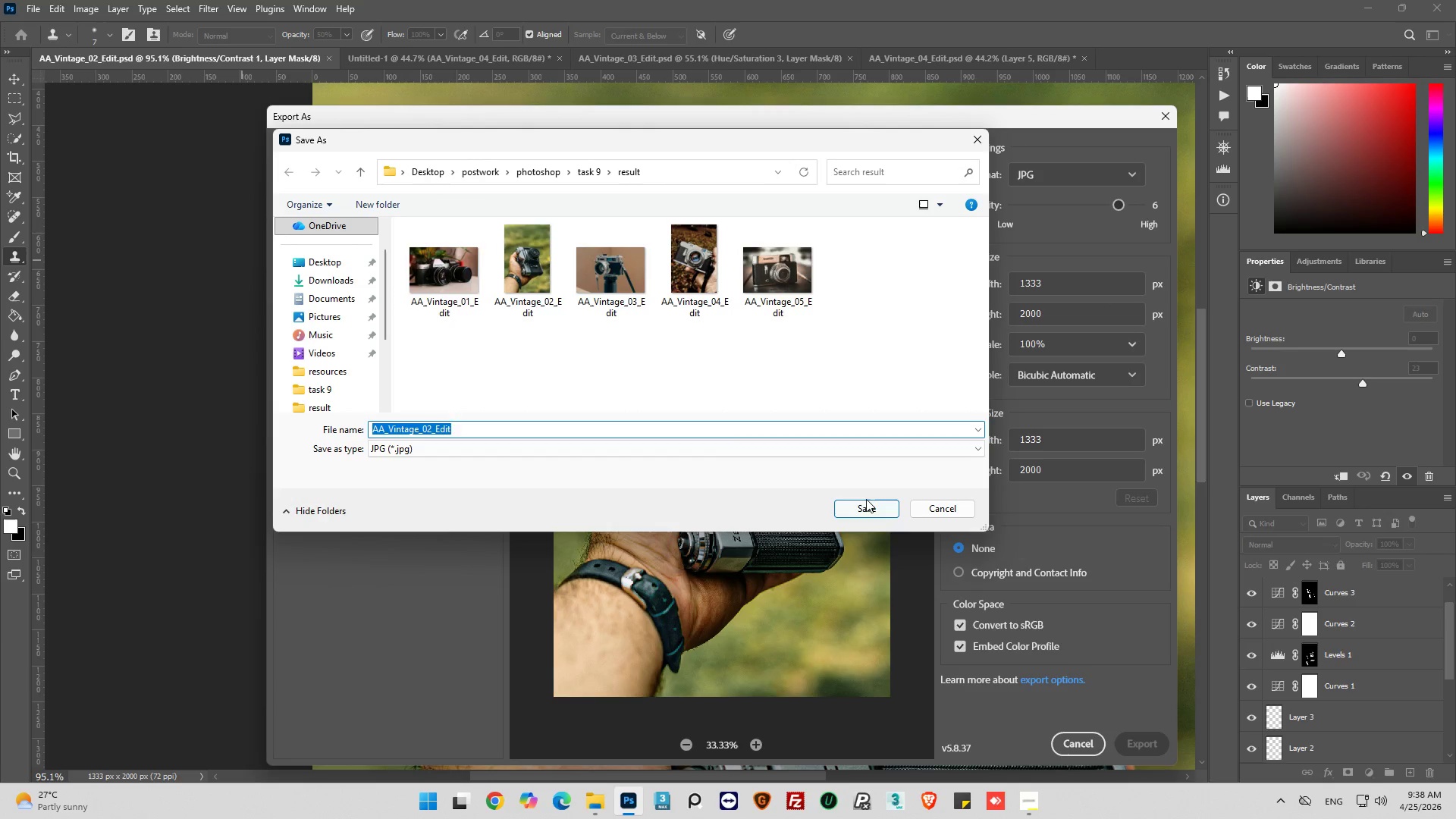 
double_click([866, 502])
 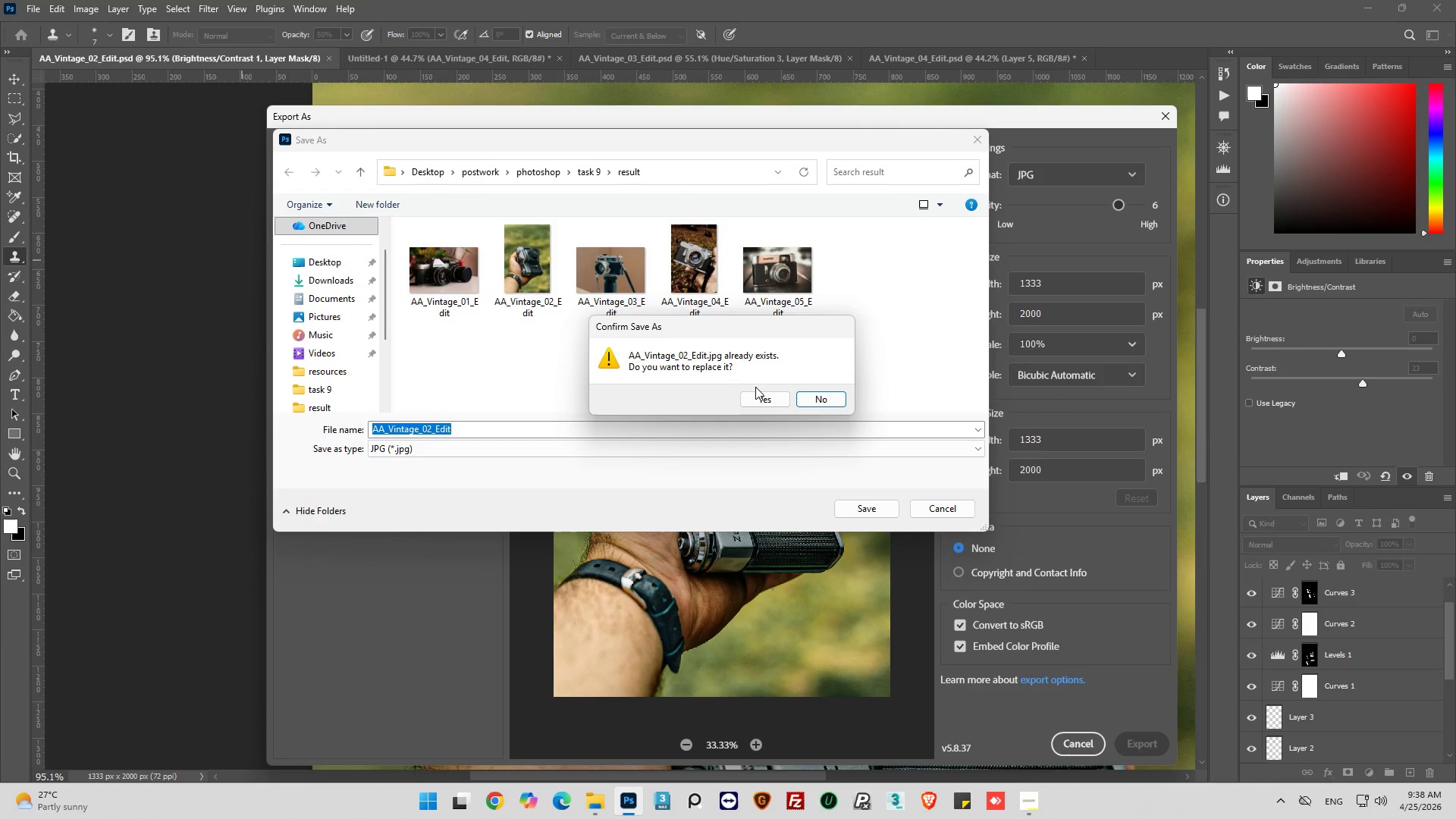 
left_click([755, 399])
 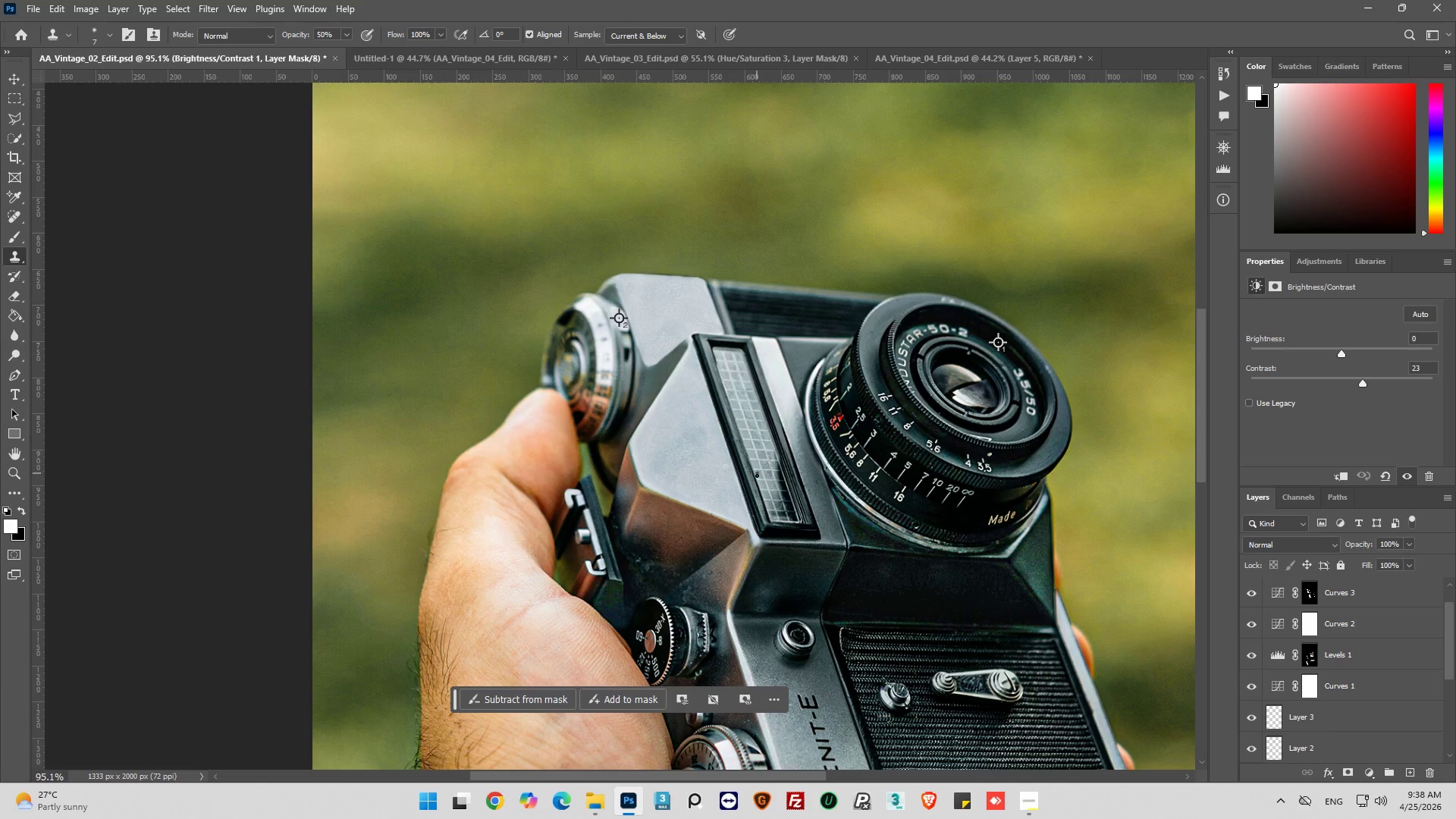 
wait(6.36)
 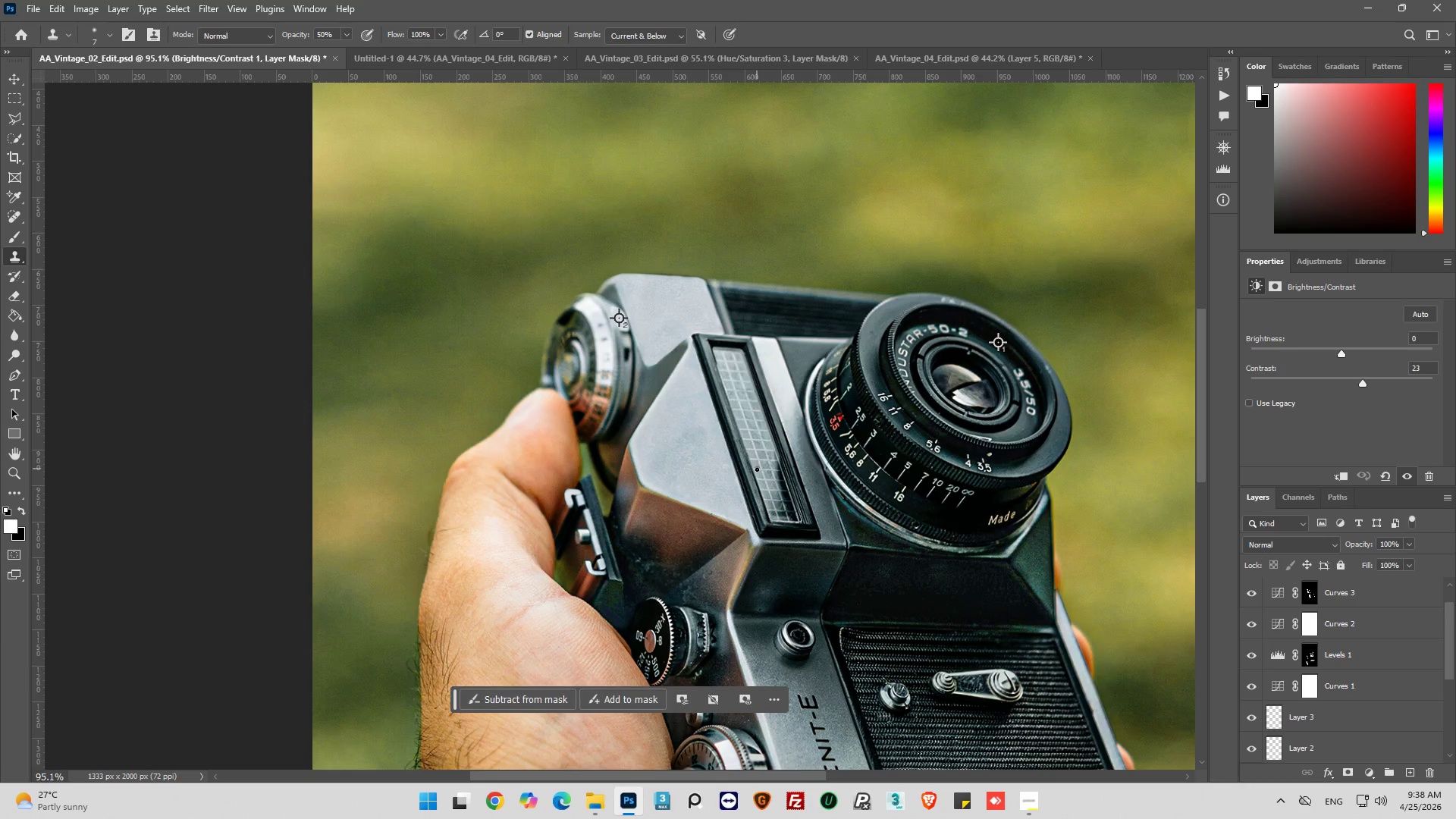 
left_click([590, 807])
 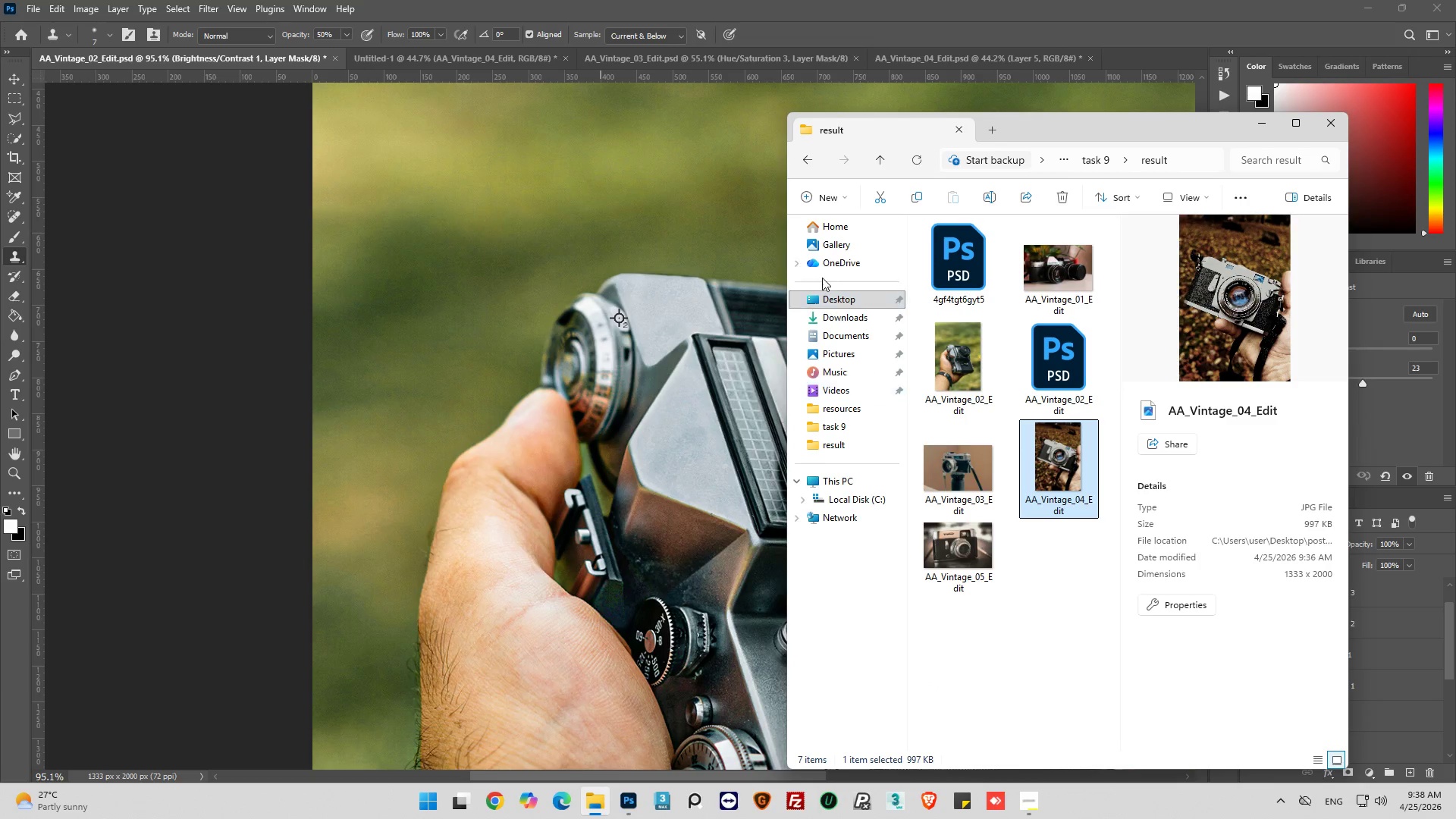 
left_click([805, 169])
 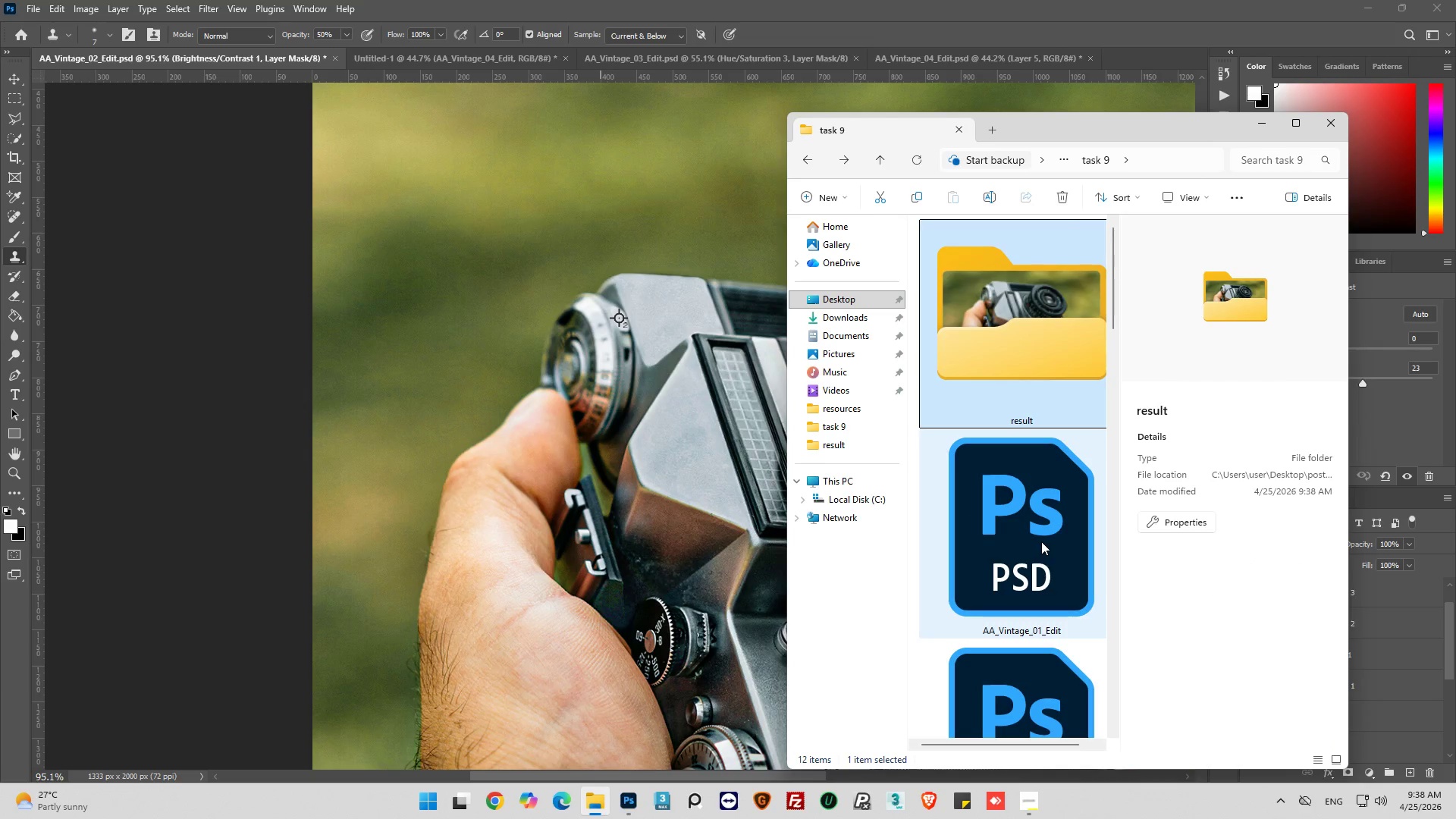 
double_click([1041, 541])
 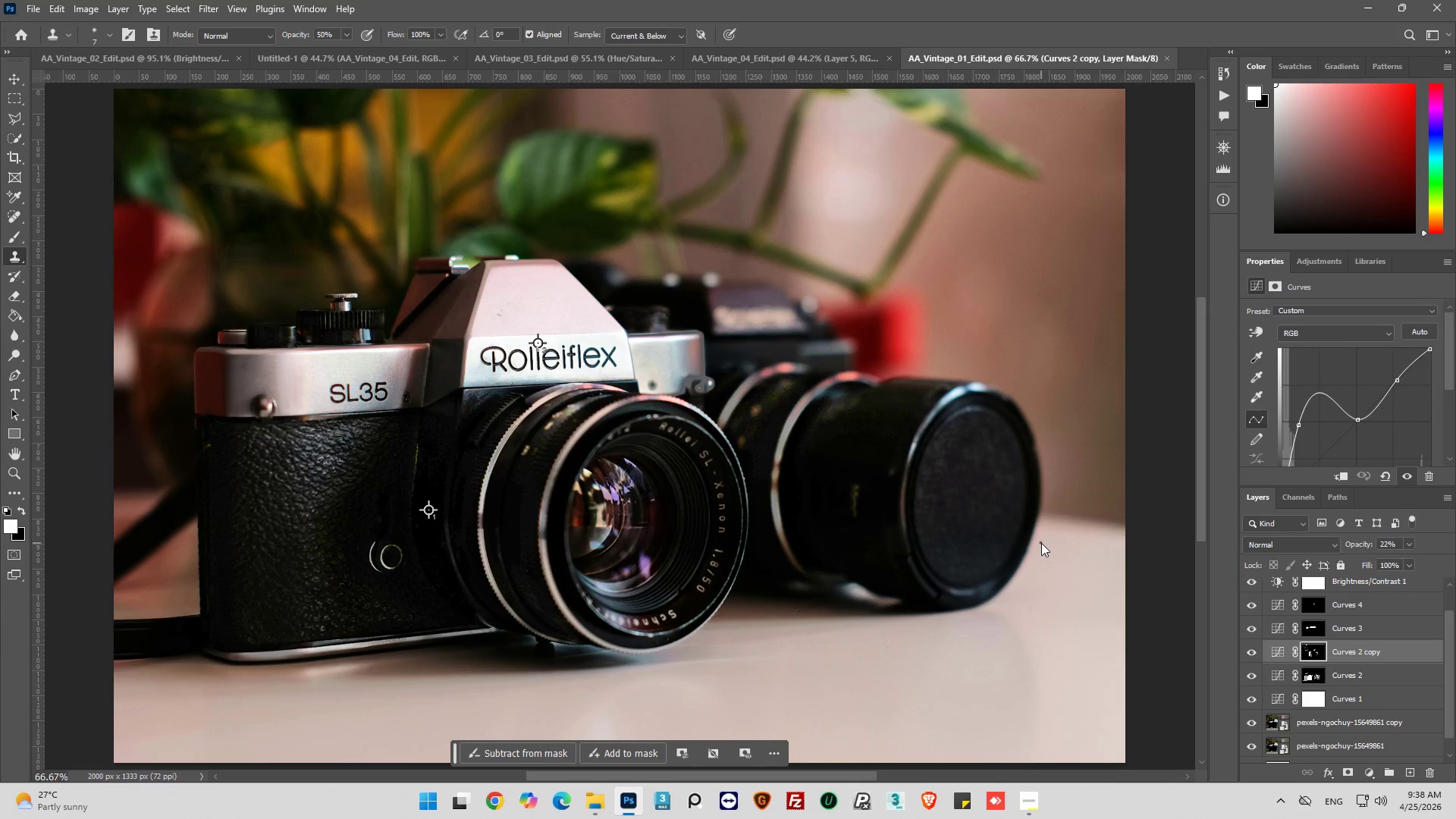 
hold_key(key=AltLeft, duration=0.94)
scroll: coordinate [593, 369], scroll_direction: up, amount: 8.0
 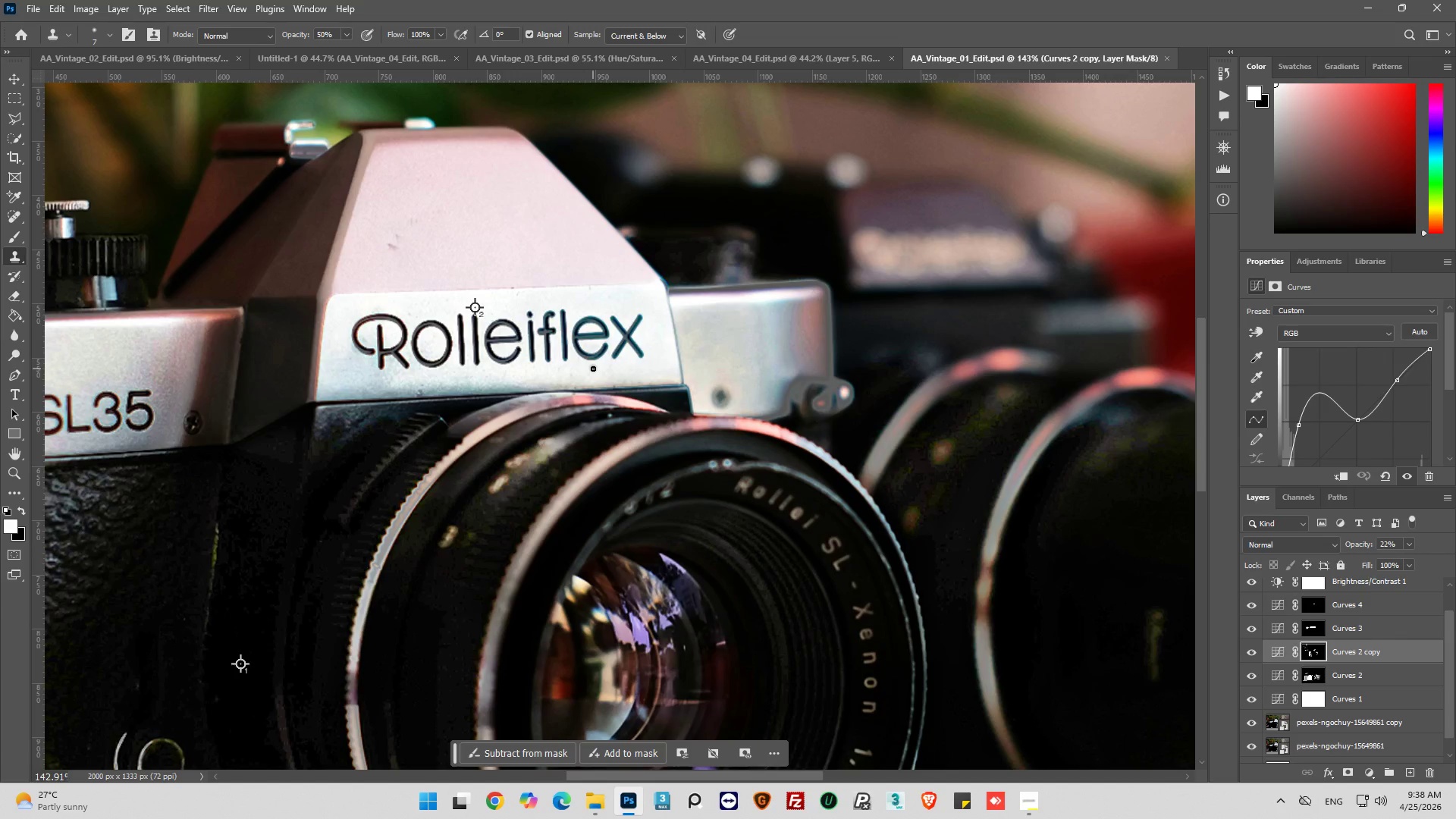 
hold_key(key=AltLeft, duration=1.86)
scroll: coordinate [593, 369], scroll_direction: down, amount: 7.0
 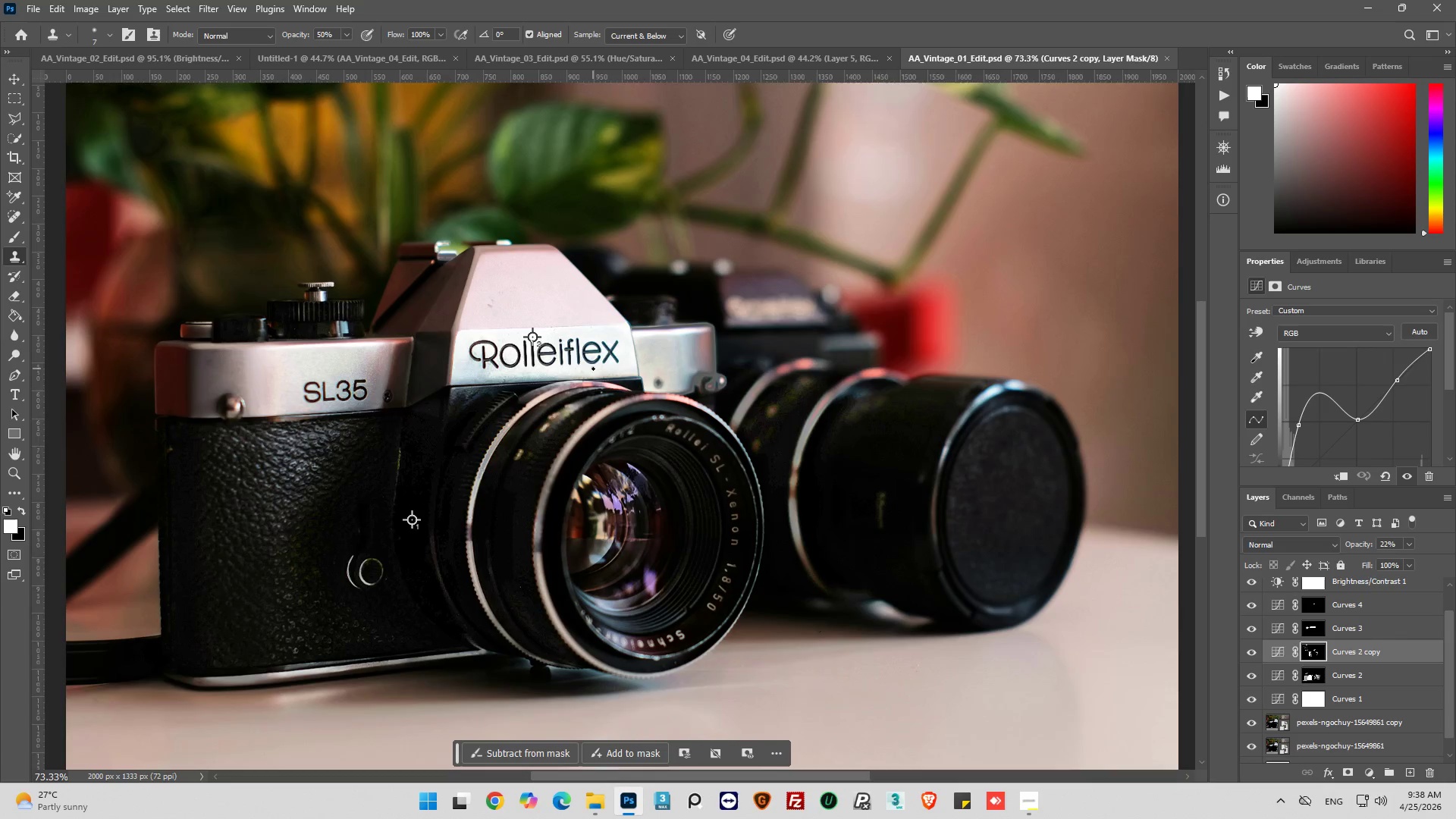 
hold_key(key=AltLeft, duration=0.42)
 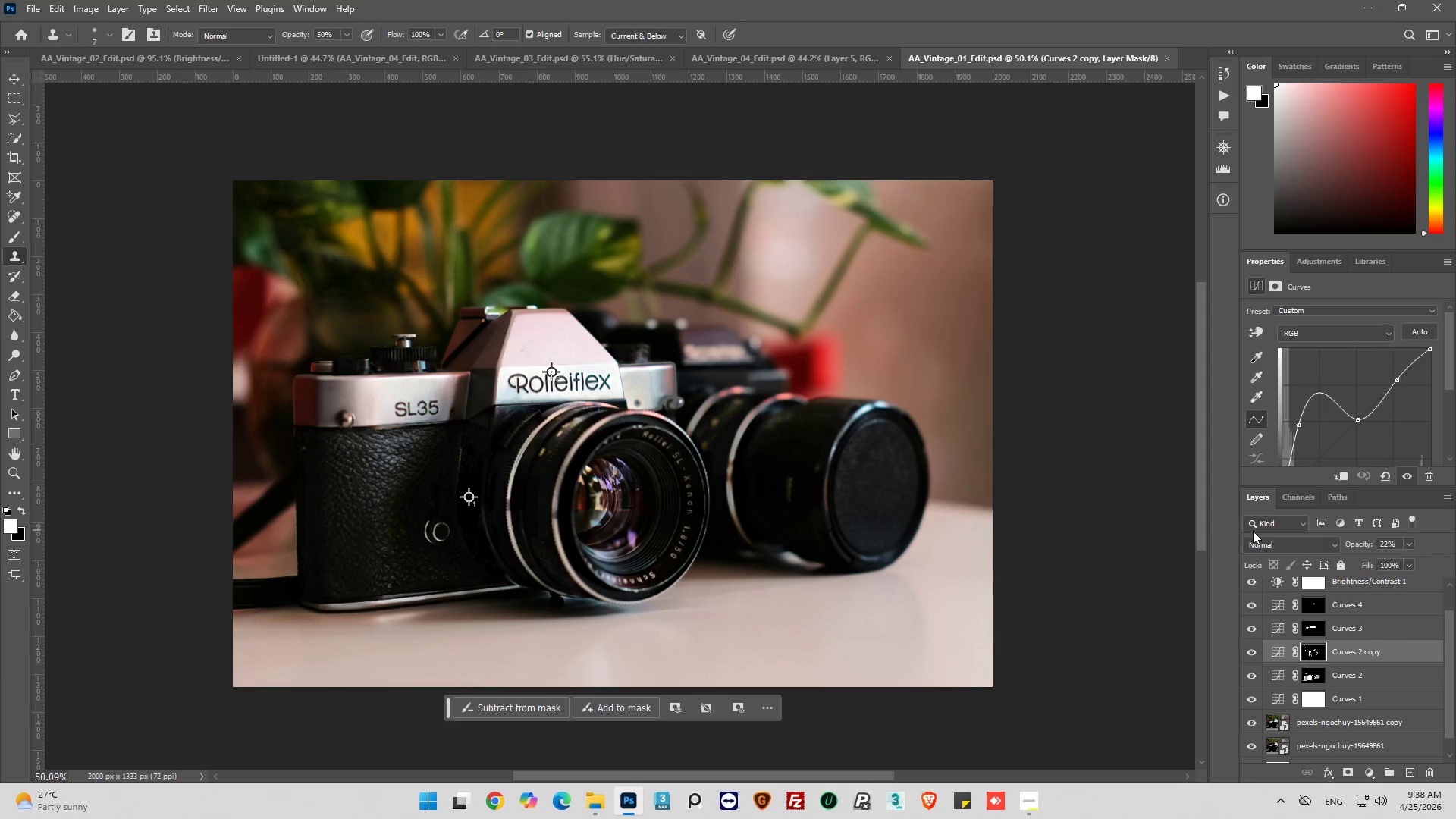 
scroll: coordinate [593, 369], scroll_direction: up, amount: 3.0
 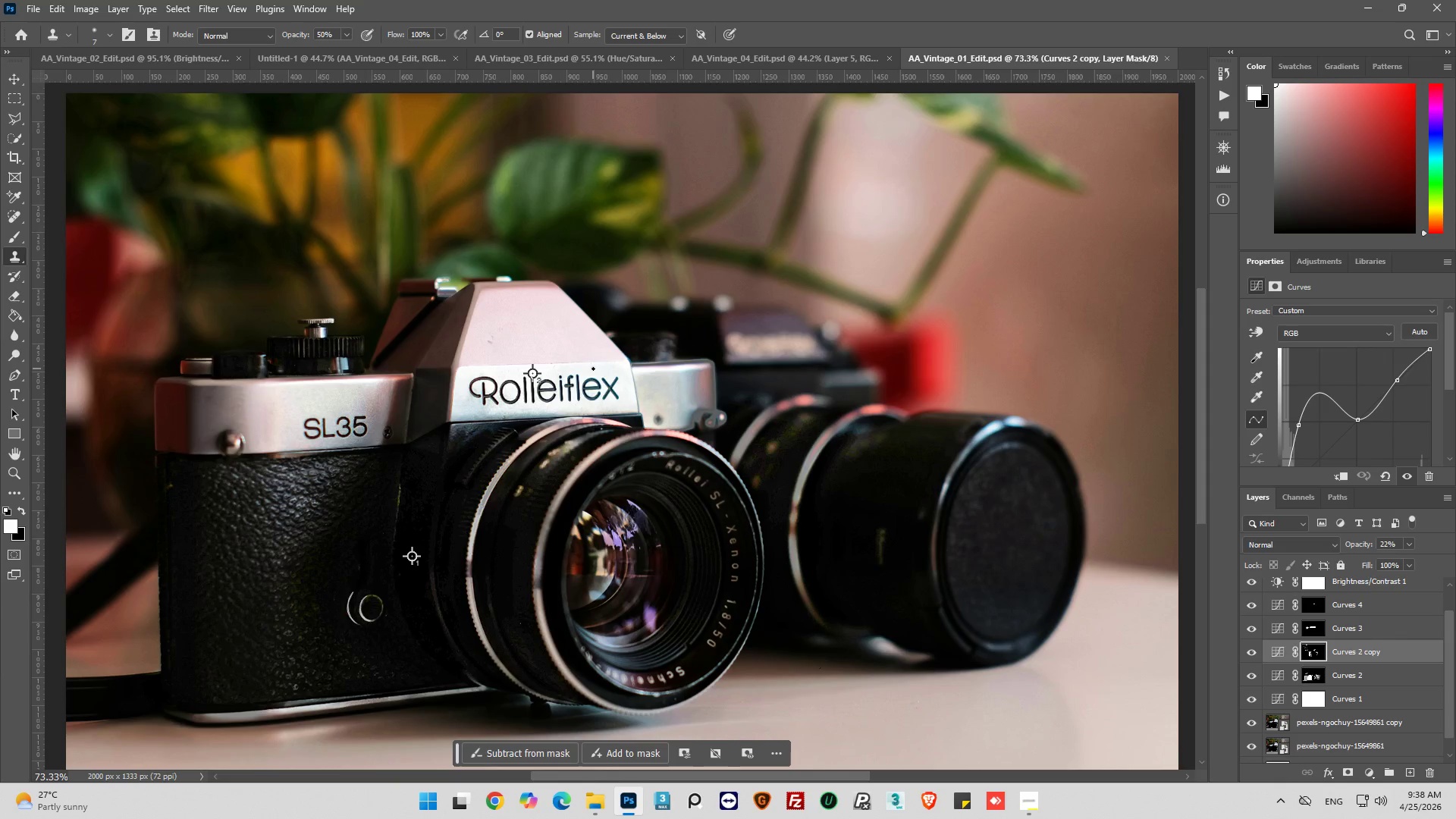 
scroll: coordinate [593, 369], scroll_direction: down, amount: 4.0
 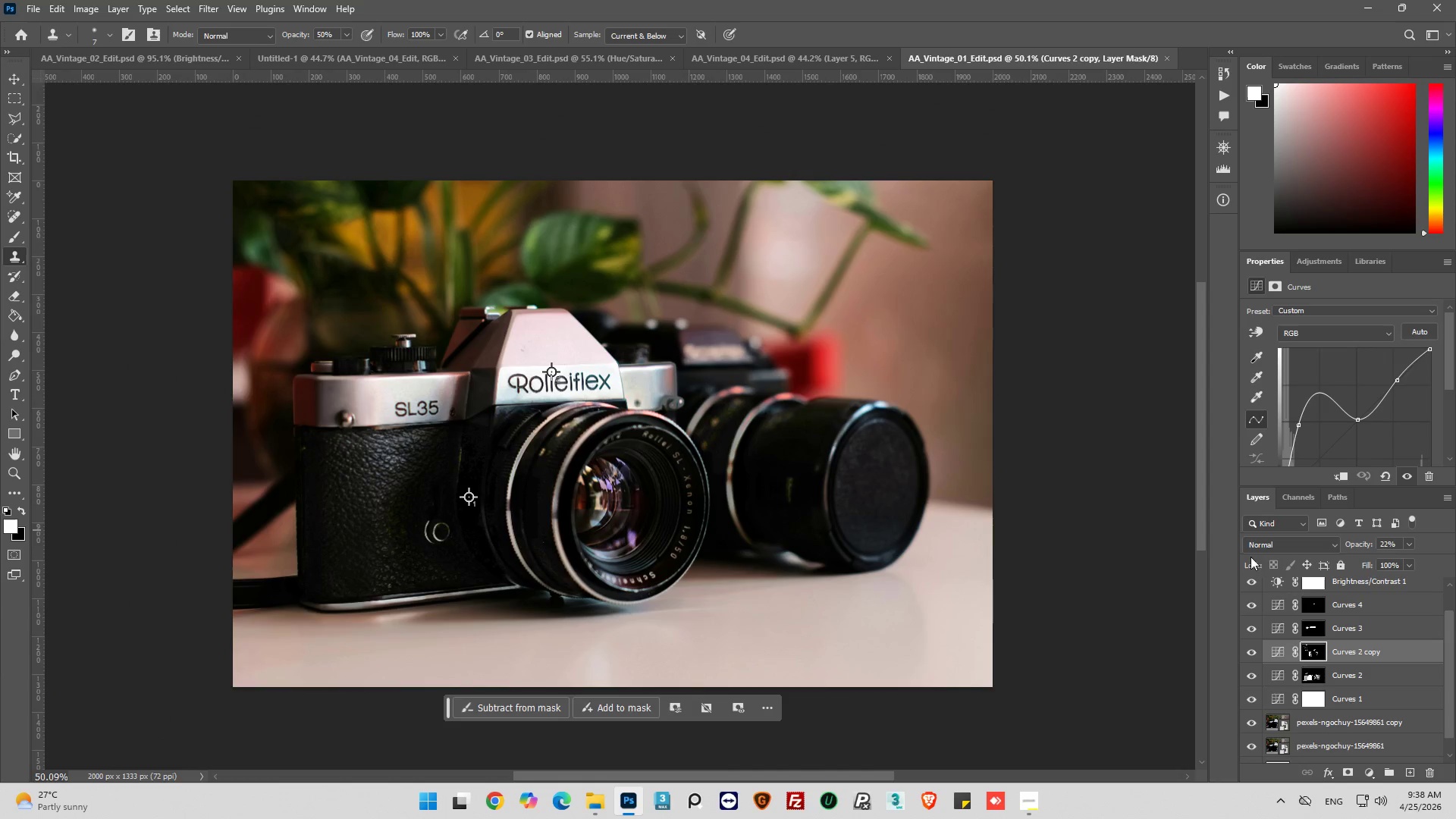 
scroll: coordinate [1281, 644], scroll_direction: up, amount: 10.0
 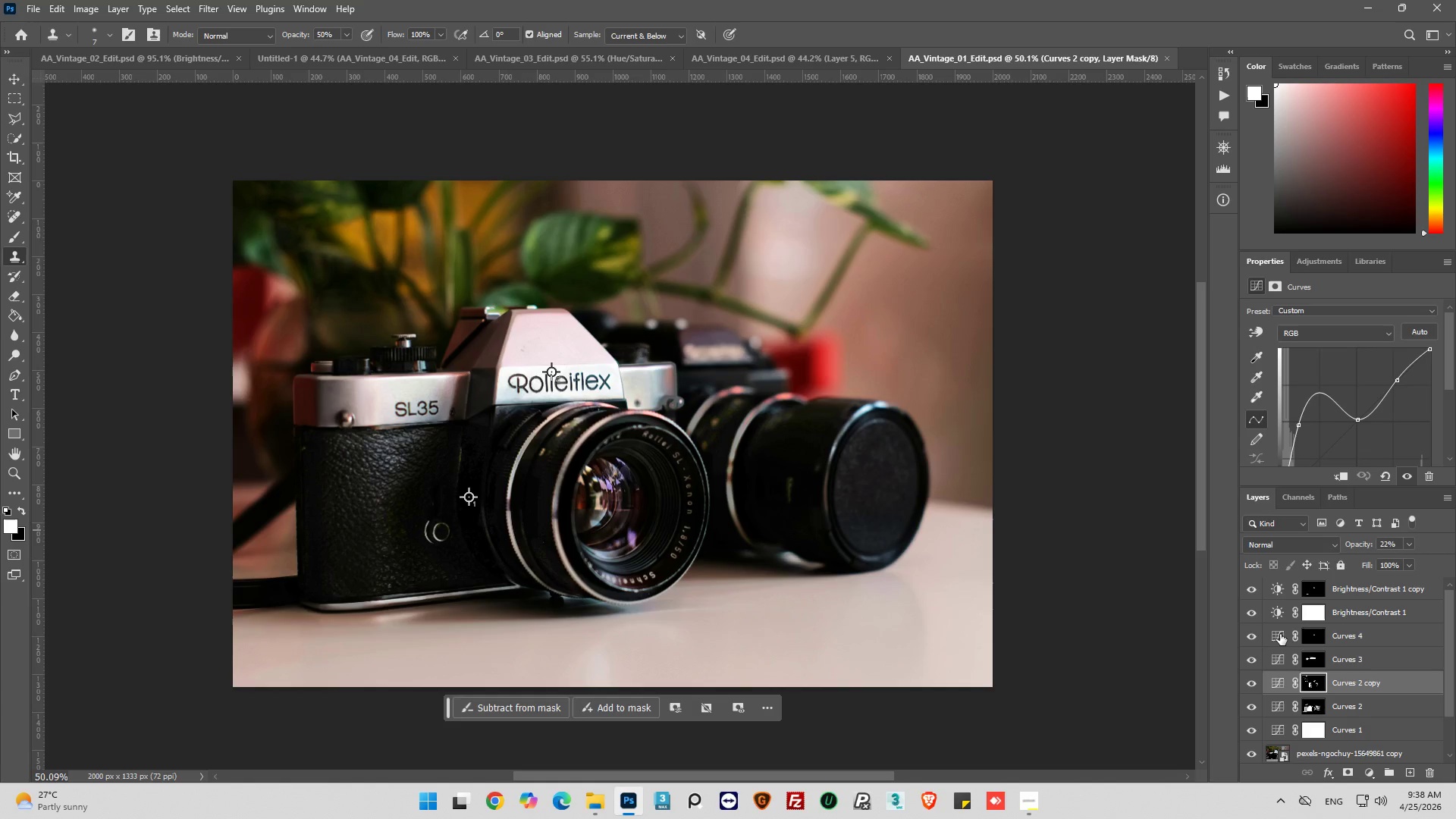 
scroll: coordinate [1280, 634], scroll_direction: down, amount: 1.0
 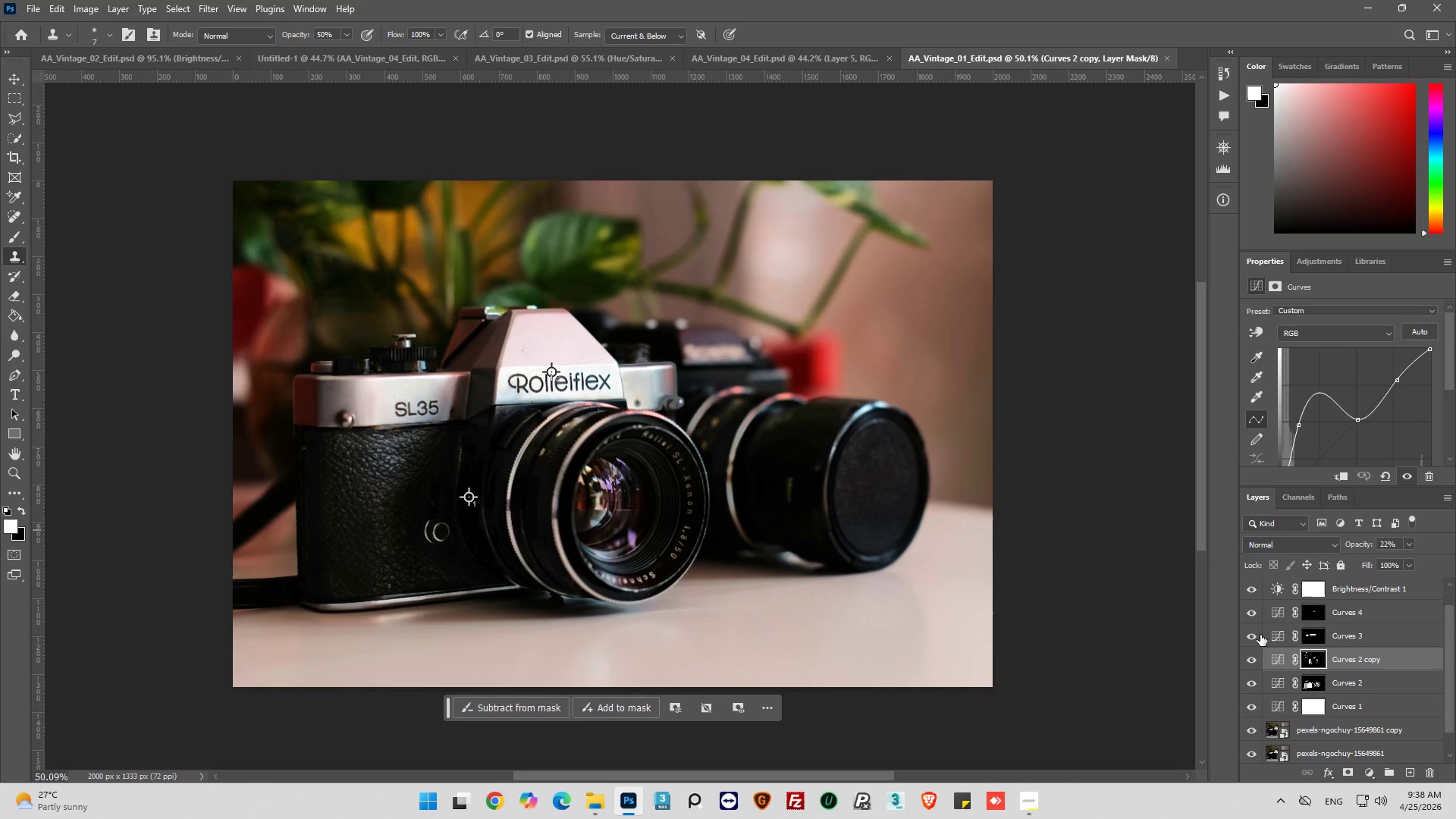 
left_click([1255, 638])
 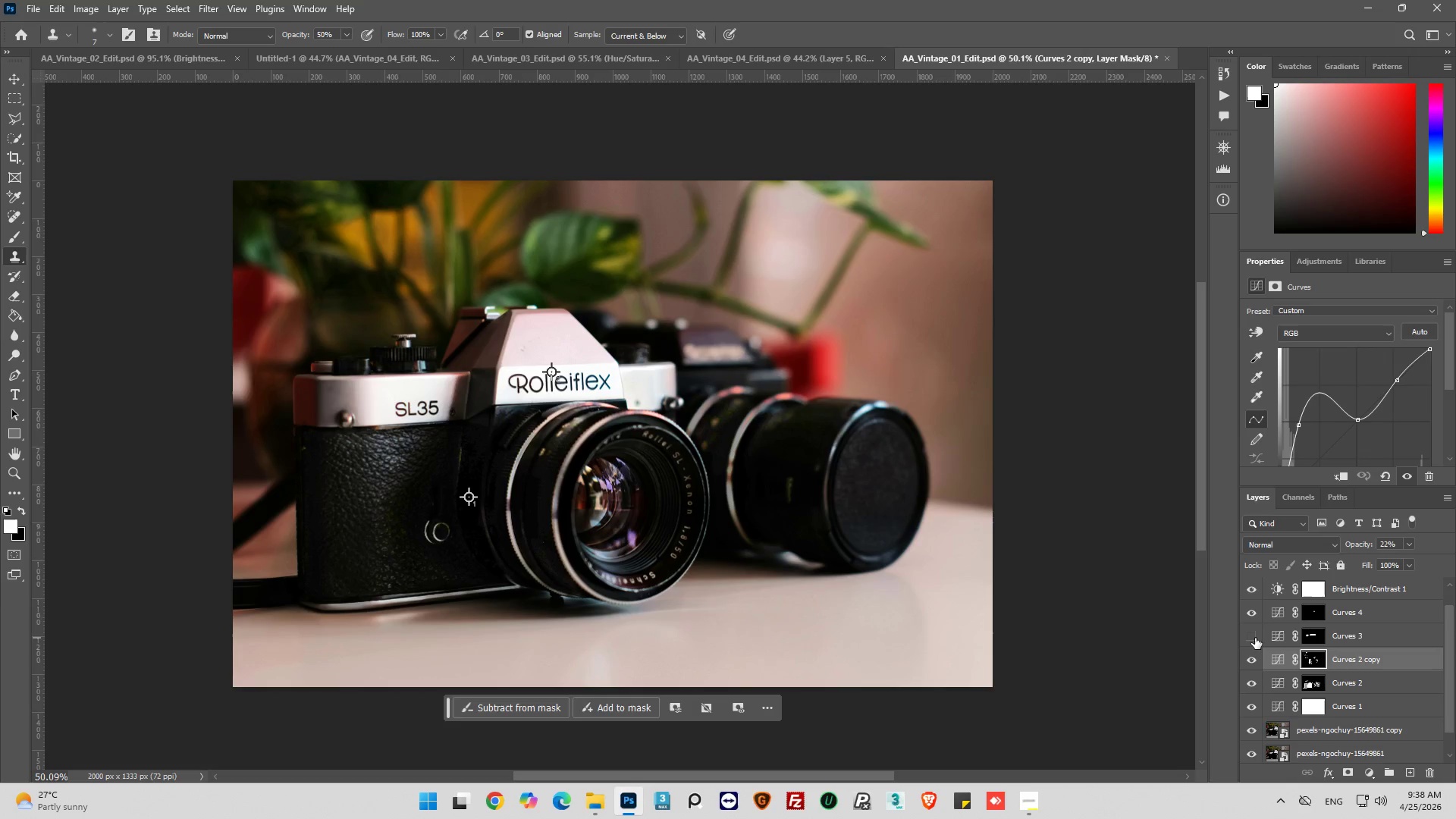 
left_click([1255, 638])
 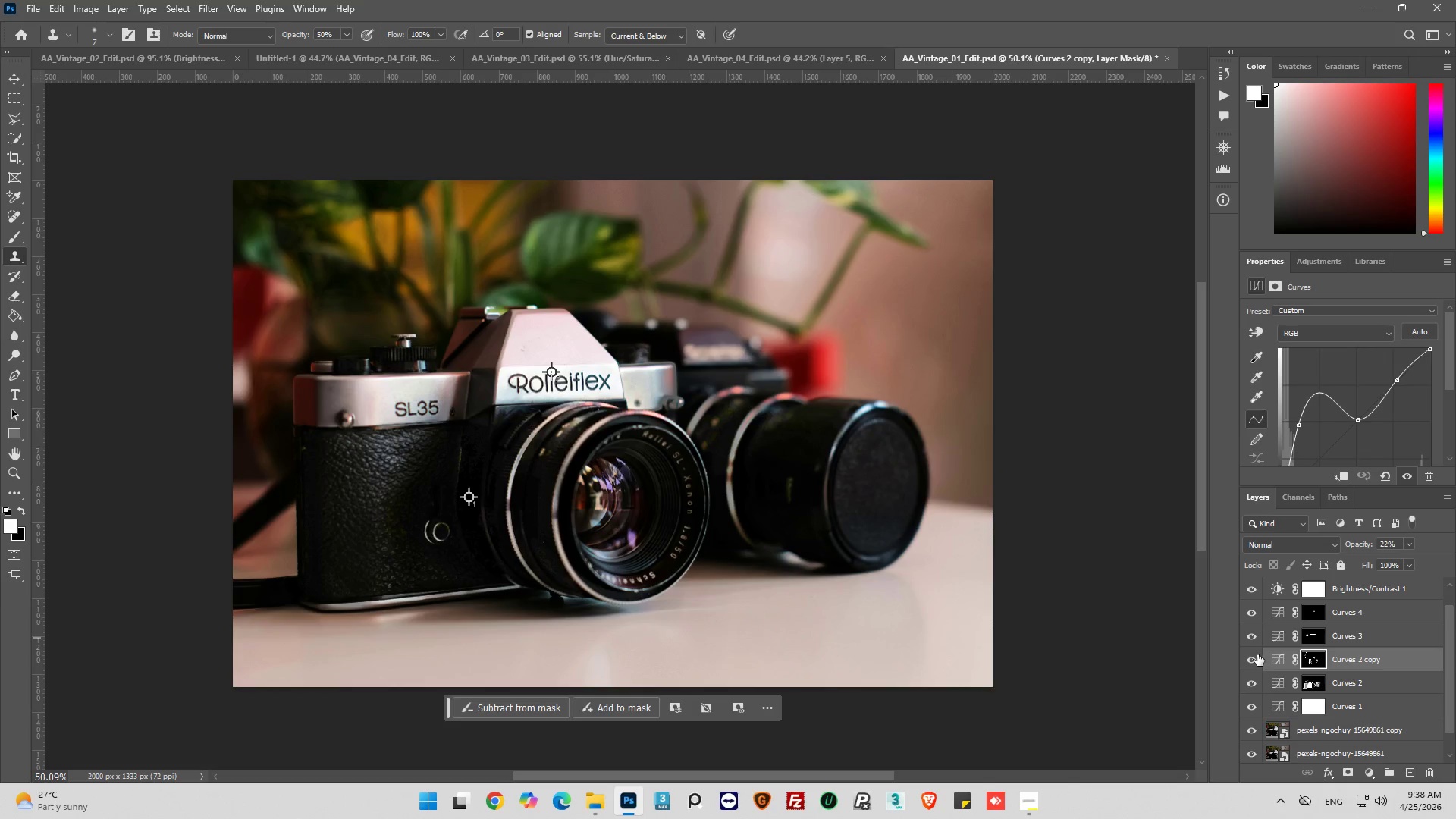 
left_click([1257, 655])
 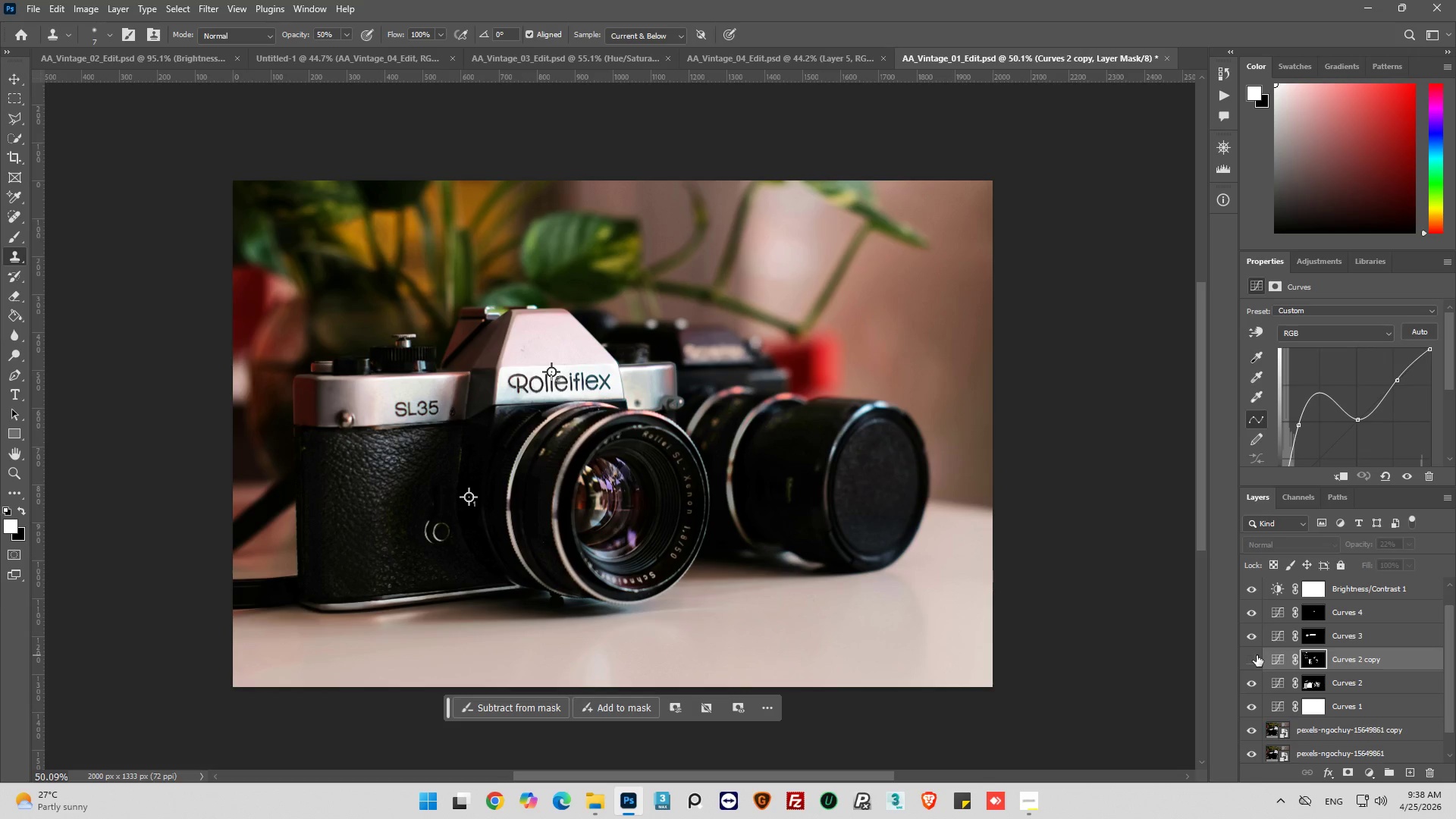 
left_click([1257, 655])
 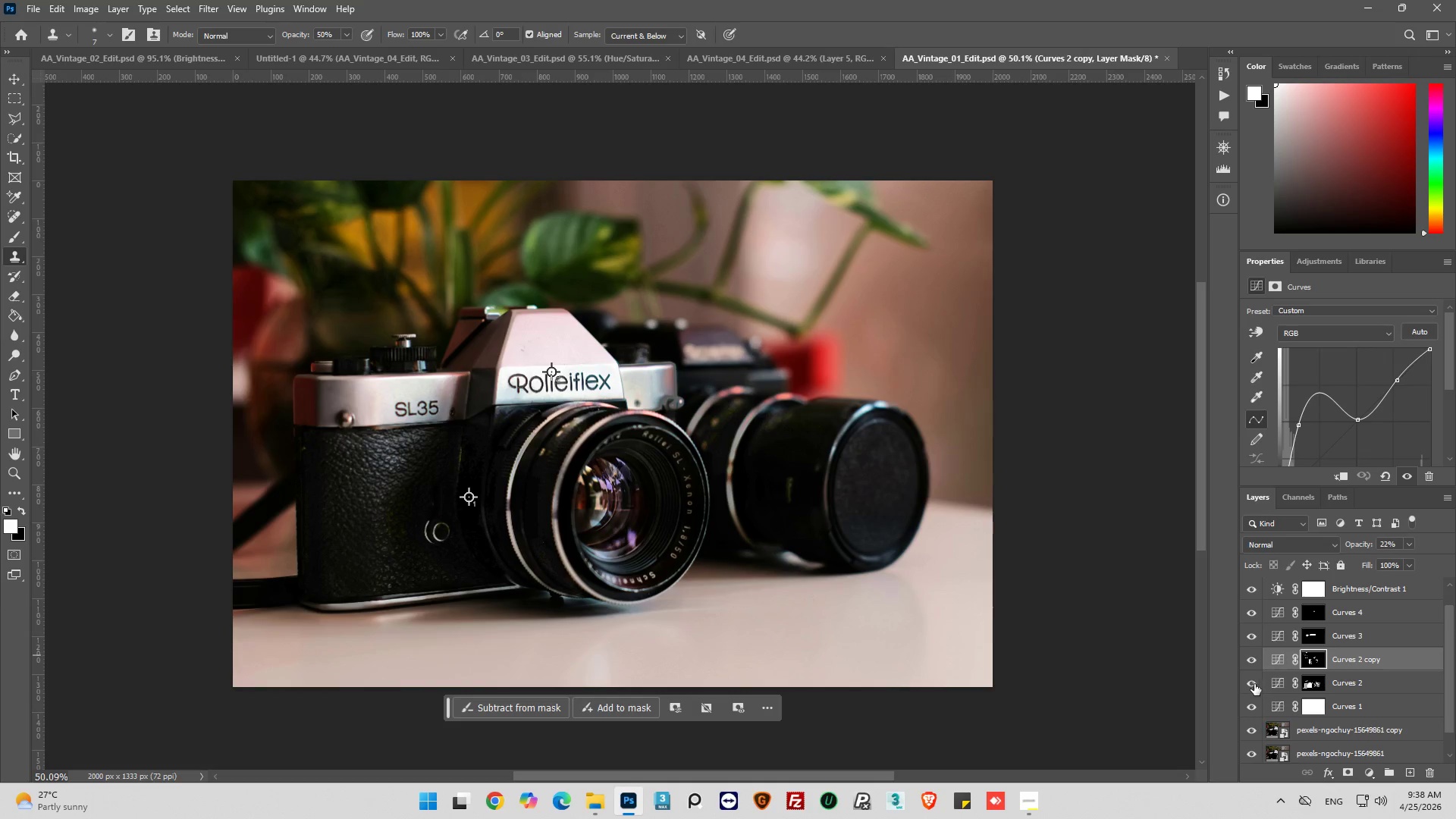 
left_click([1253, 681])
 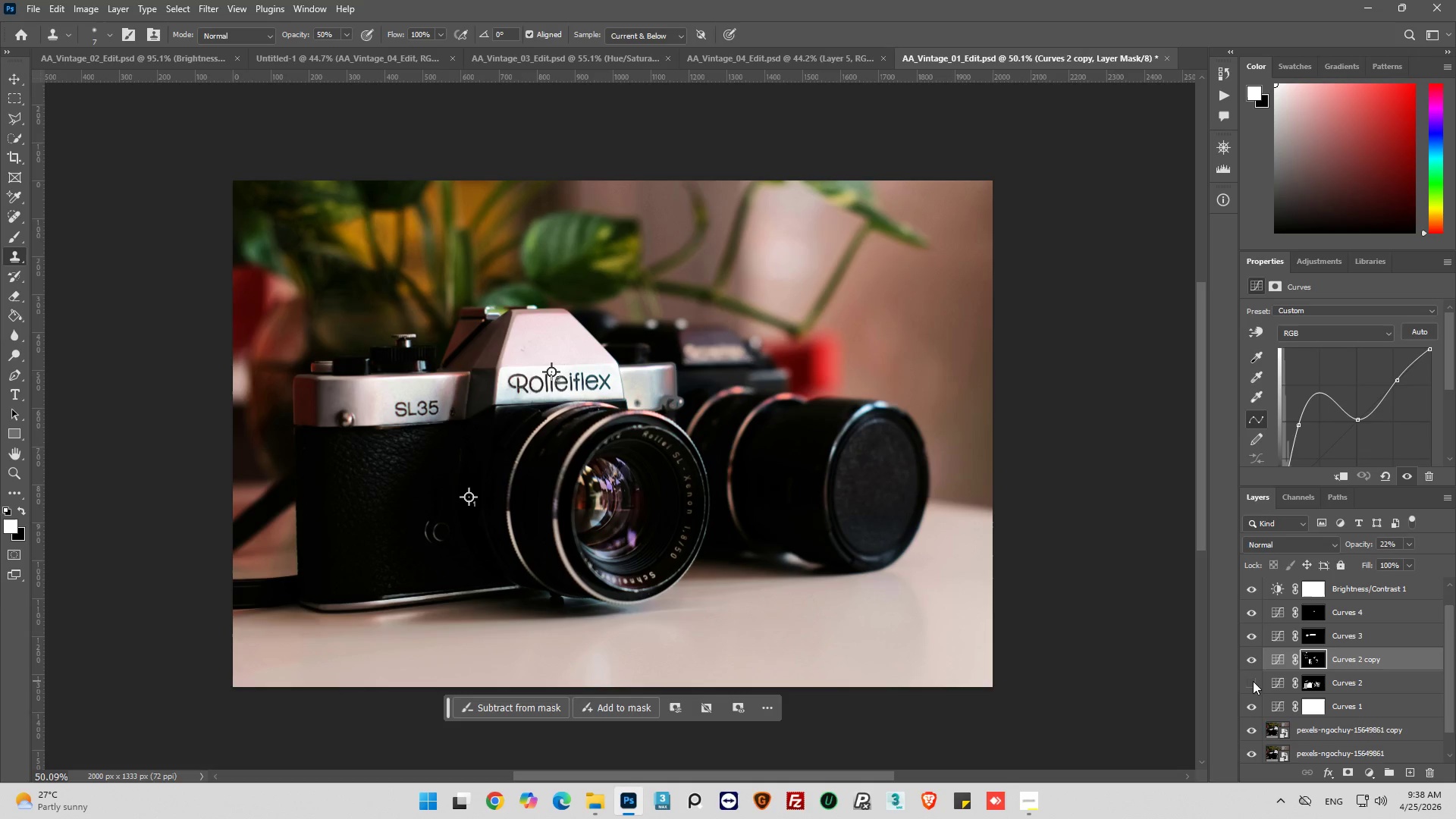 
left_click([1253, 681])
 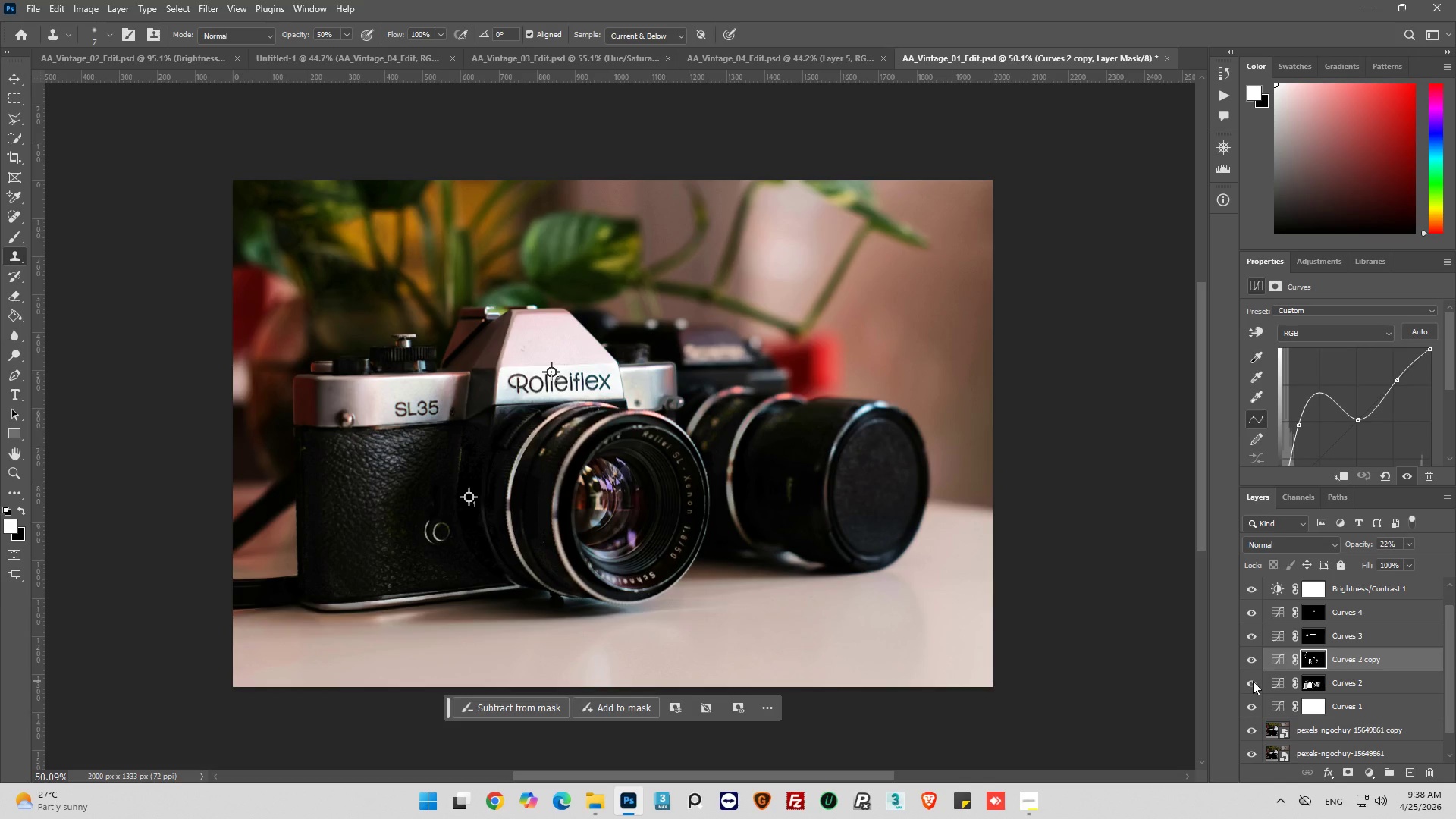 
left_click([1253, 681])
 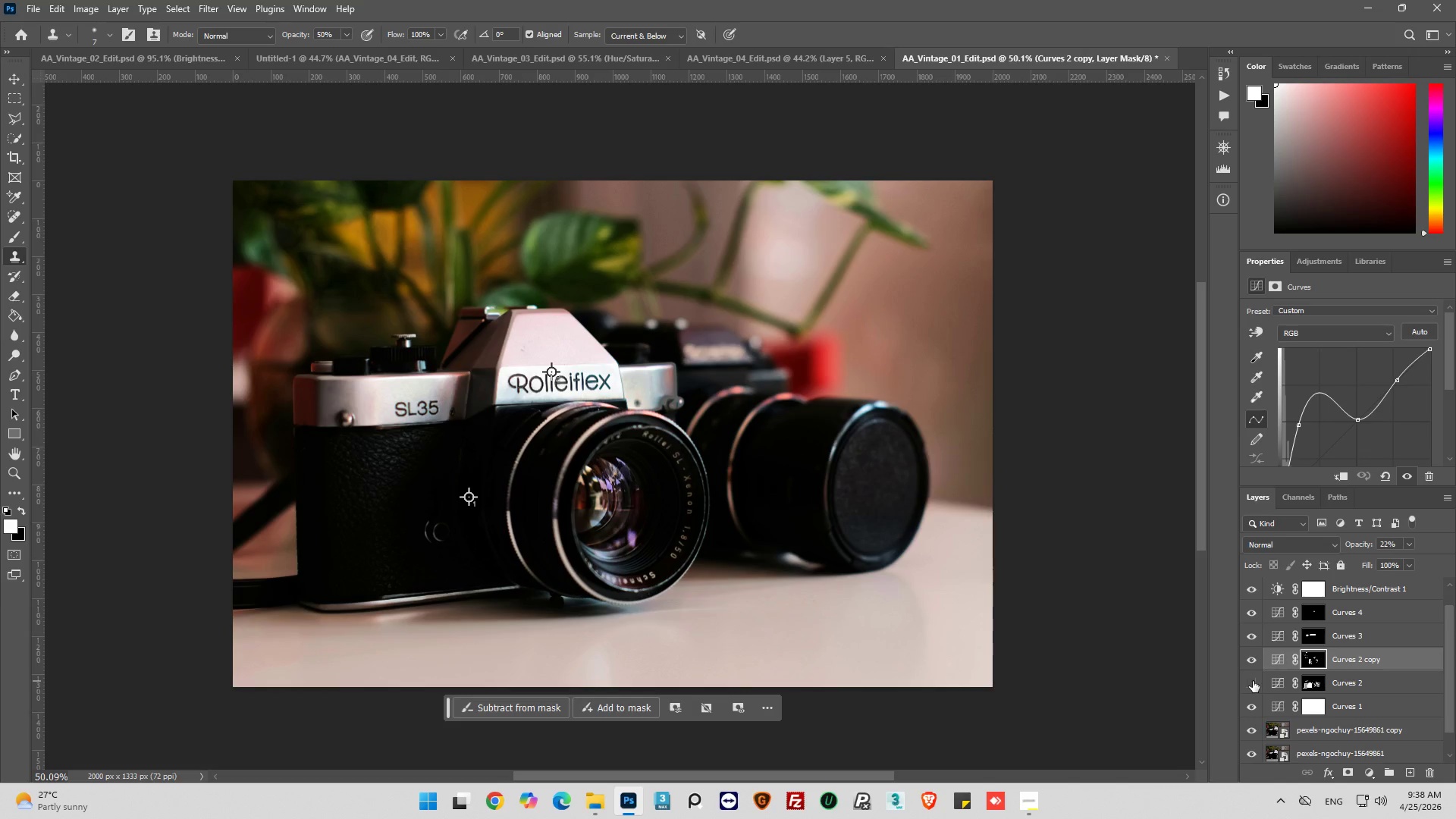 
left_click([1253, 681])
 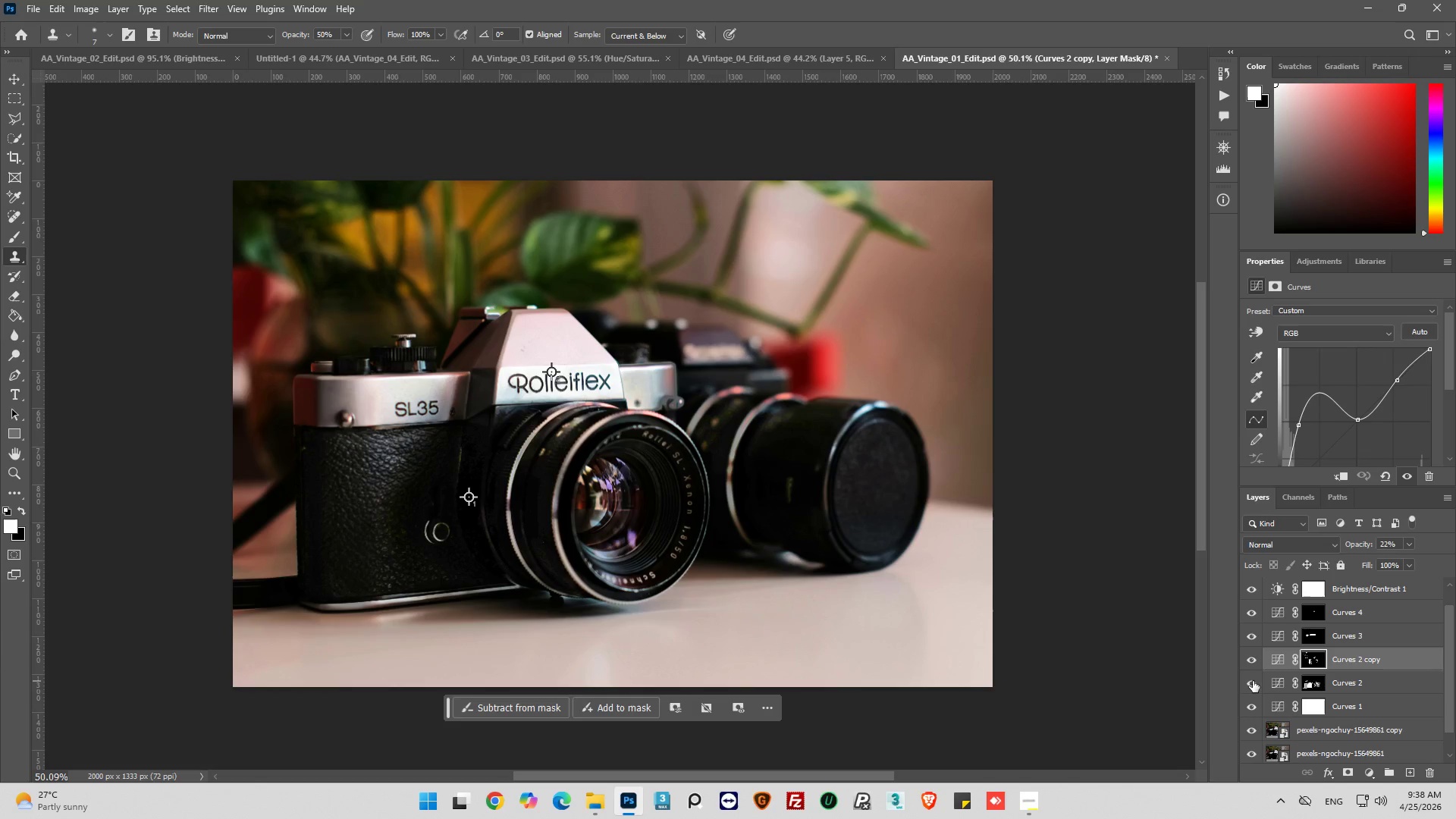 
left_click([1253, 681])
 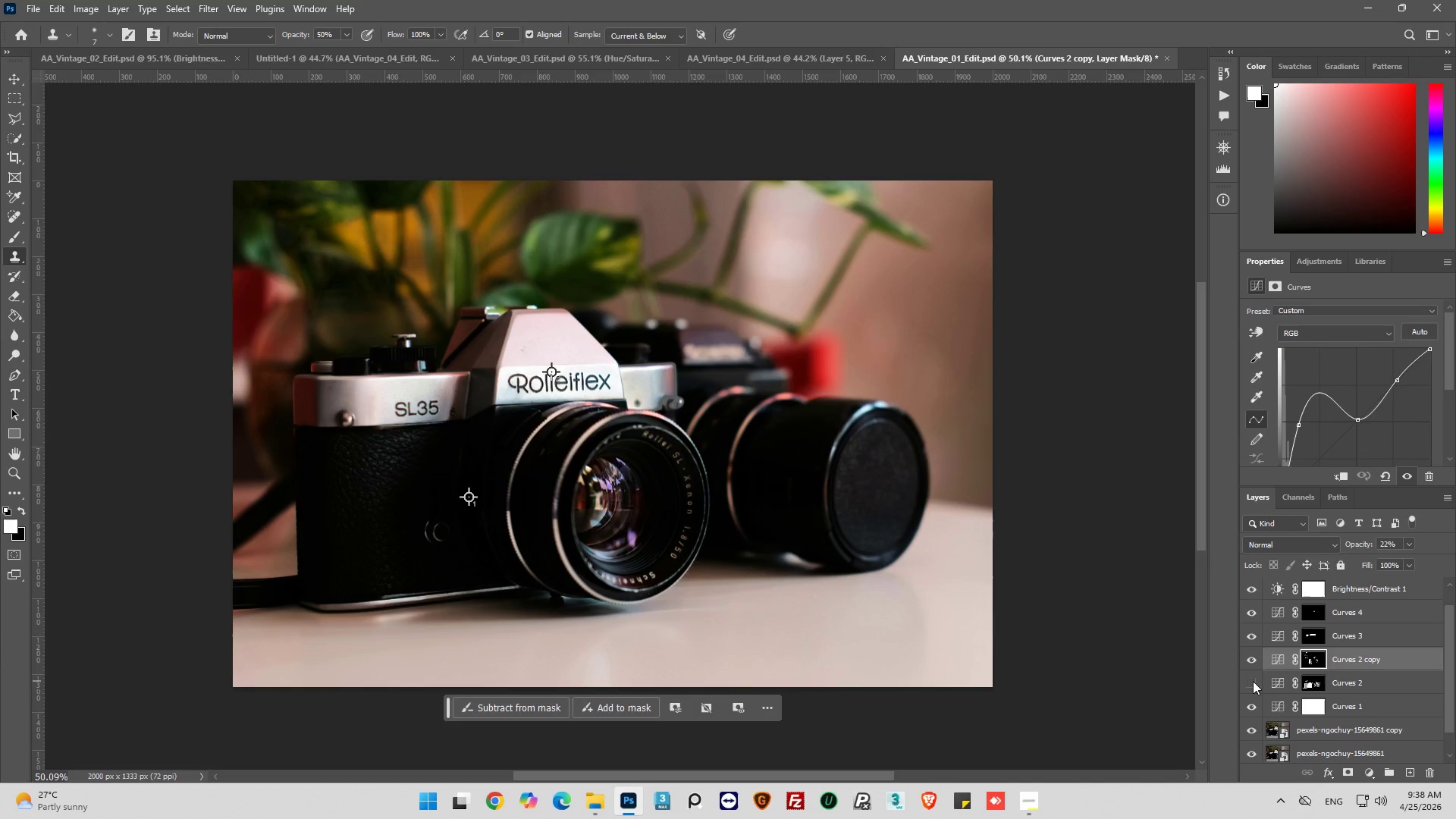 
left_click([1253, 681])
 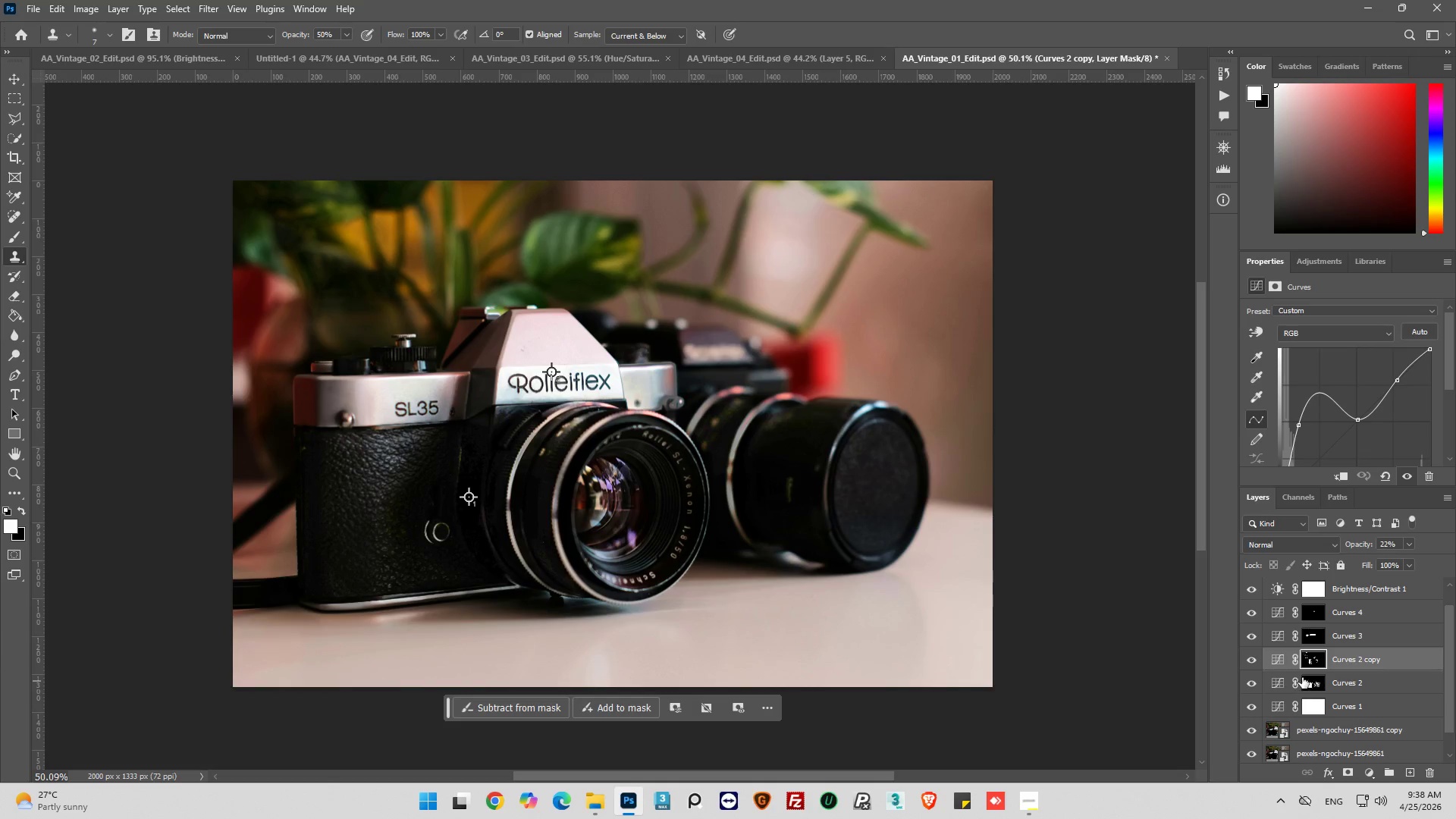 
scroll: coordinate [1294, 671], scroll_direction: up, amount: 2.0
 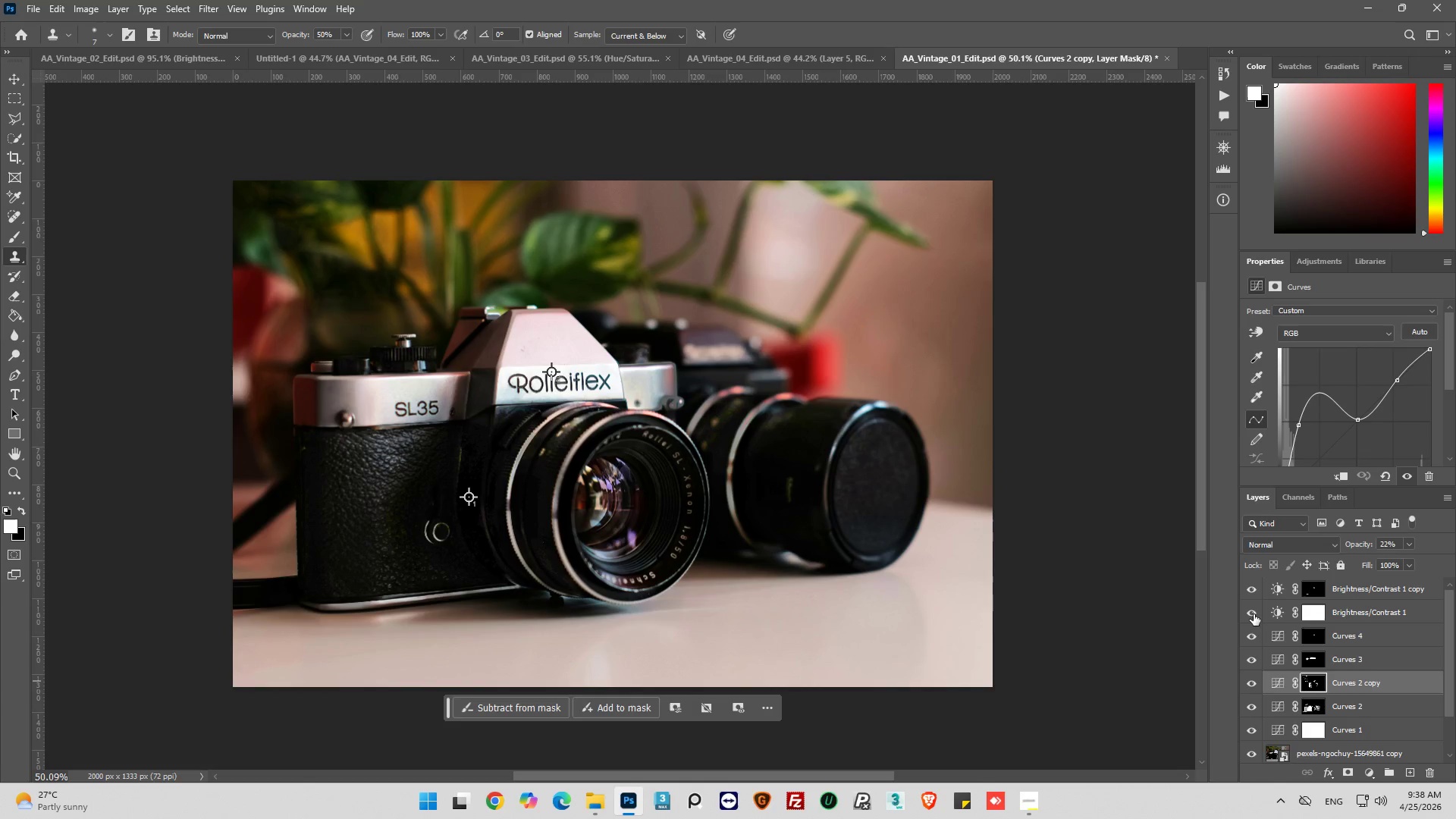 
left_click([1254, 614])
 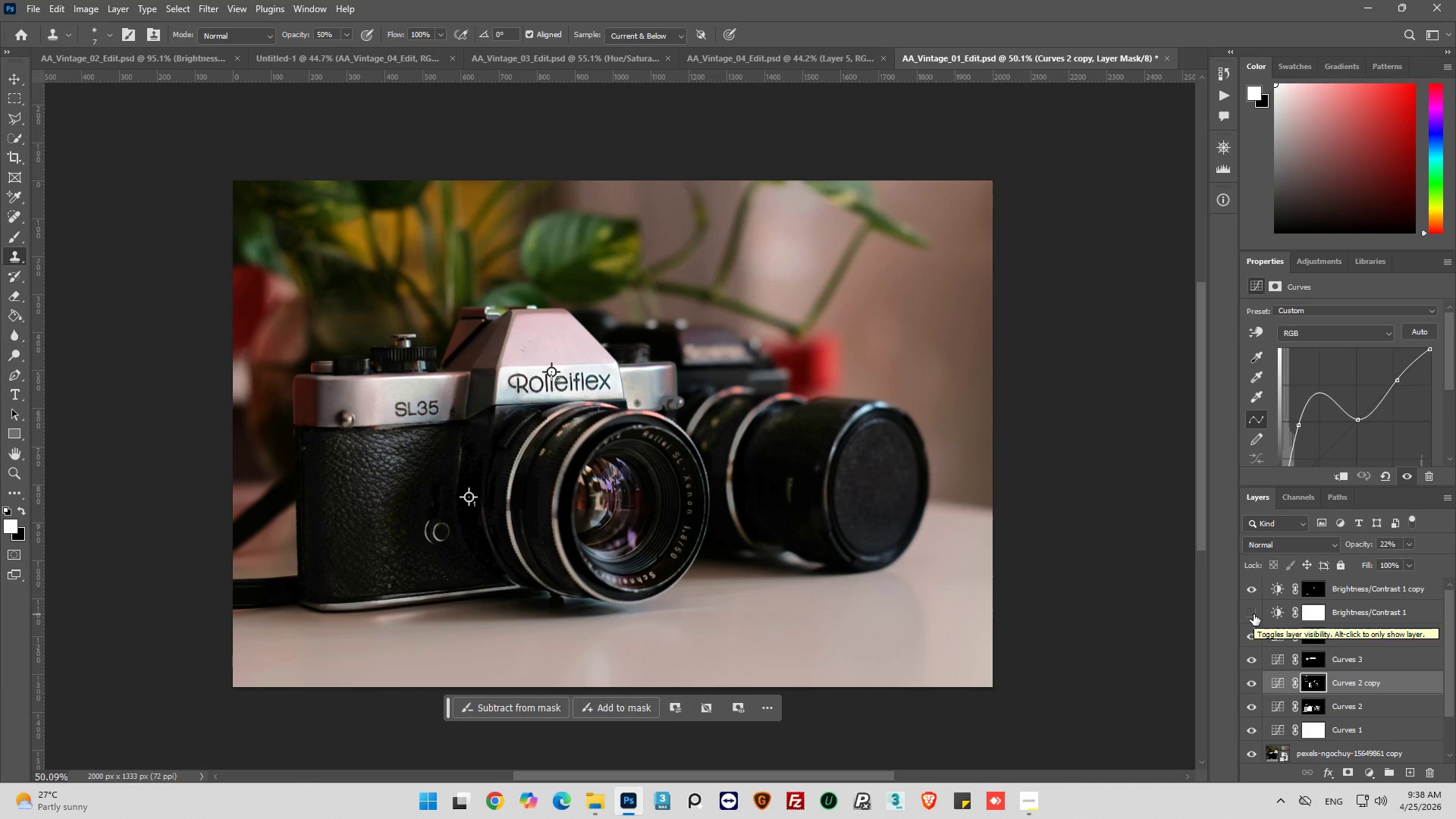 
left_click([1254, 614])
 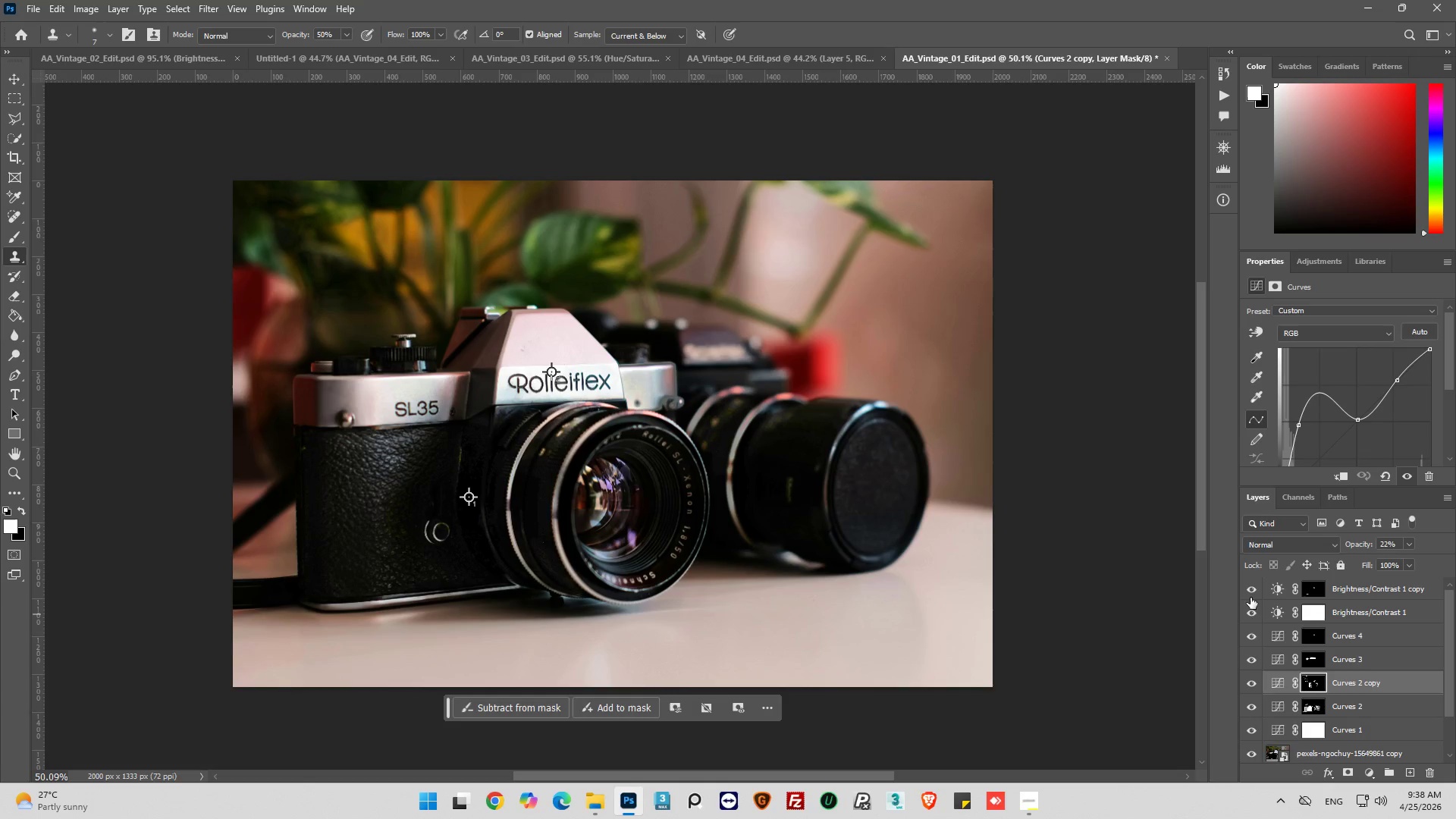 
left_click([1250, 593])
 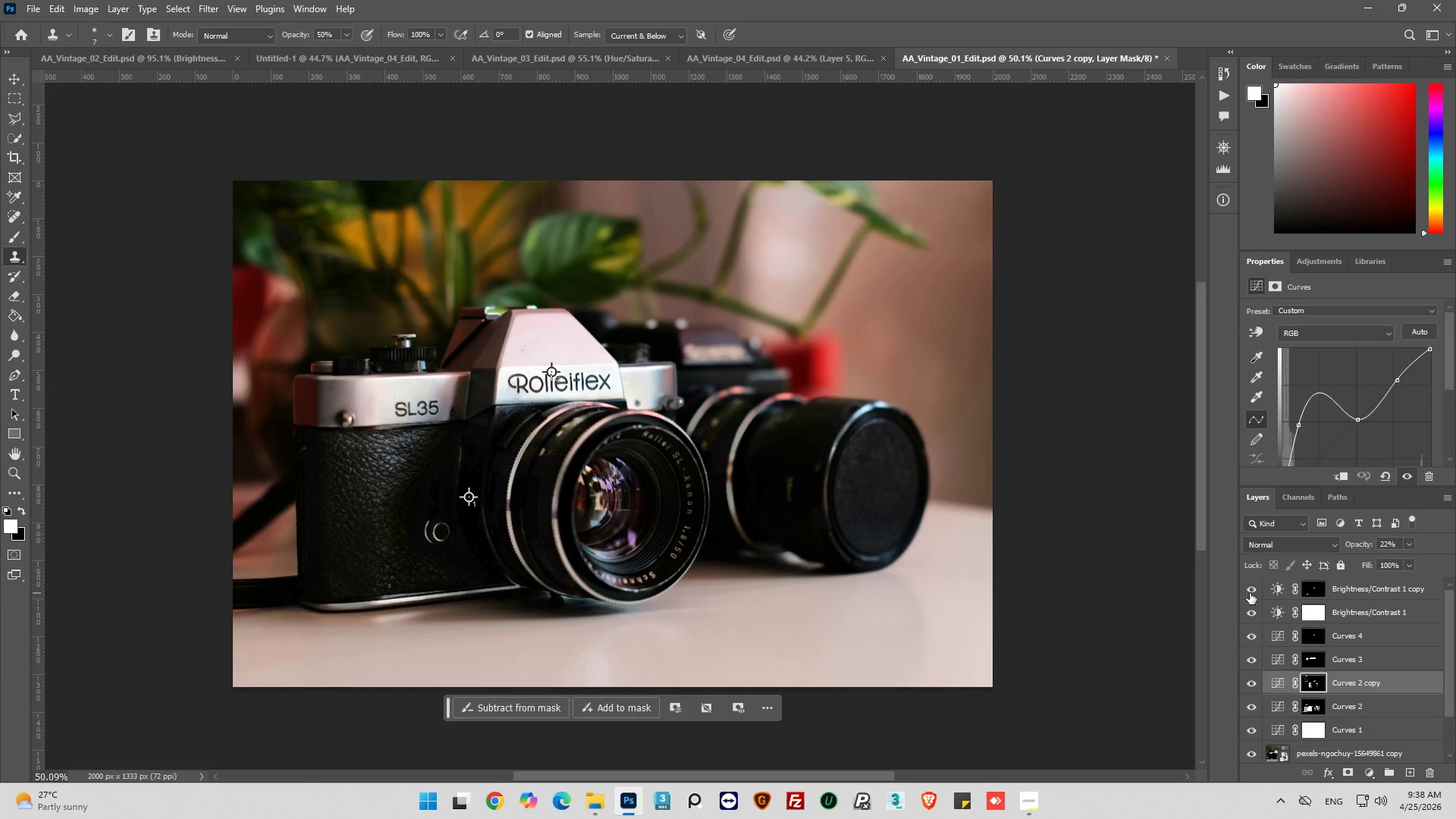 
left_click([1250, 593])
 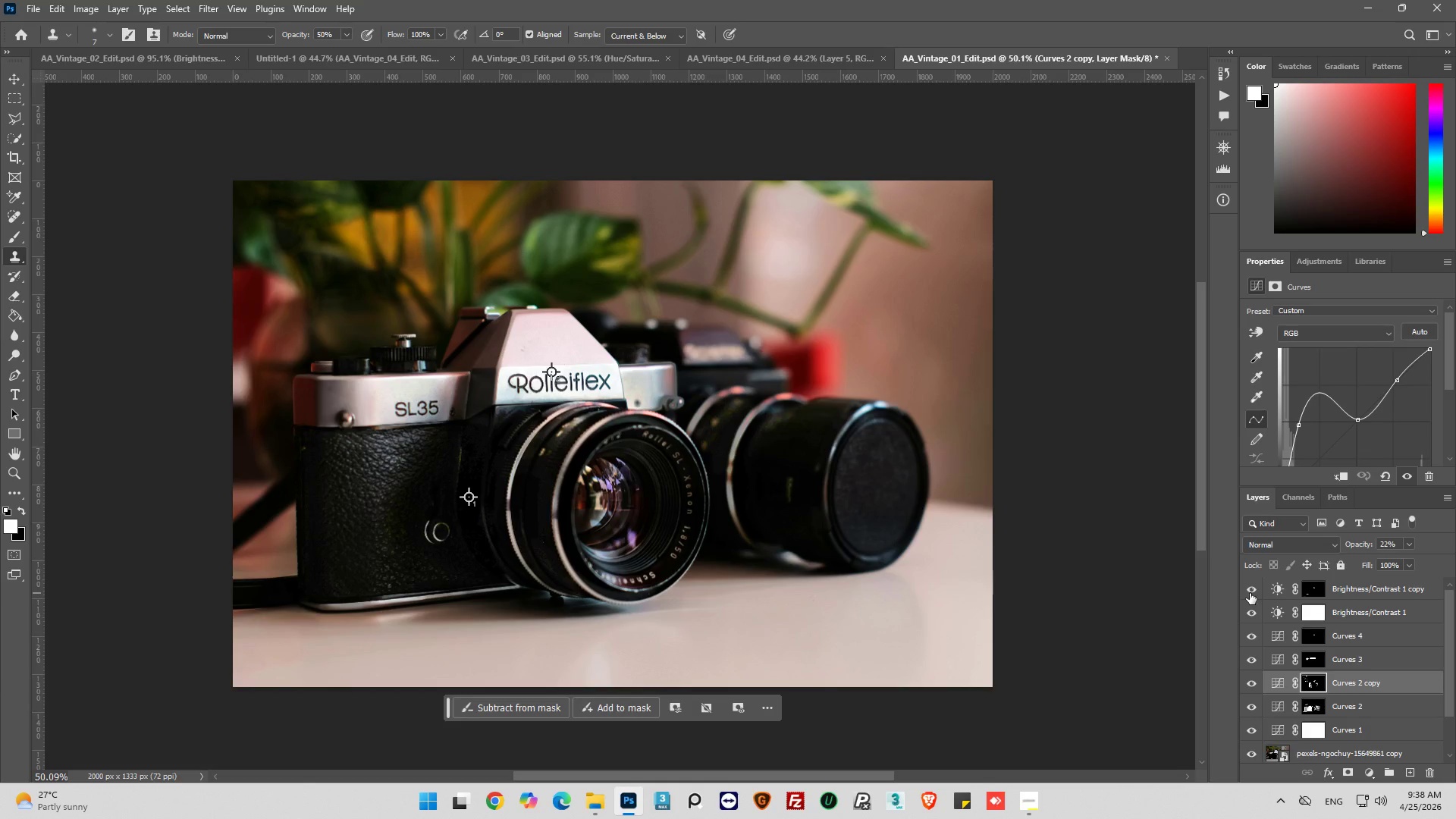 
left_click([1250, 593])
 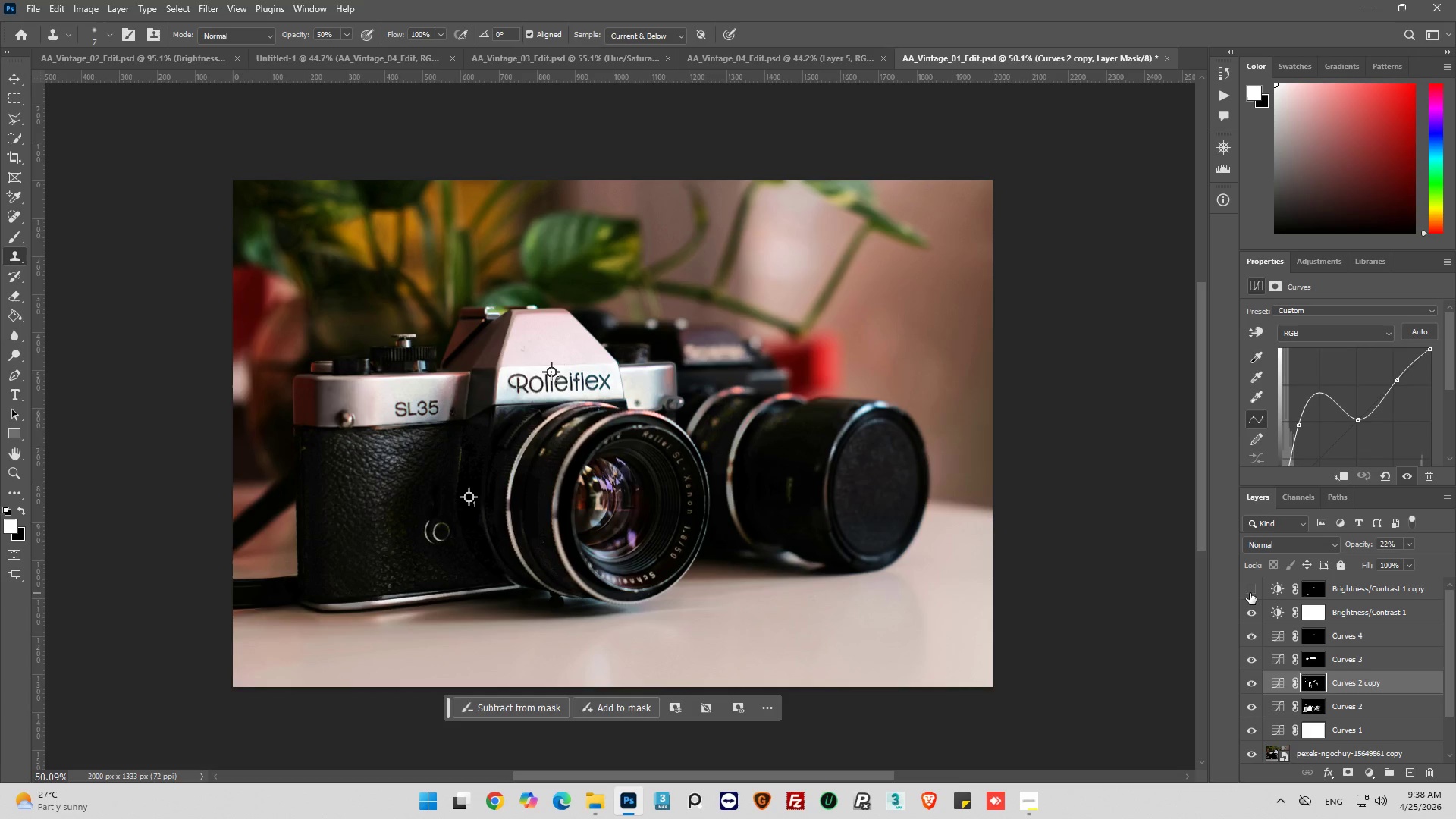 
left_click([1250, 593])
 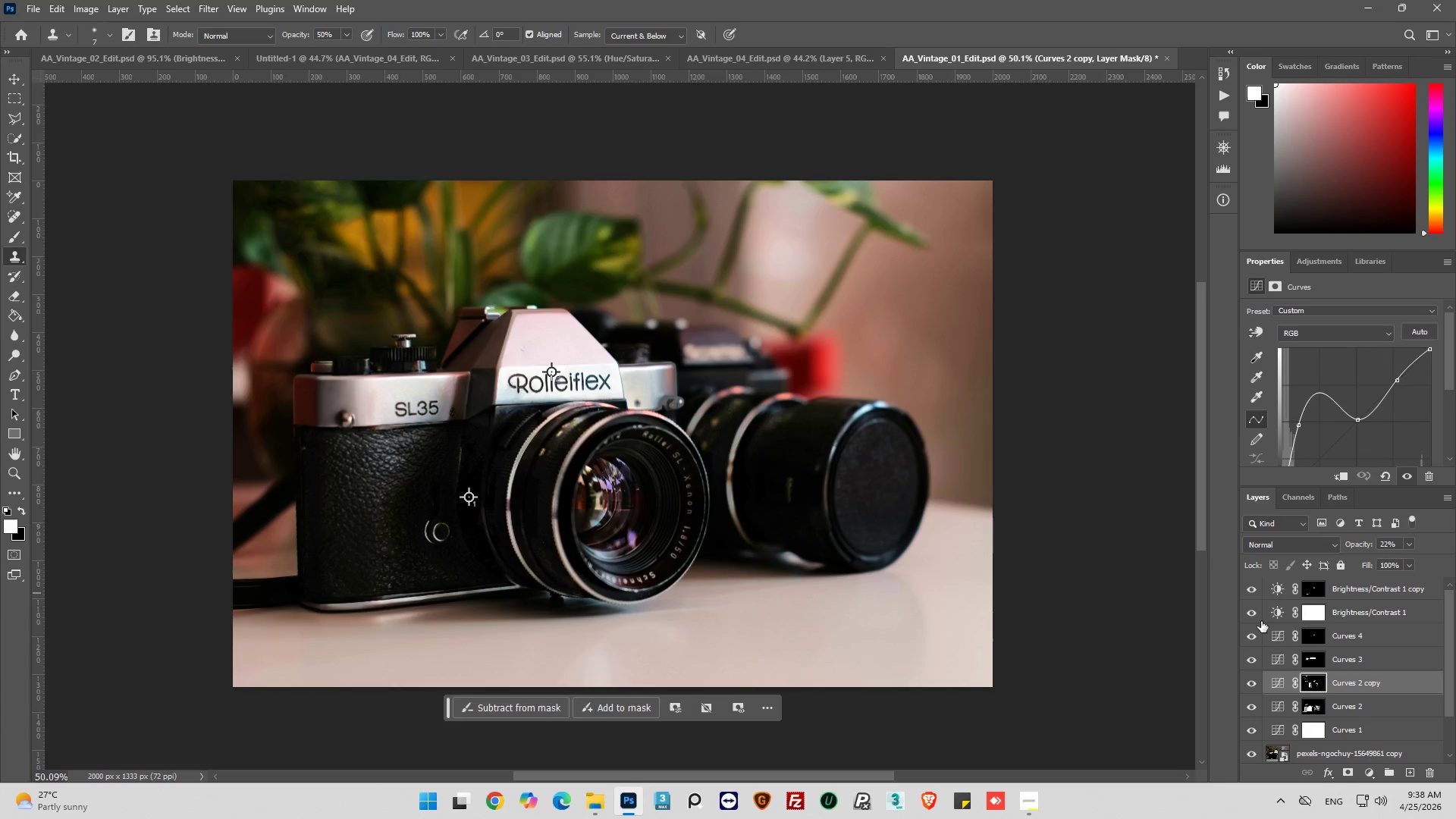 
left_click([1275, 596])
 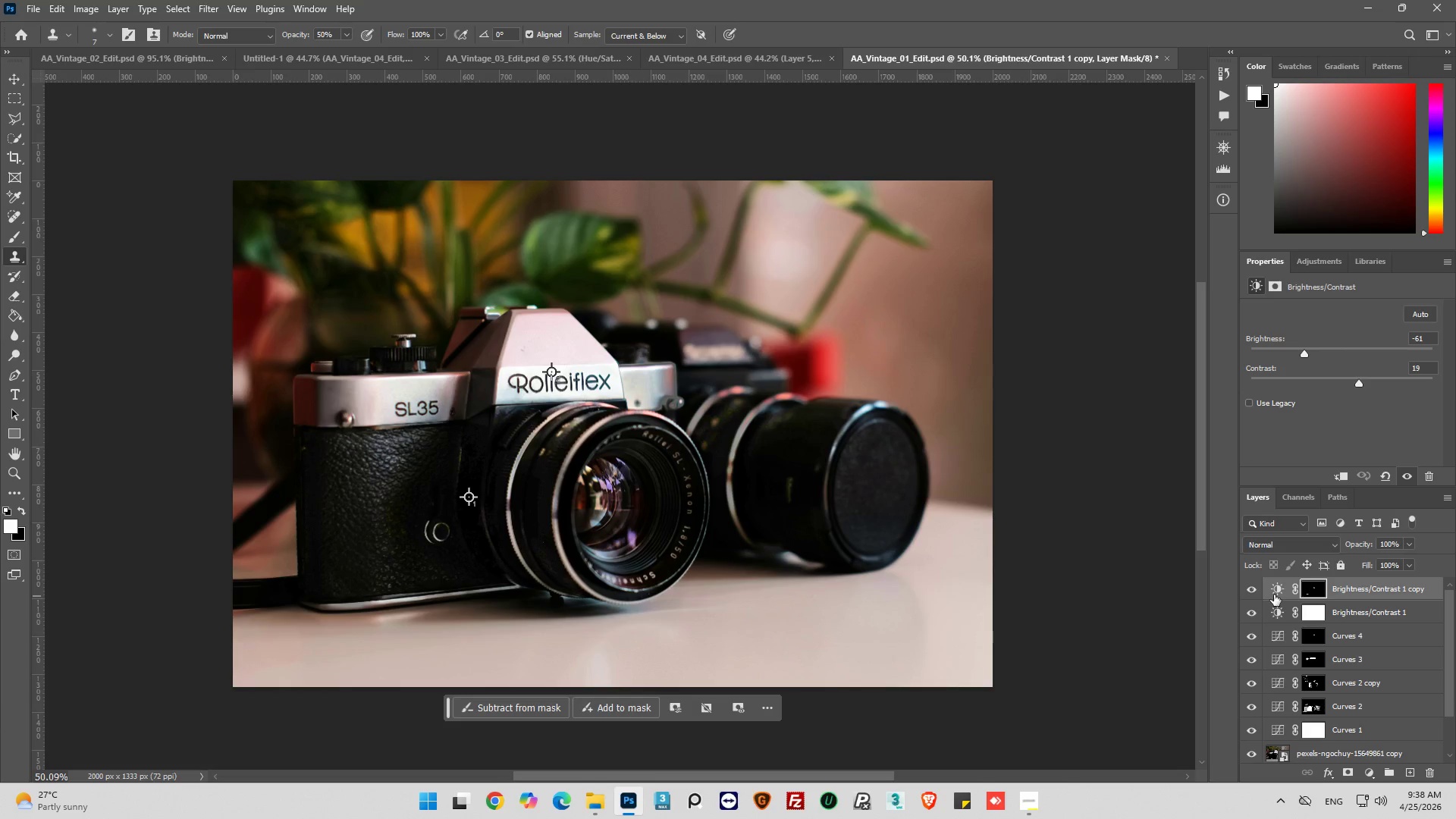 
left_click([1274, 594])
 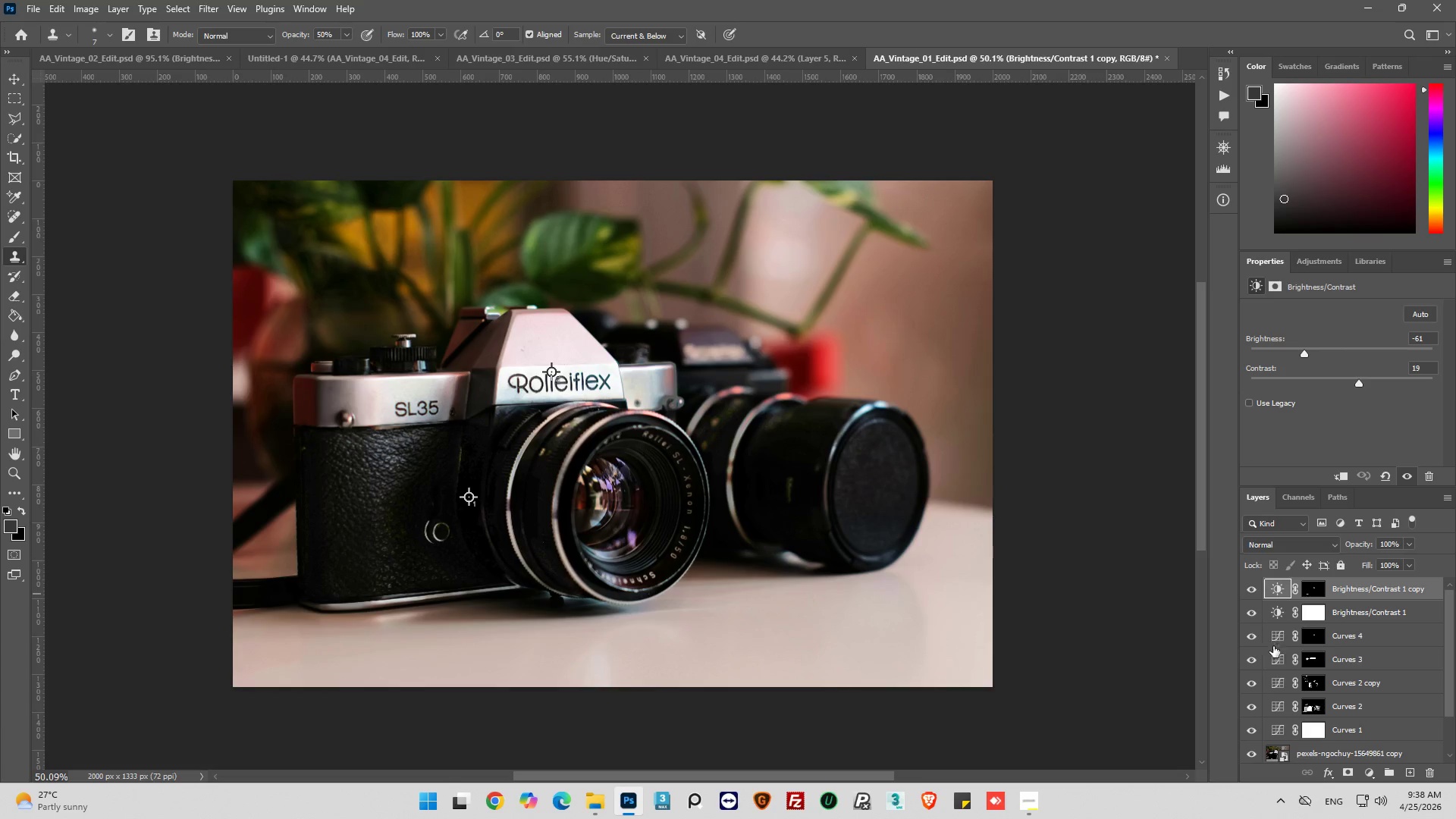 
scroll: coordinate [1347, 701], scroll_direction: down, amount: 5.0
 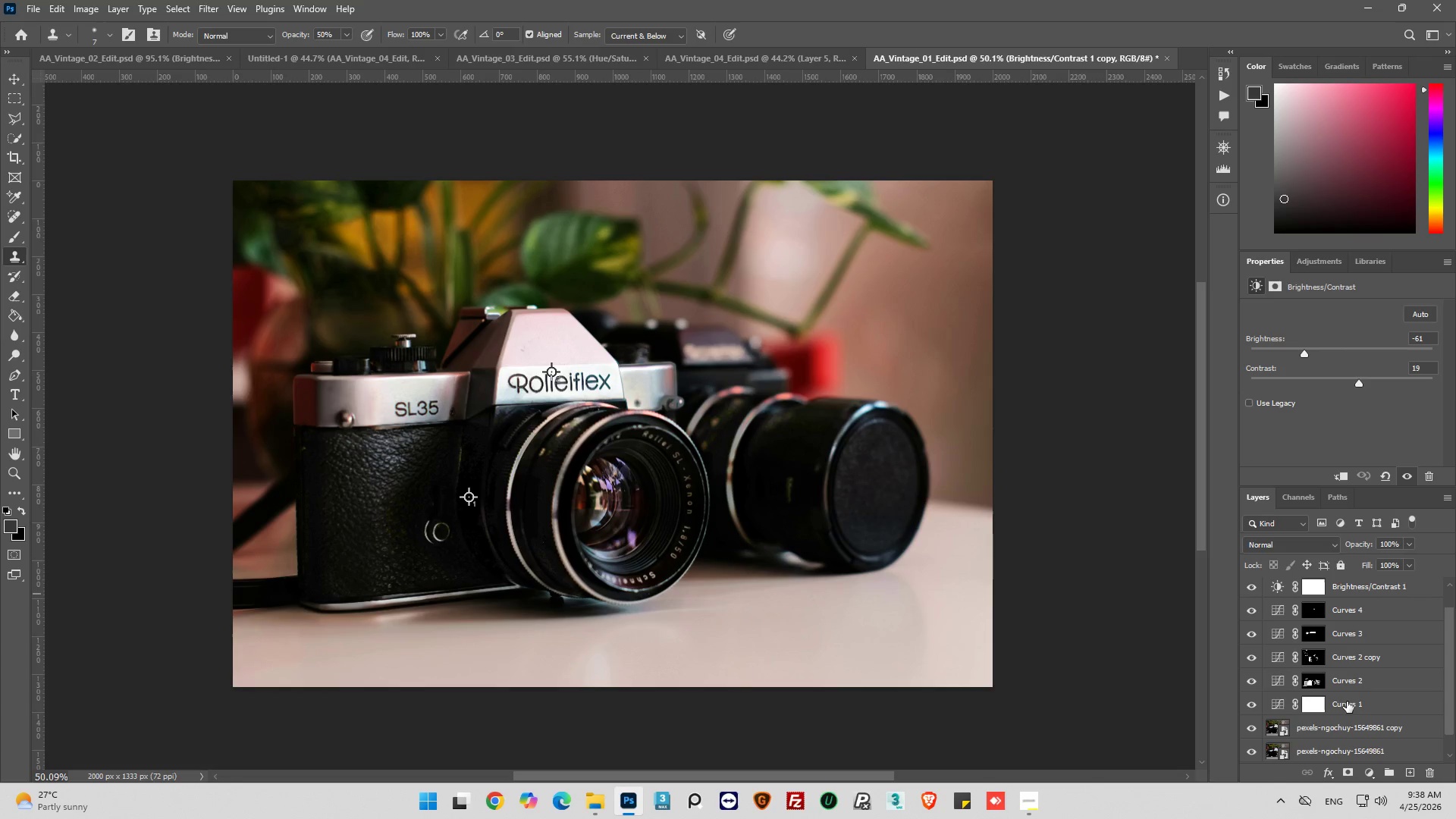 
scroll: coordinate [1347, 701], scroll_direction: up, amount: 5.0
 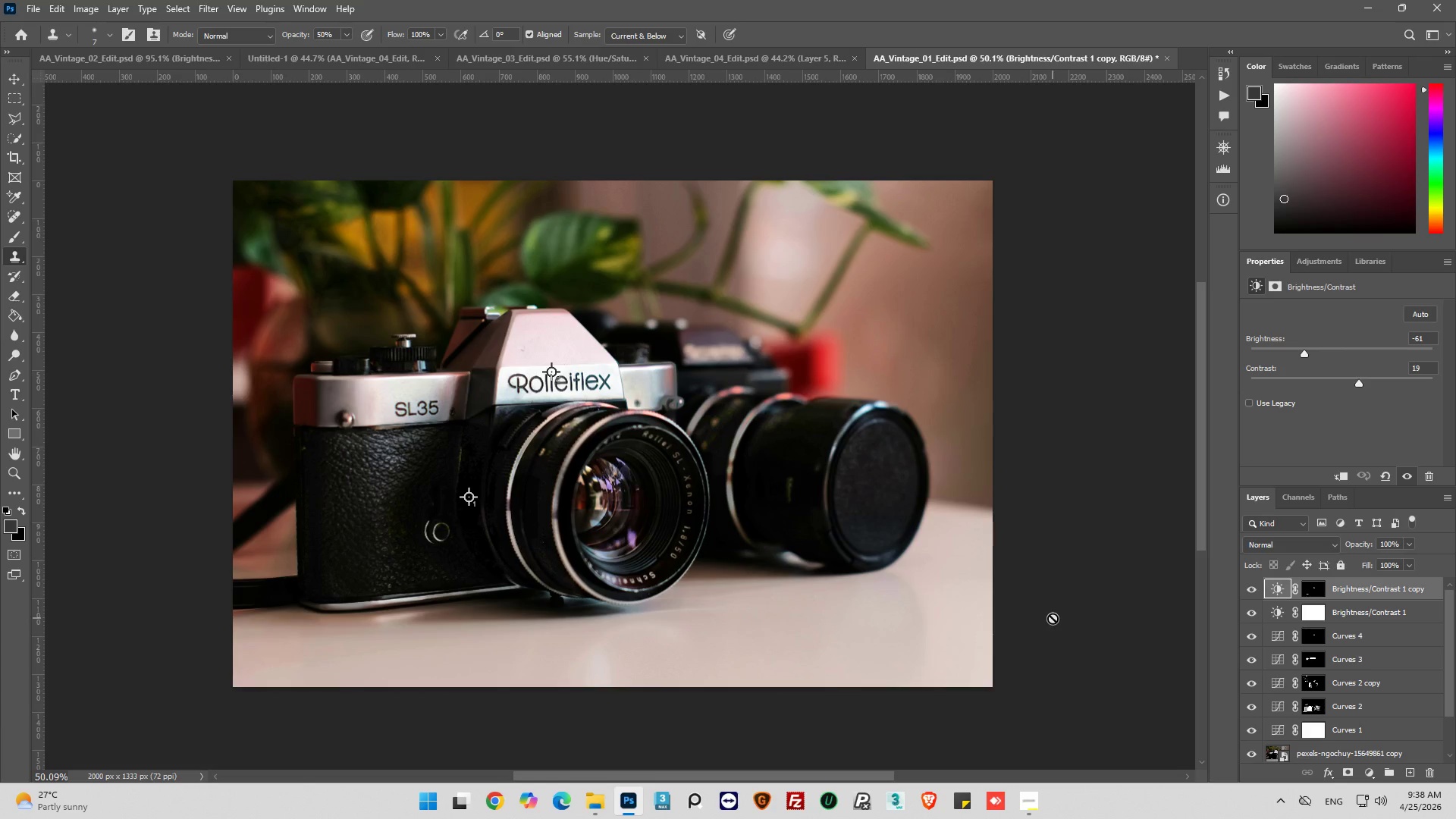 
key(Control+S)
 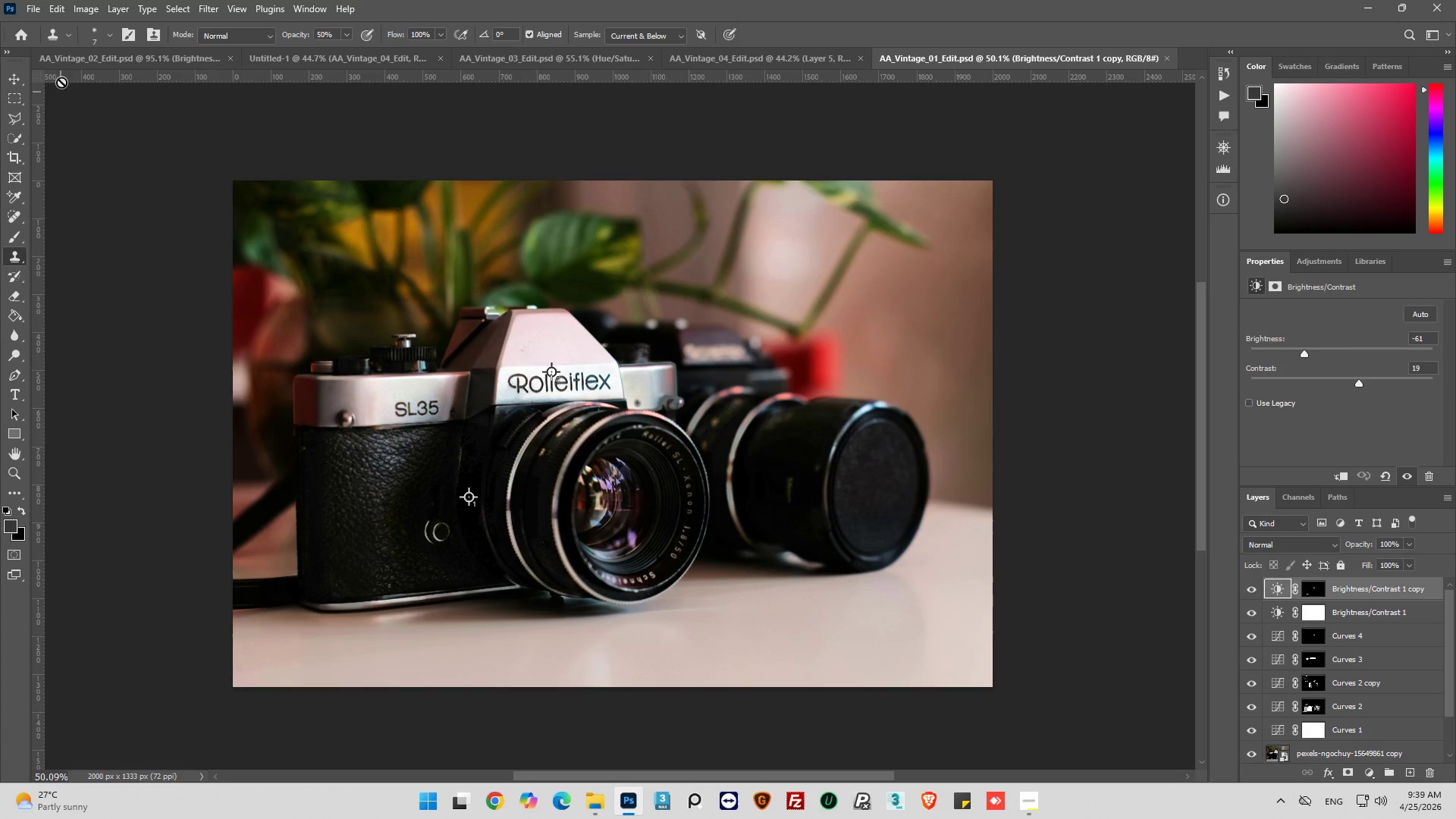 
left_click([33, 9])
 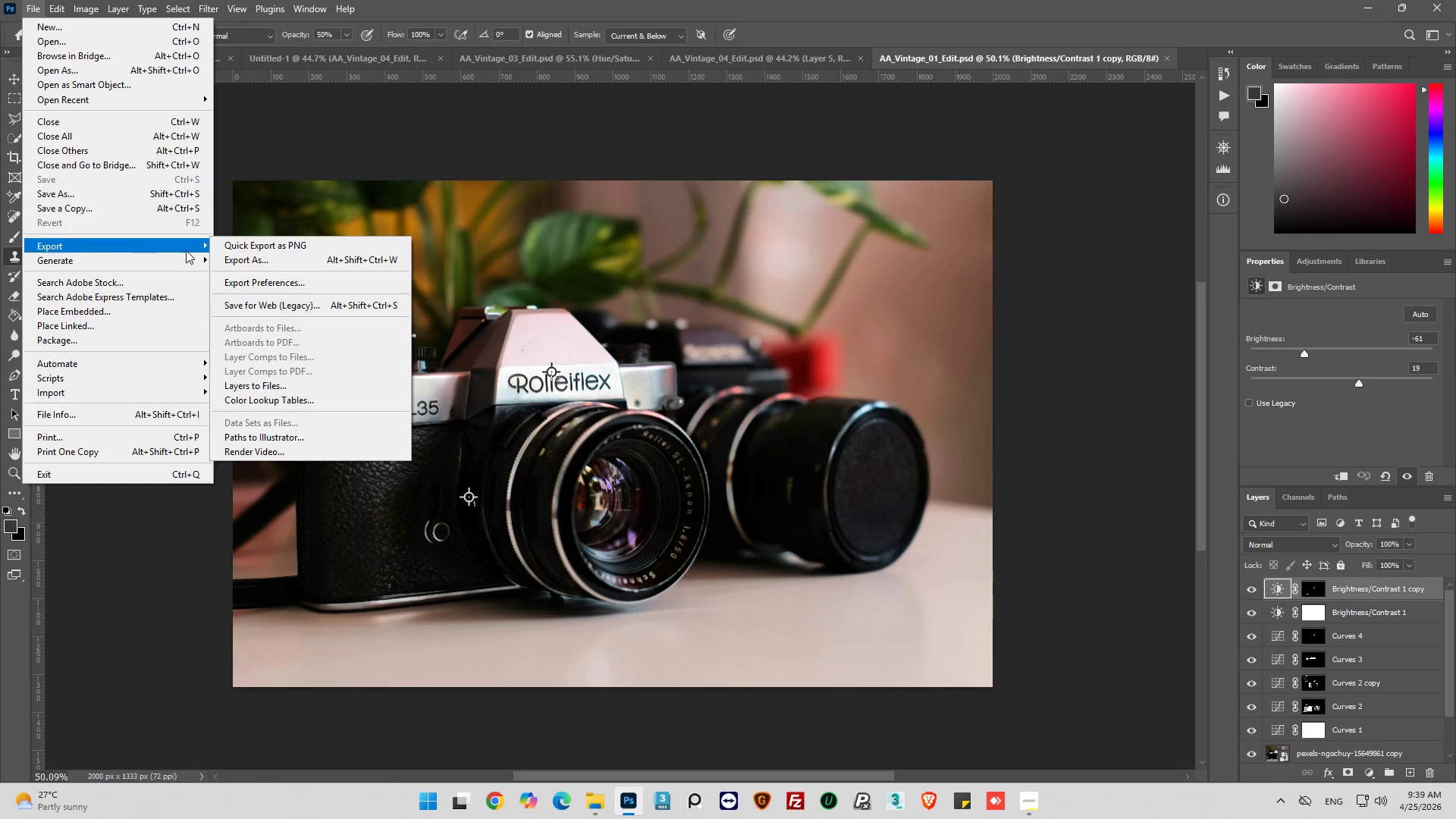 
left_click([277, 263])
 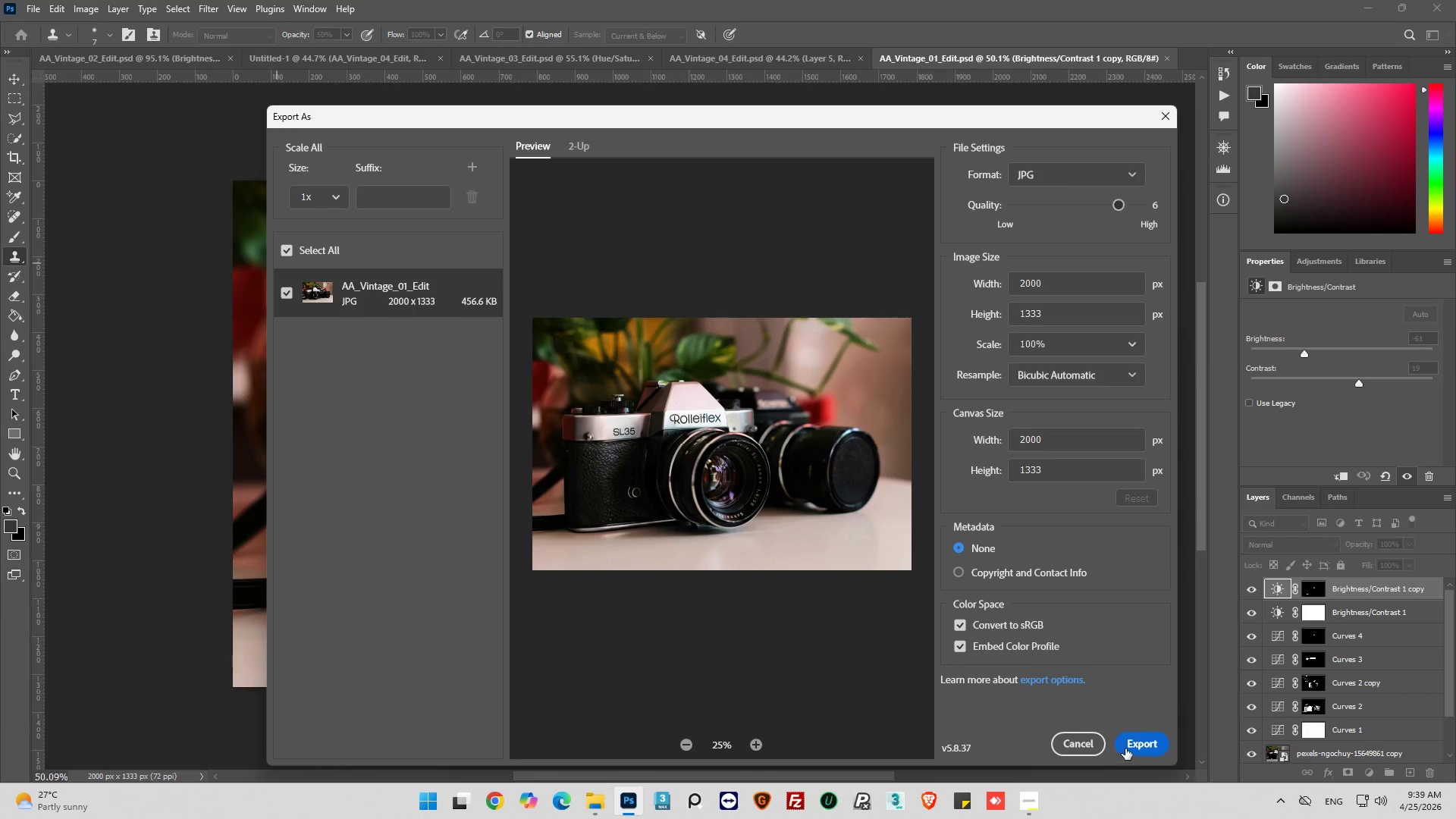 
left_click([1137, 751])
 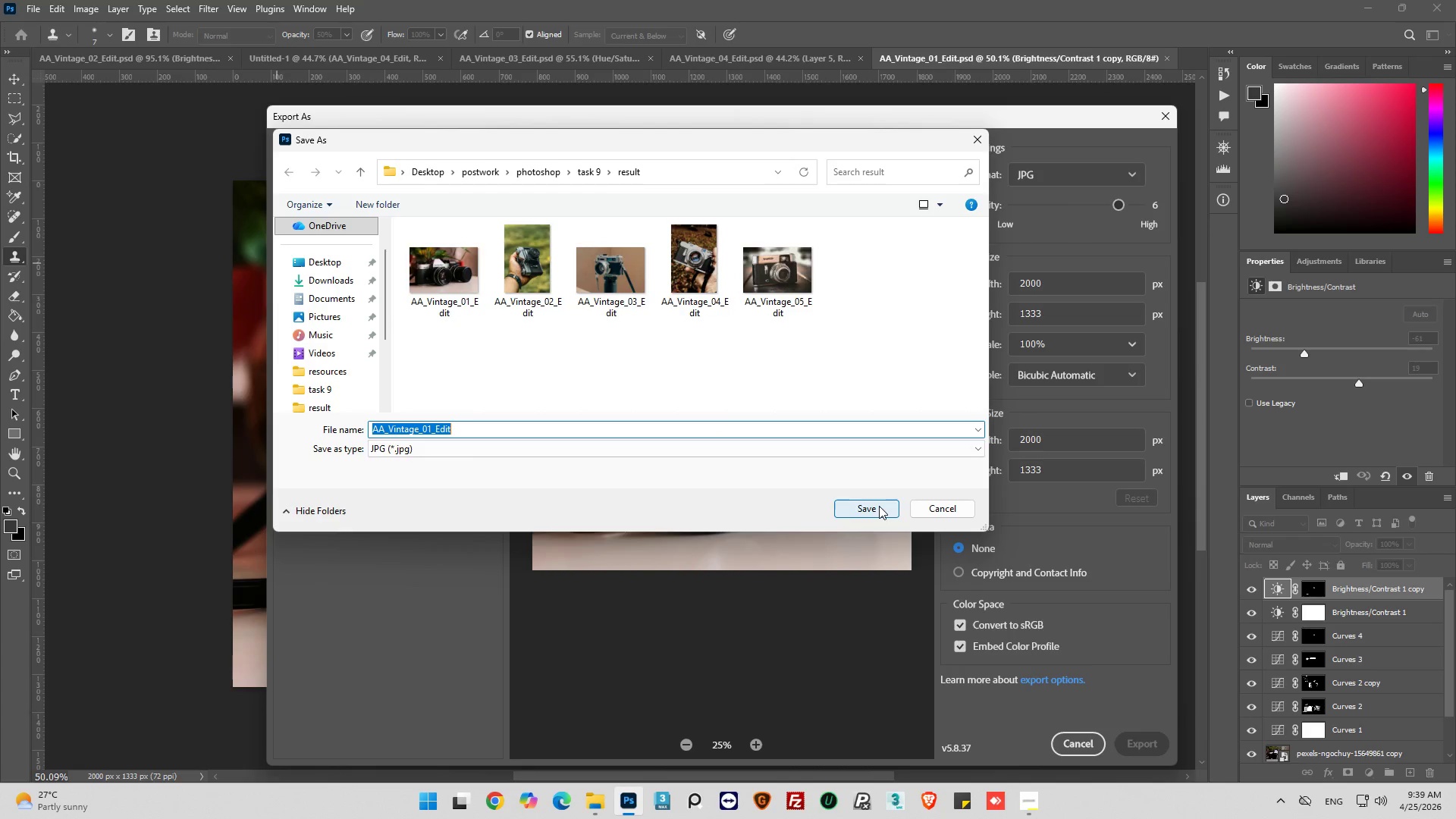 
left_click([879, 506])
 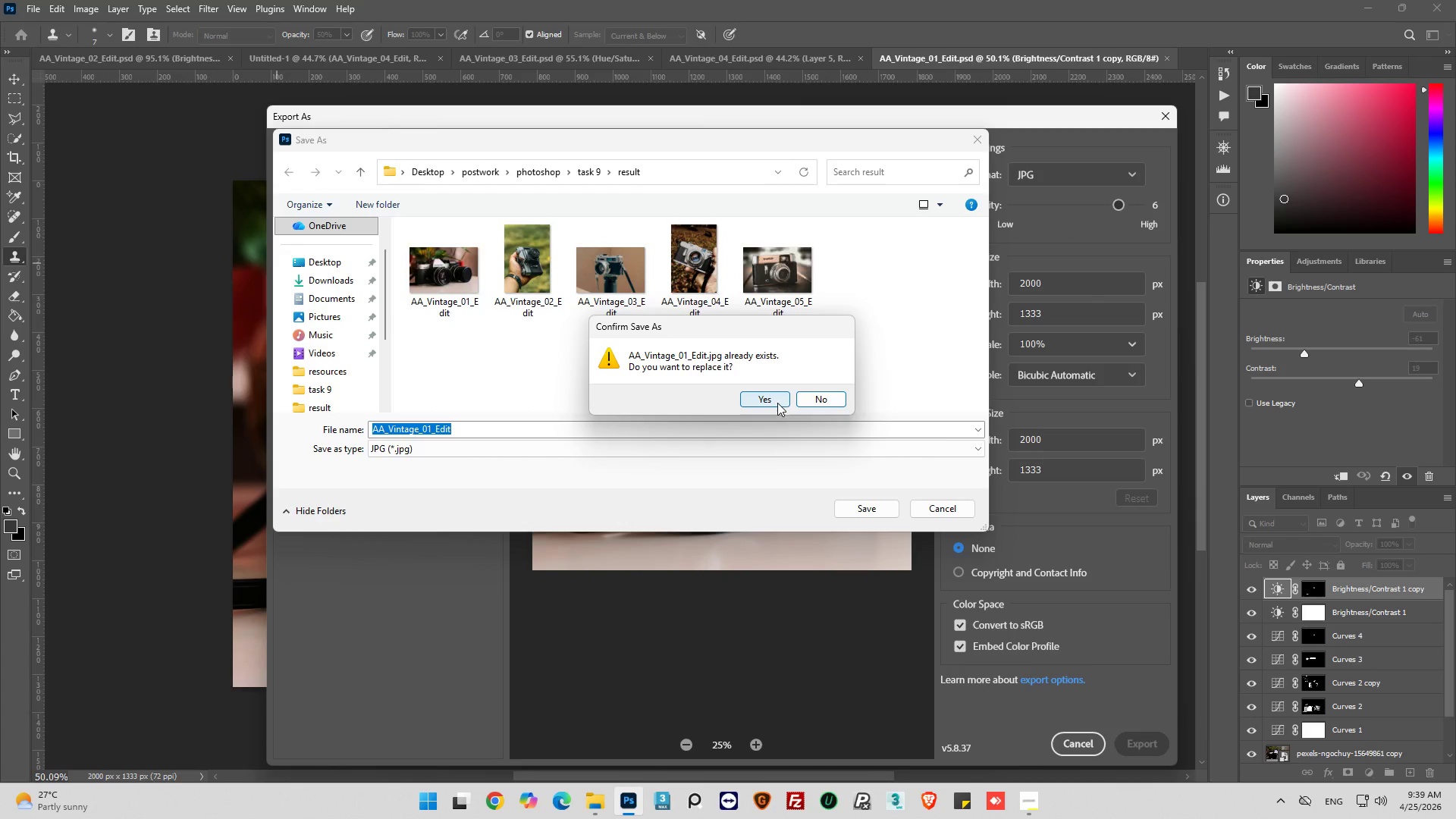 
left_click([777, 403])
 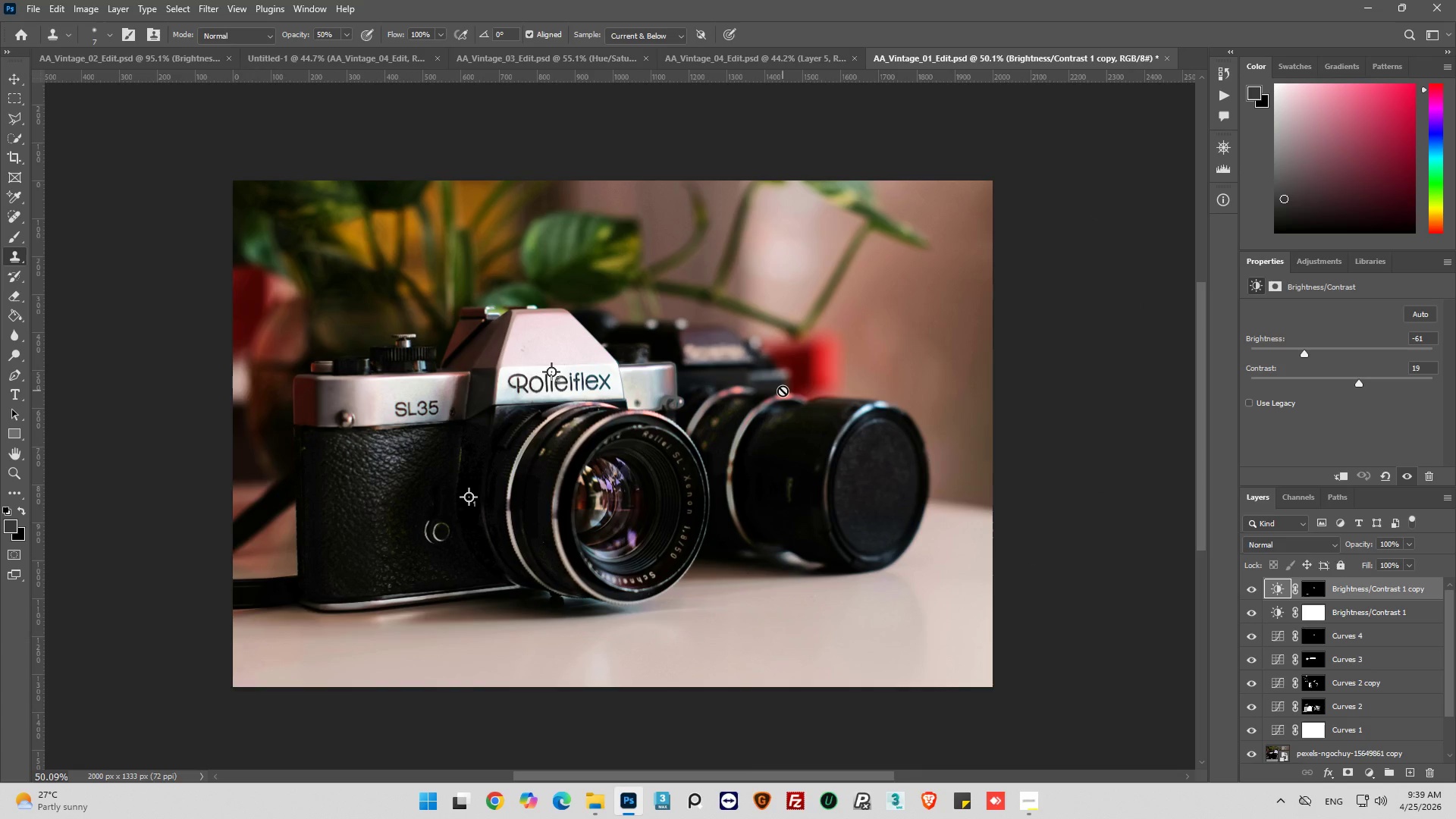 
wait(10.47)
 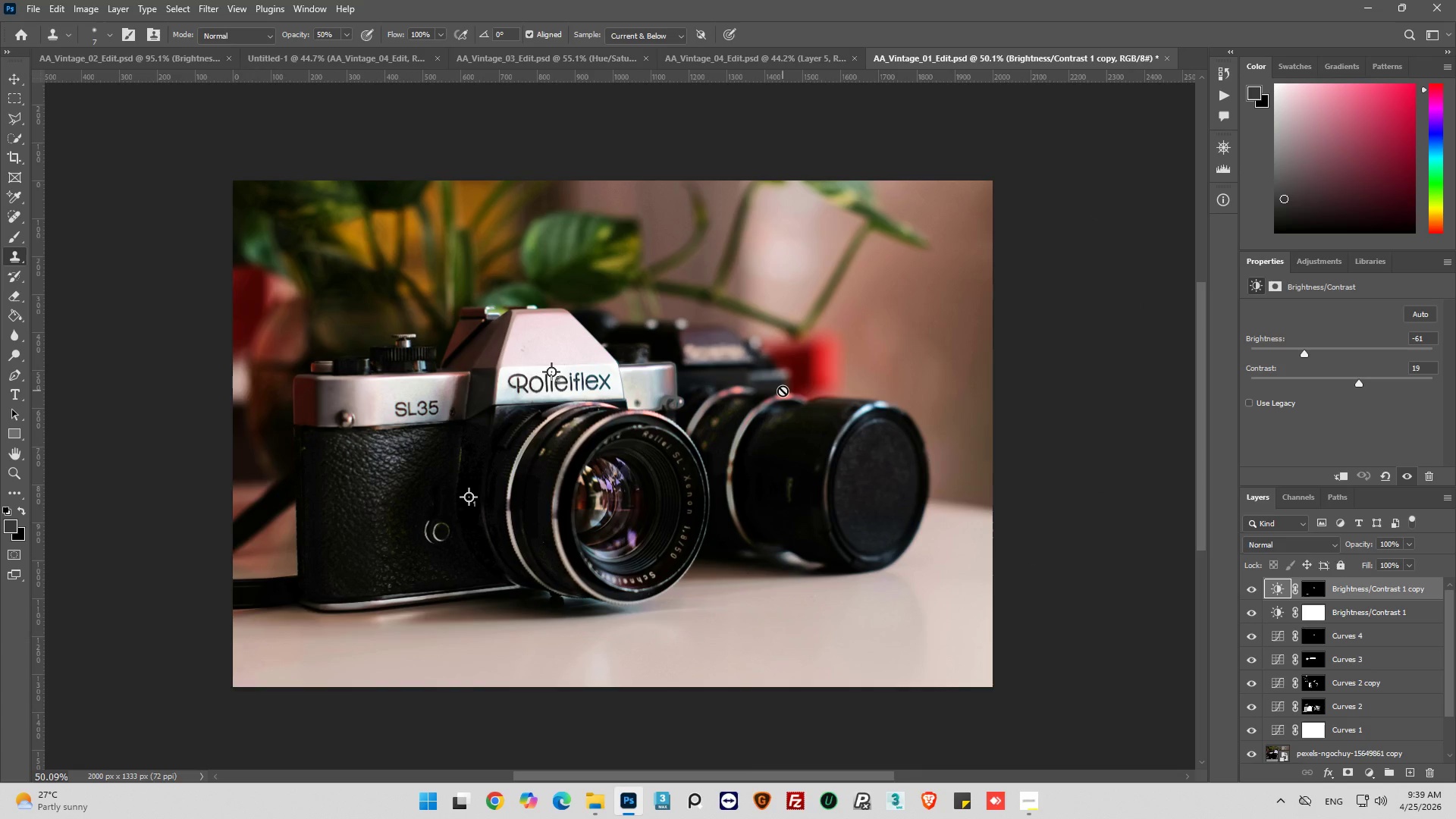 
left_click([595, 808])
 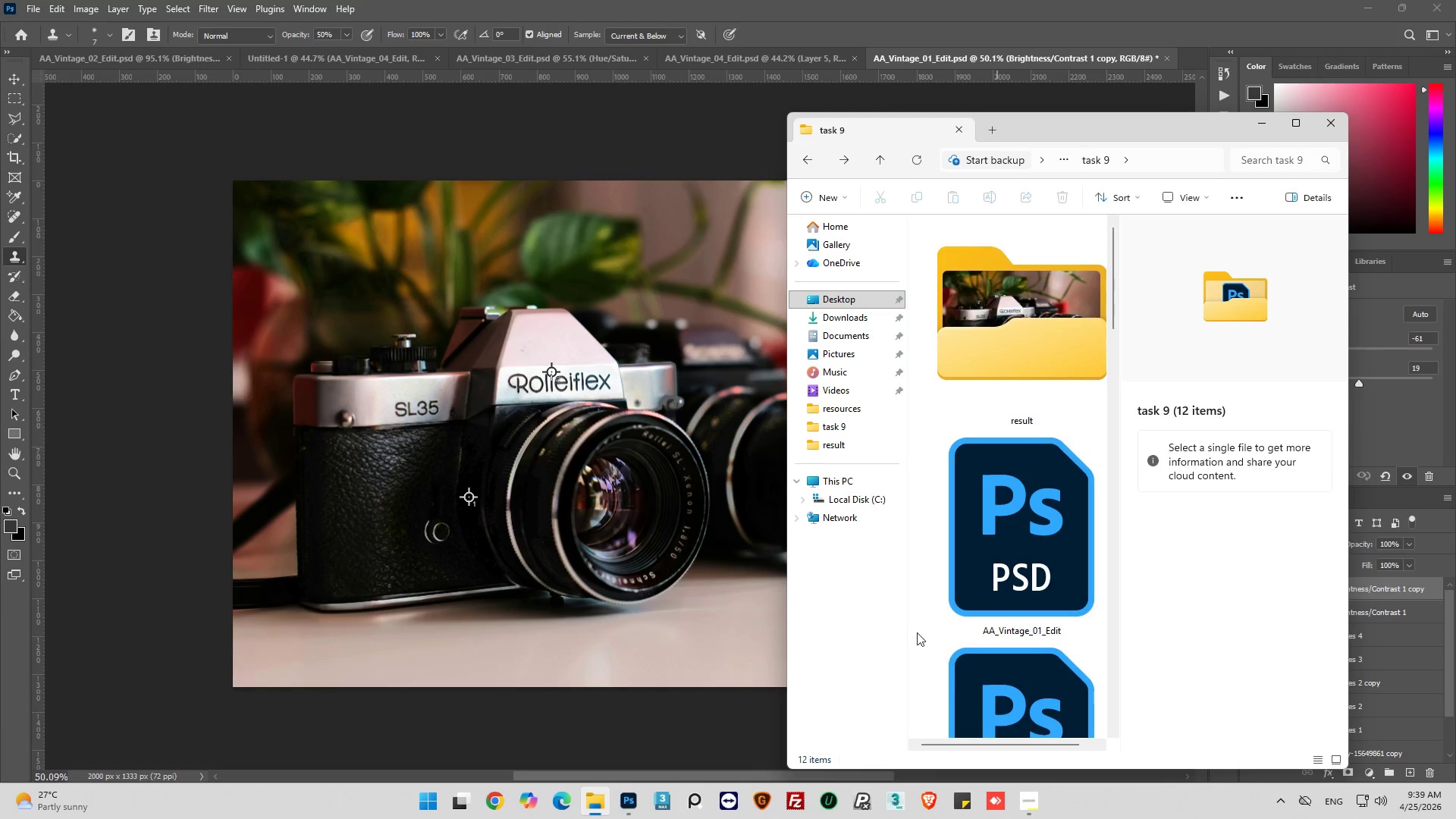 
scroll: coordinate [1028, 609], scroll_direction: down, amount: 3.0
 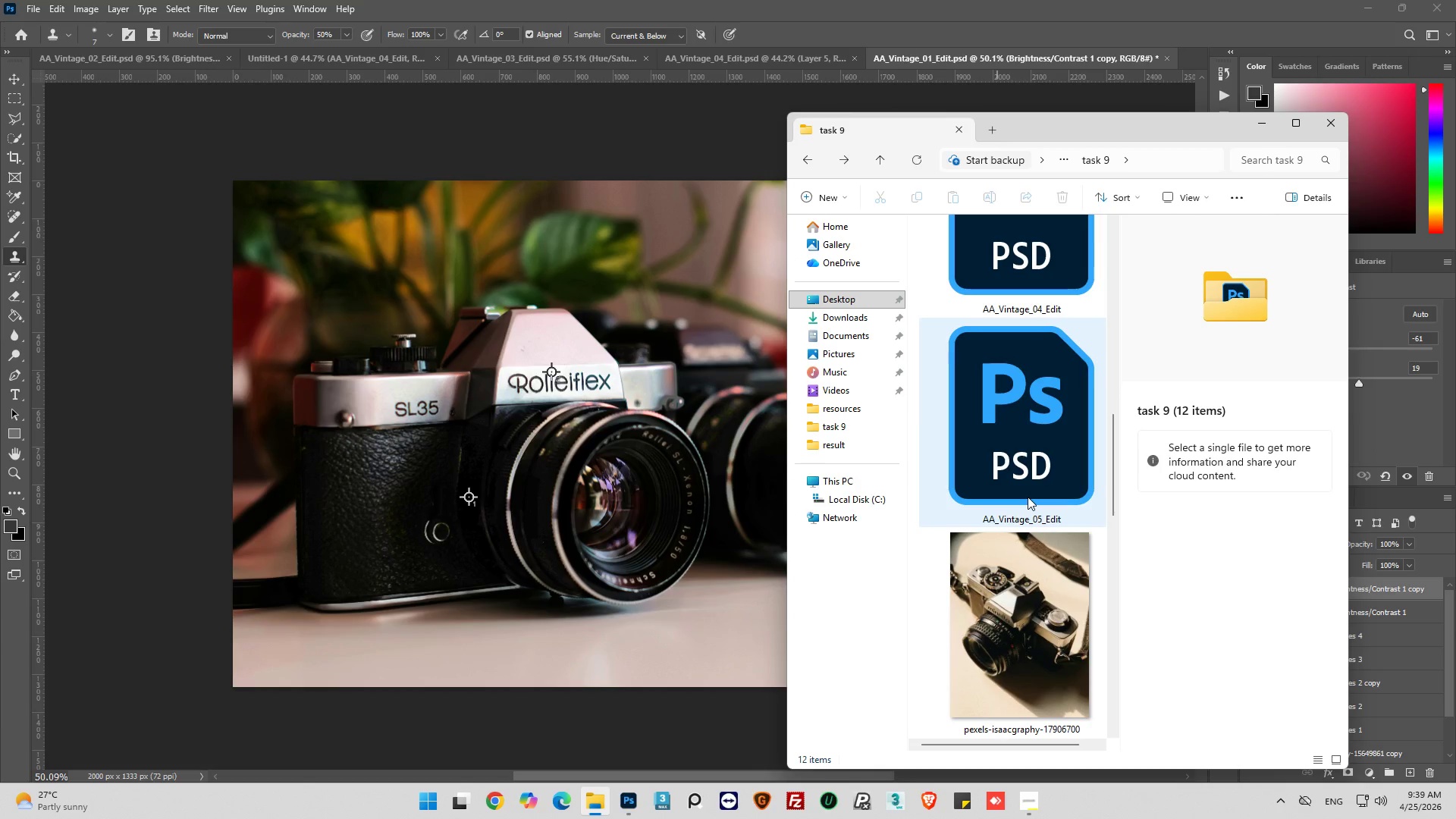 
double_click([1028, 497])
 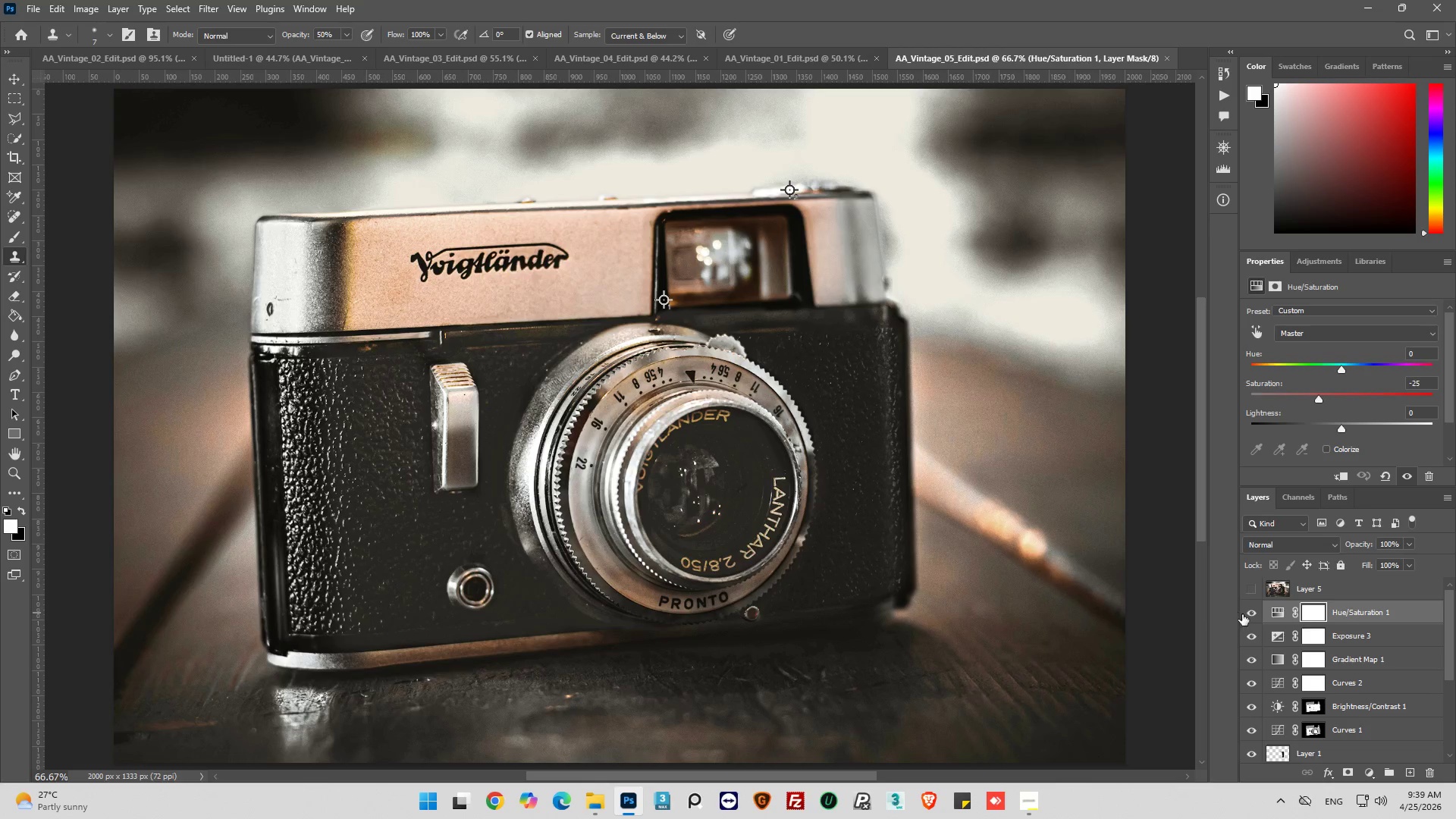 
left_click([1250, 615])
 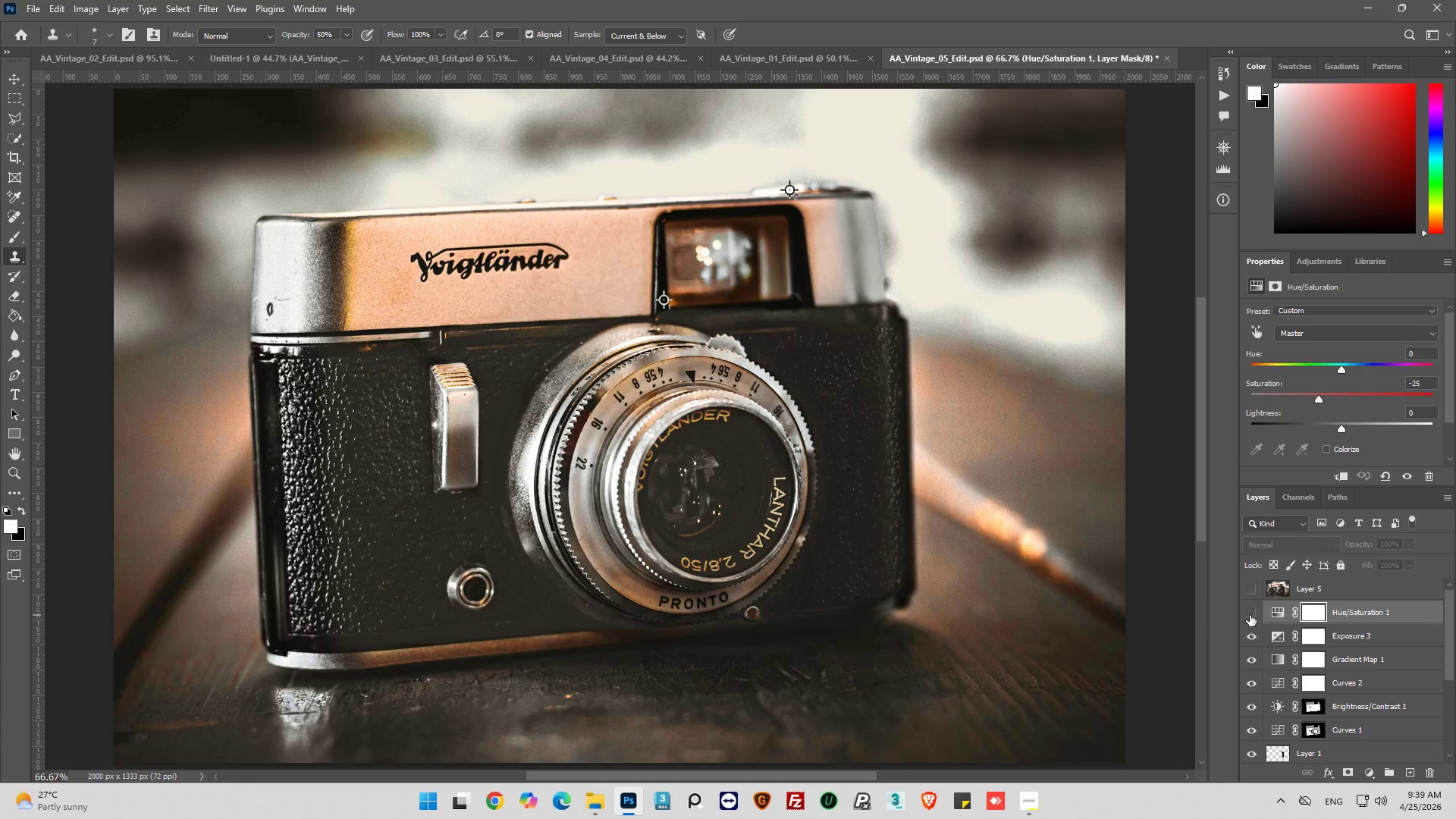 
left_click([1250, 615])
 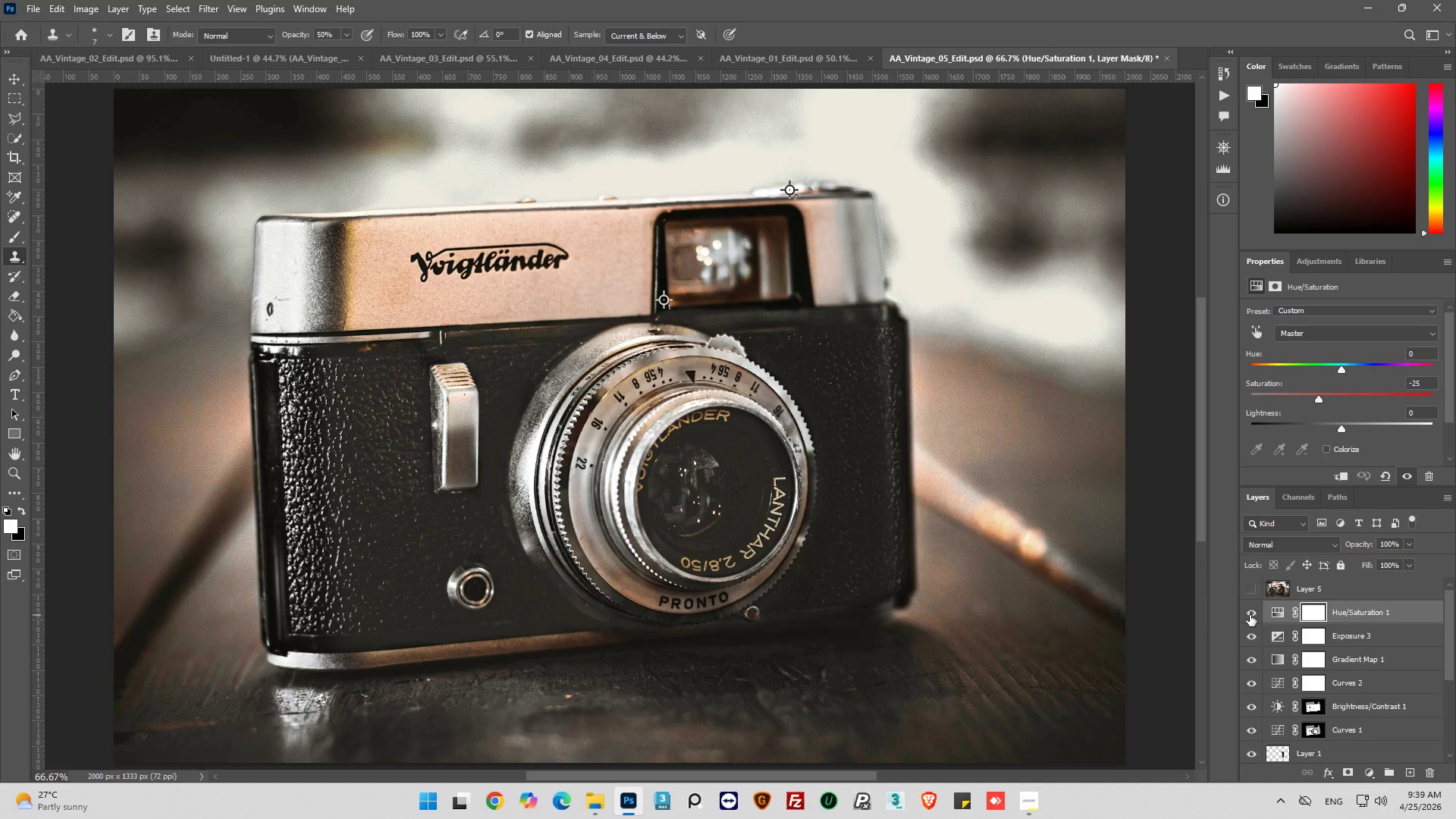 
left_click([1250, 615])
 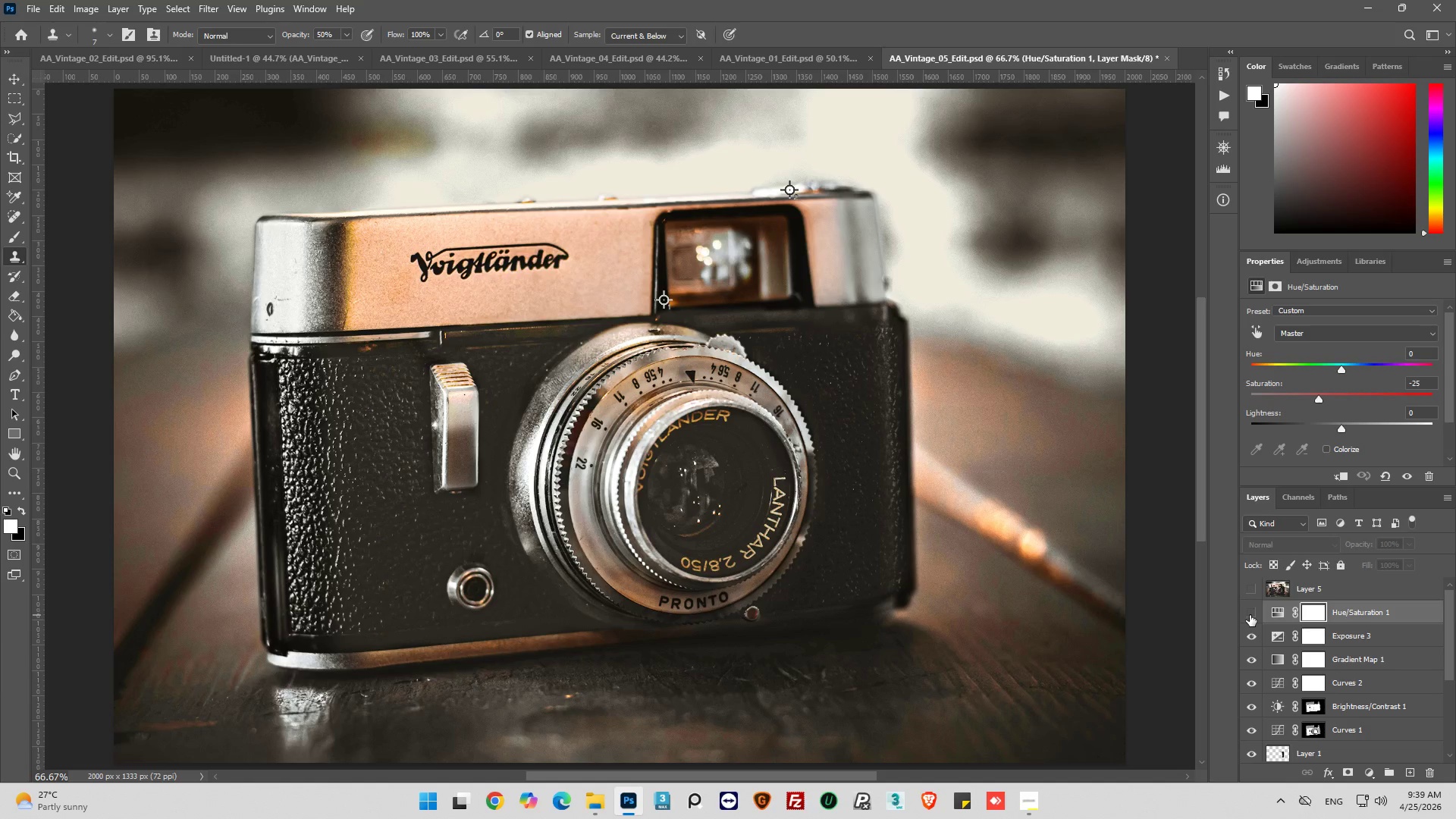 
left_click([1250, 615])
 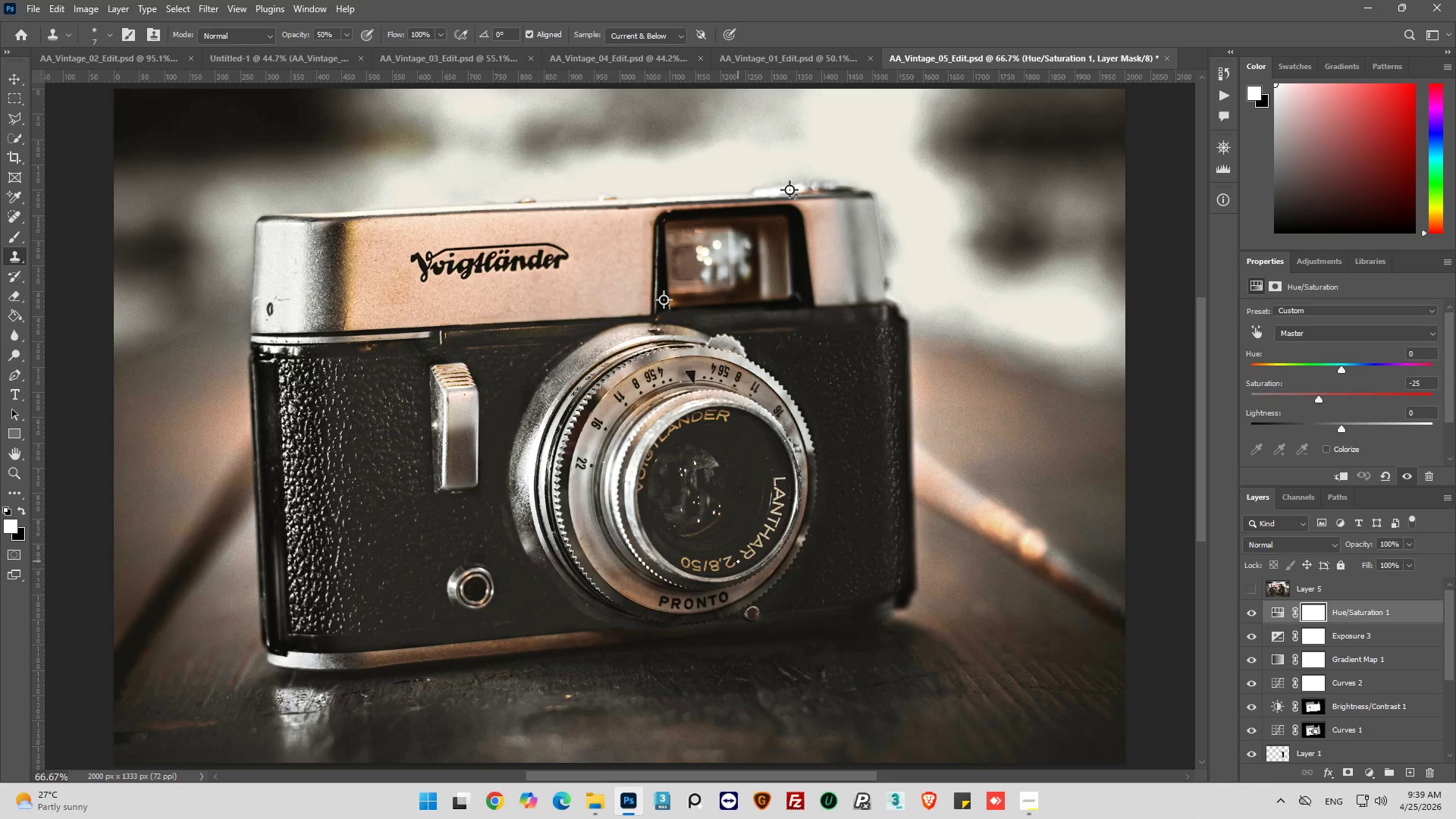 
key(Alt+AltLeft)
 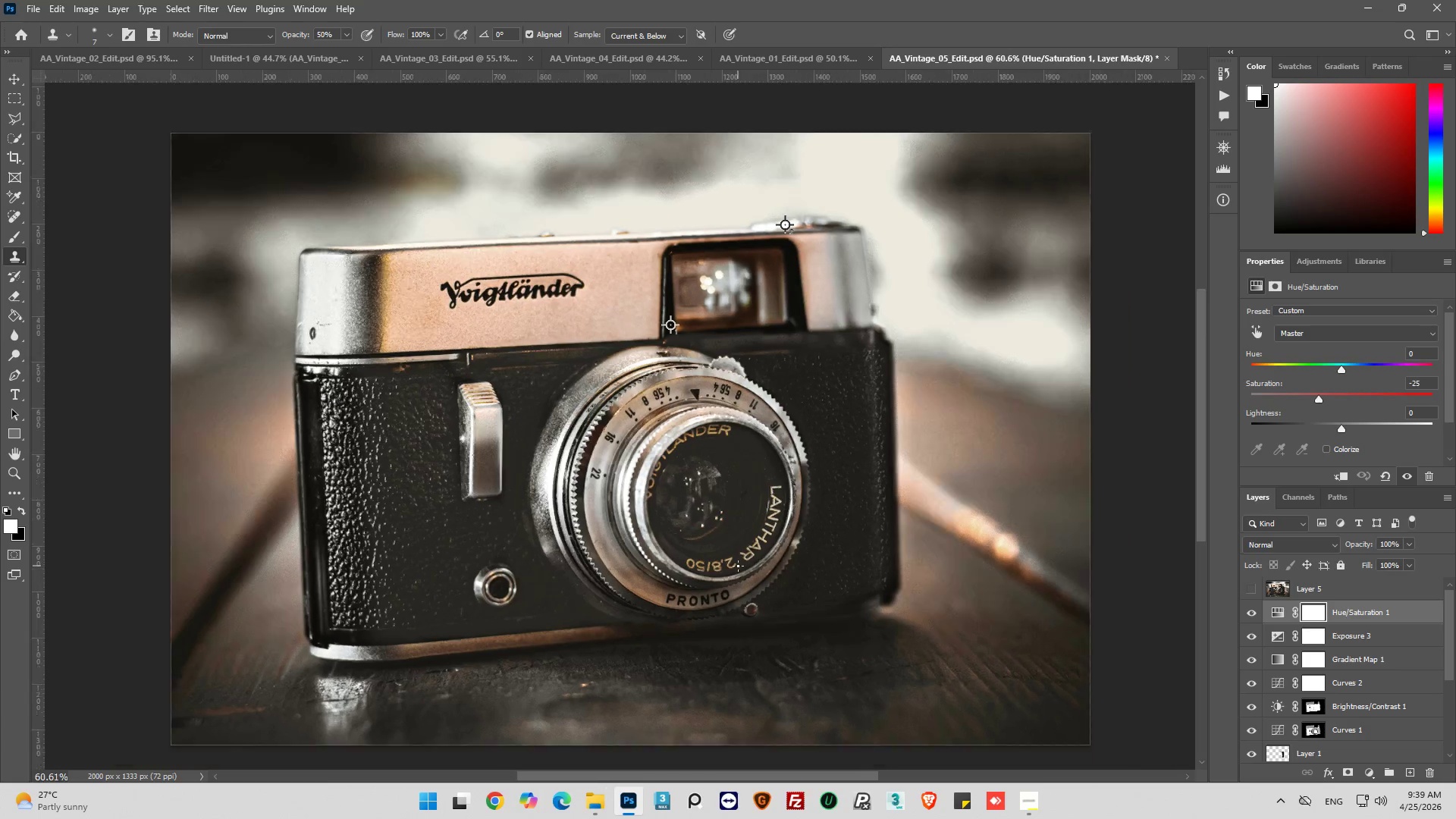 
scroll: coordinate [1306, 679], scroll_direction: down, amount: 12.0
 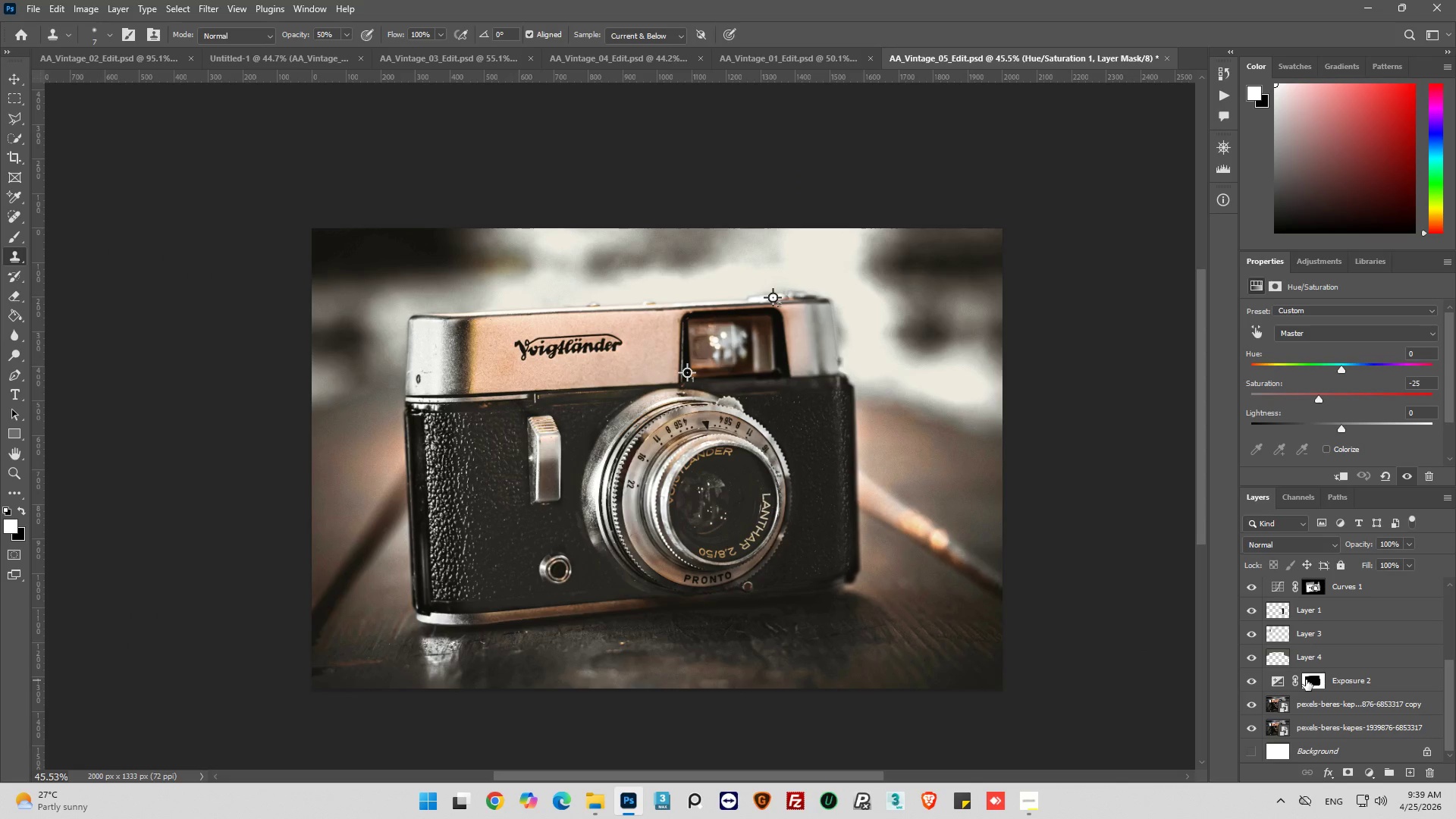 
scroll: coordinate [1306, 679], scroll_direction: up, amount: 4.0
 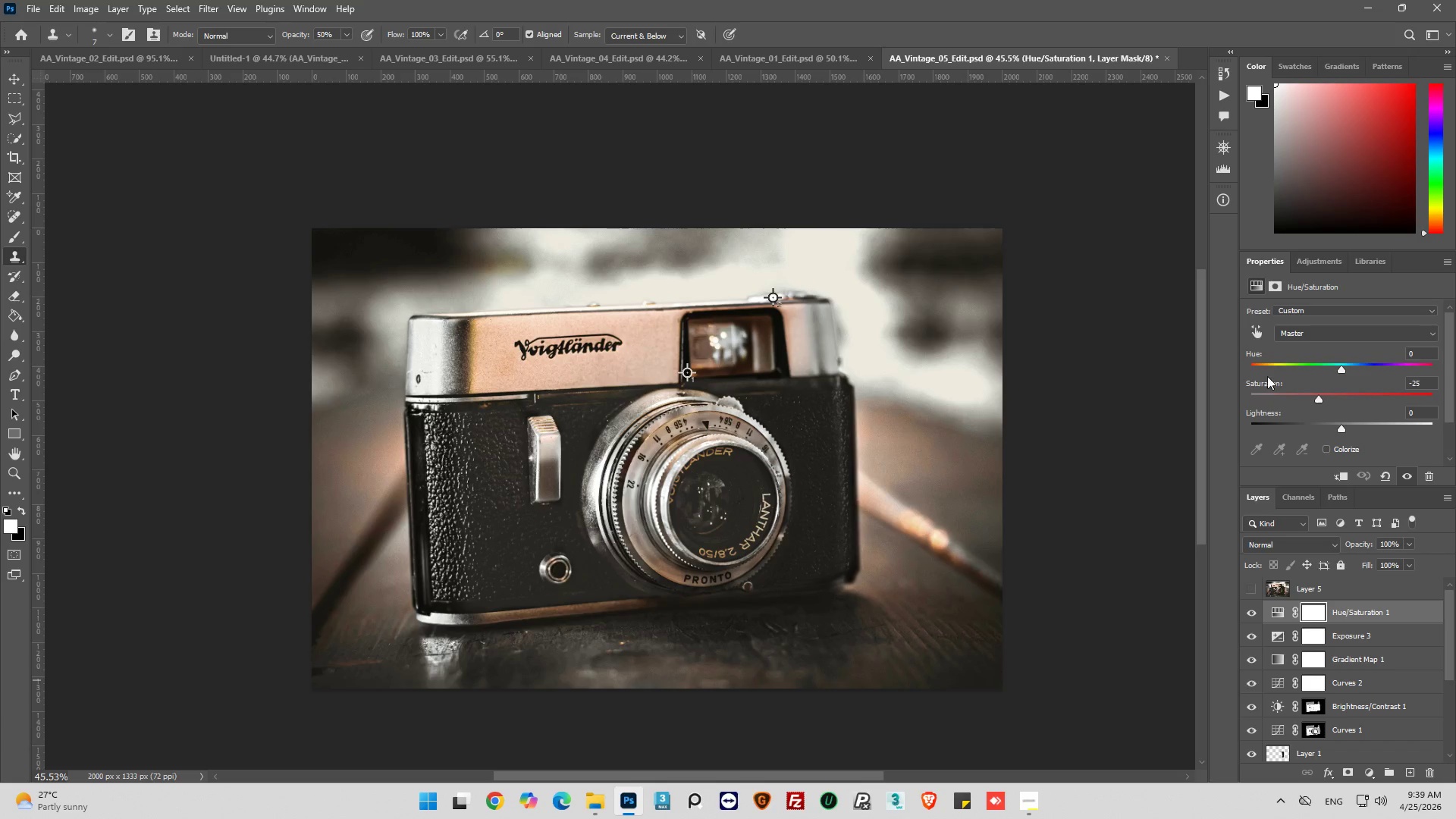 
left_click([562, 53])
 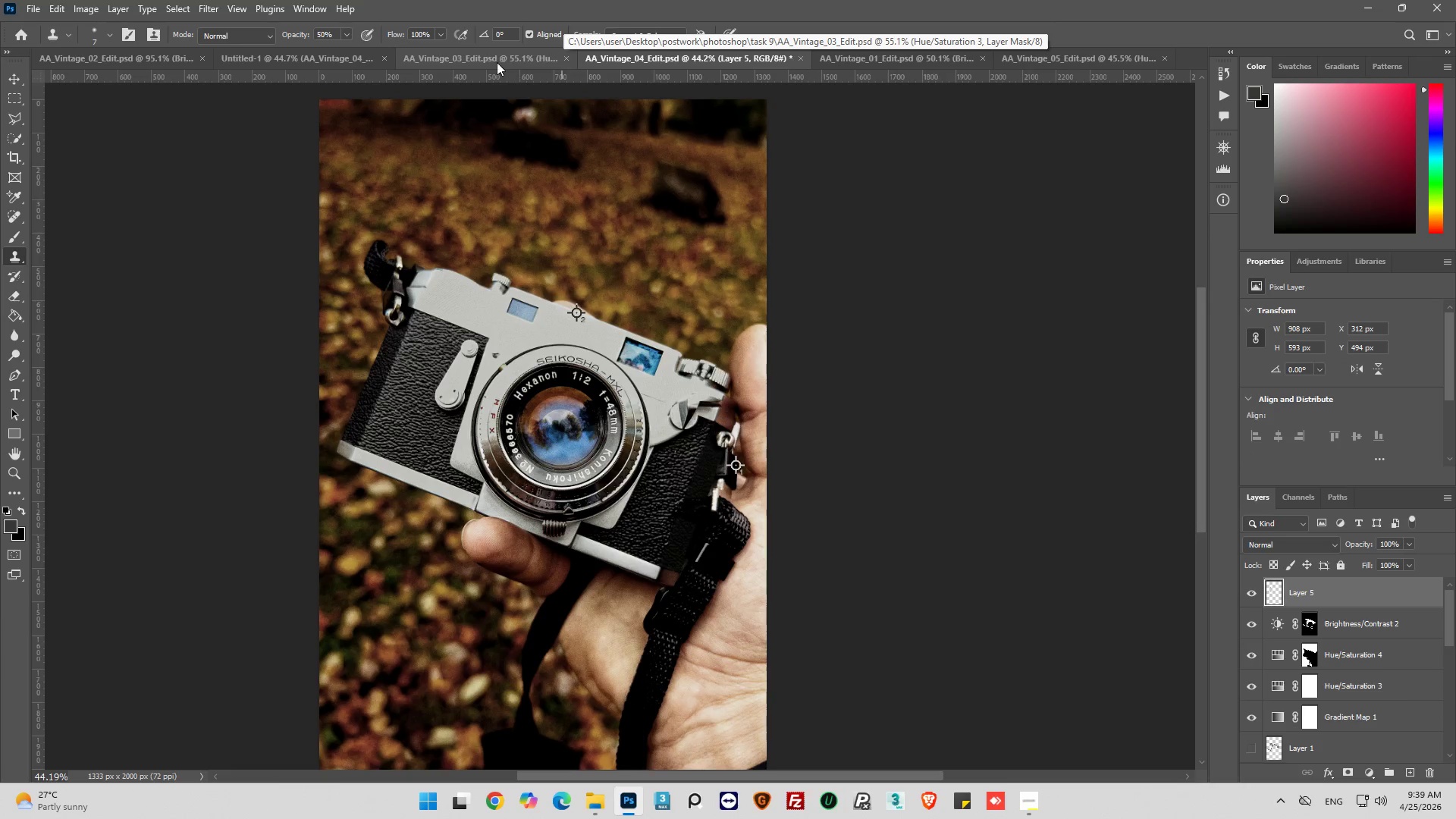 
left_click([494, 61])
 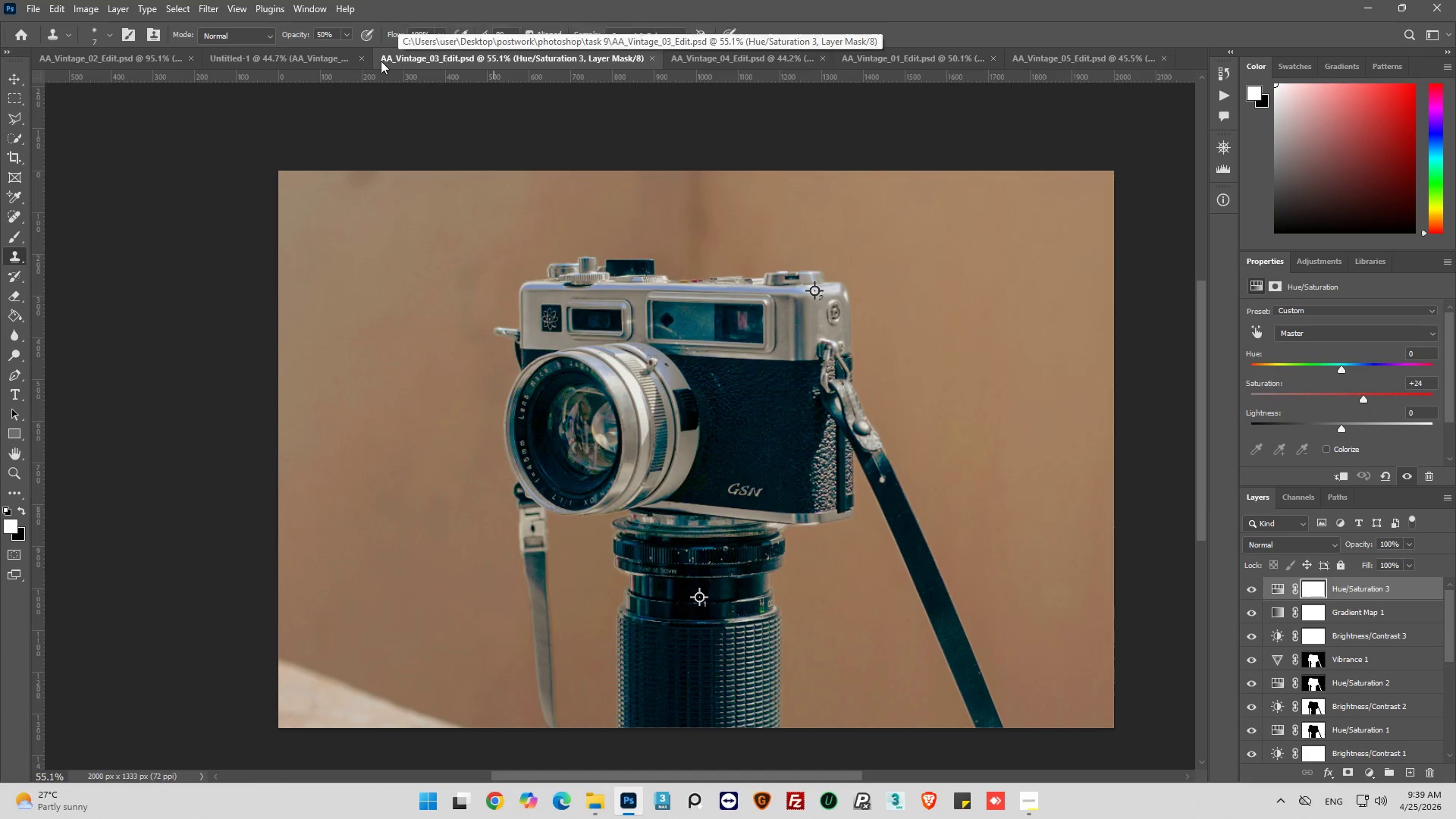 
left_click([300, 58])
 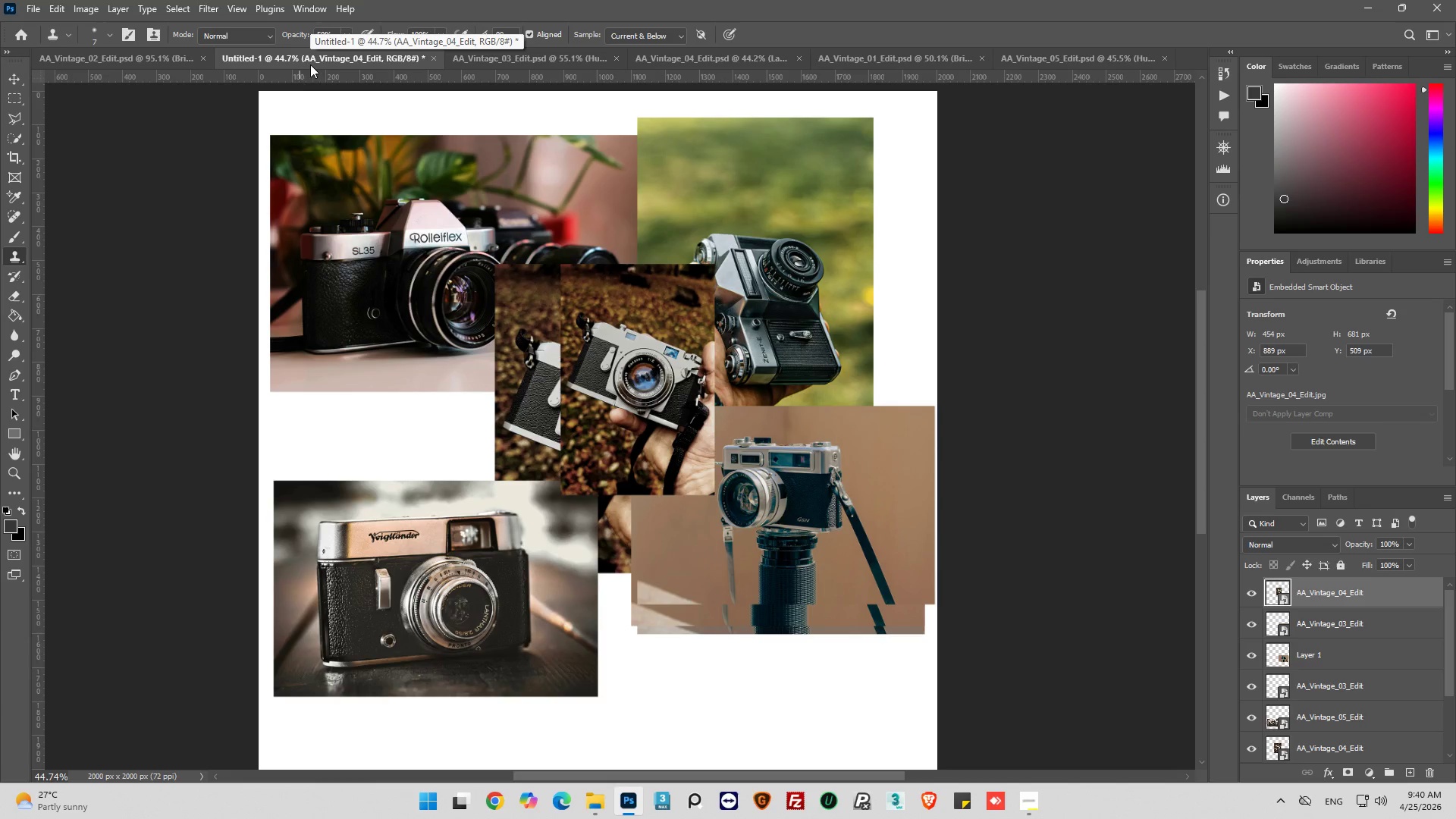 
wait(9.99)
 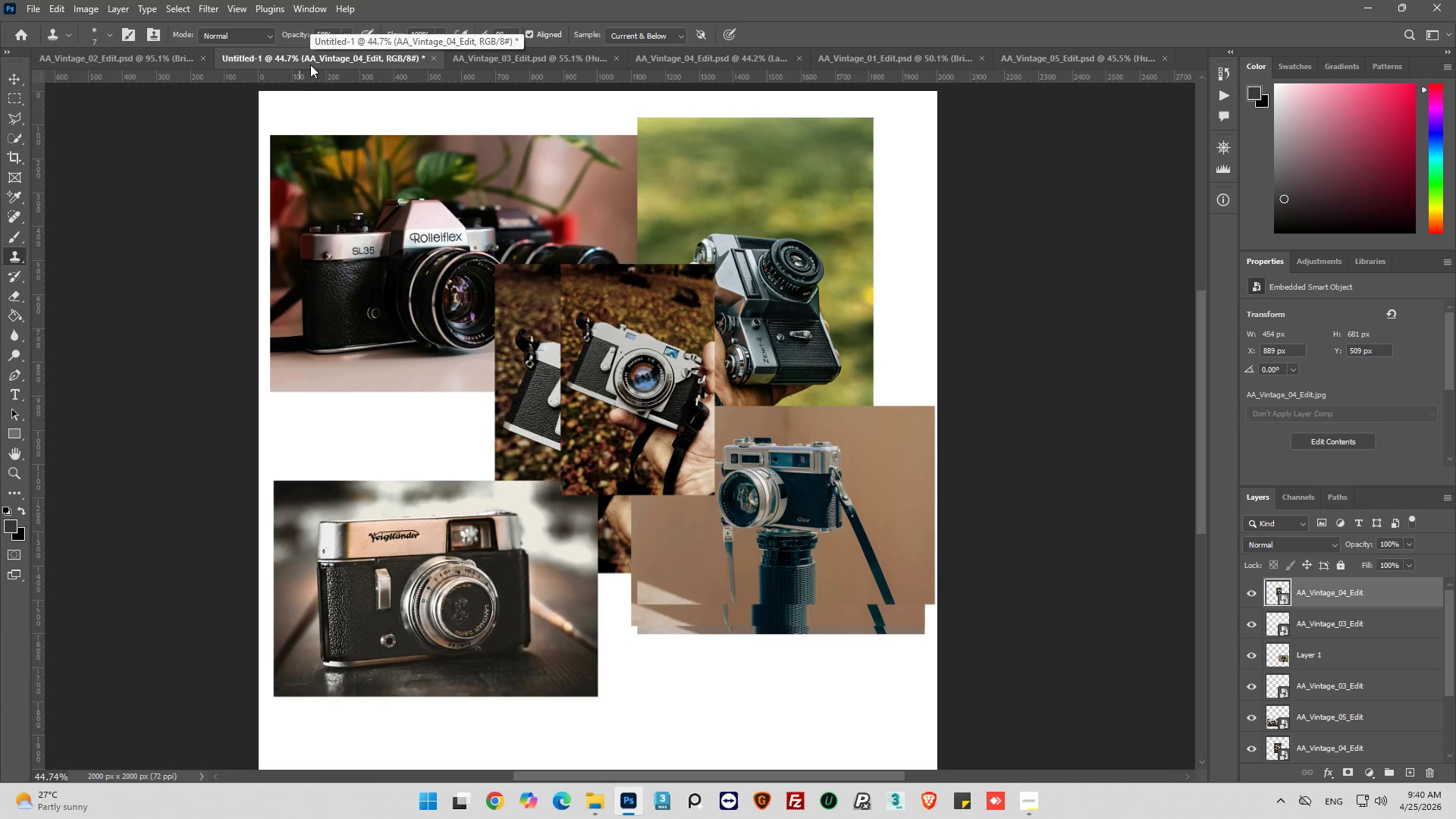 
left_click([166, 60])
 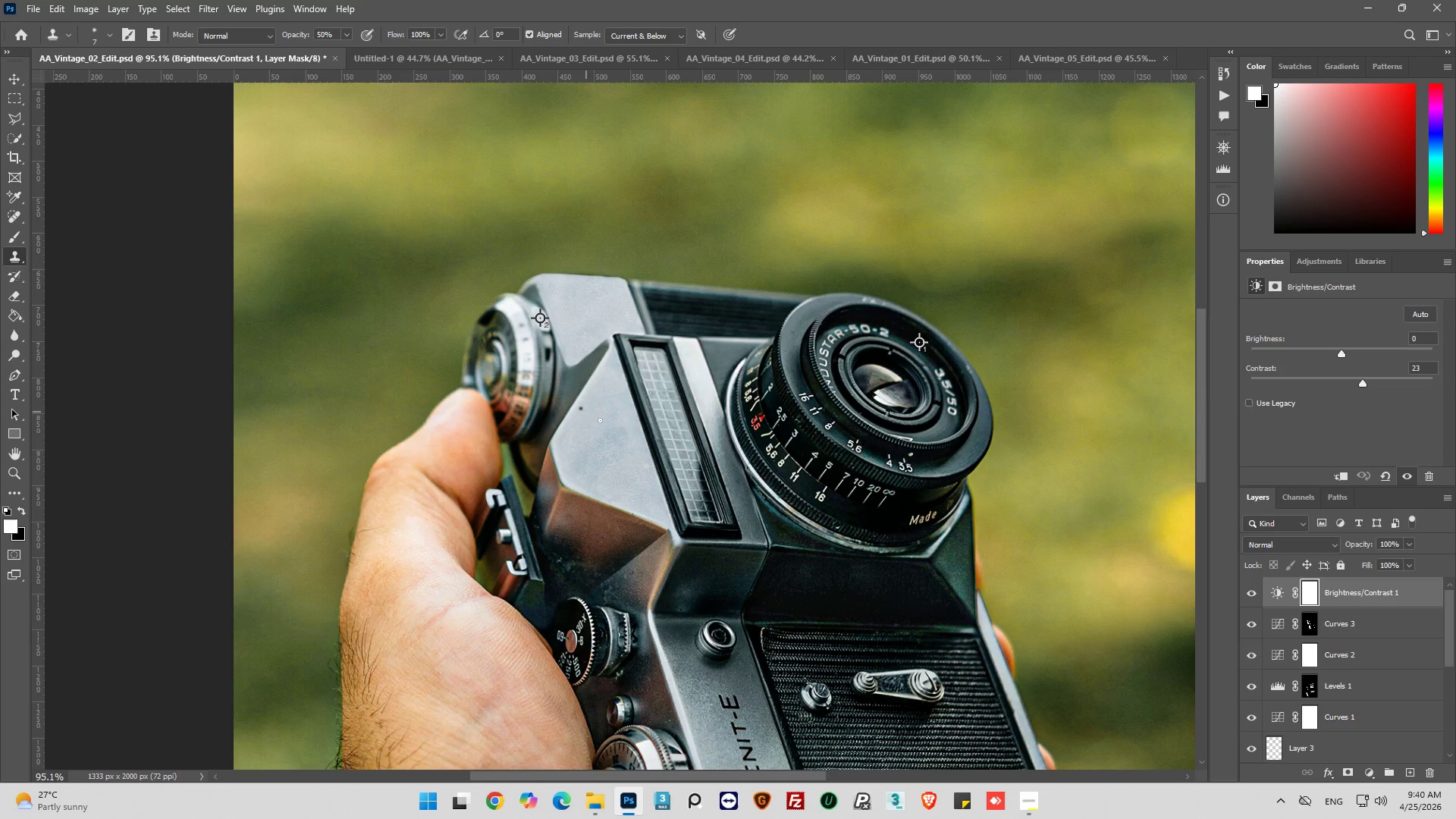 
hold_key(key=AltLeft, duration=0.38)
scroll: coordinate [593, 422], scroll_direction: down, amount: 7.0
 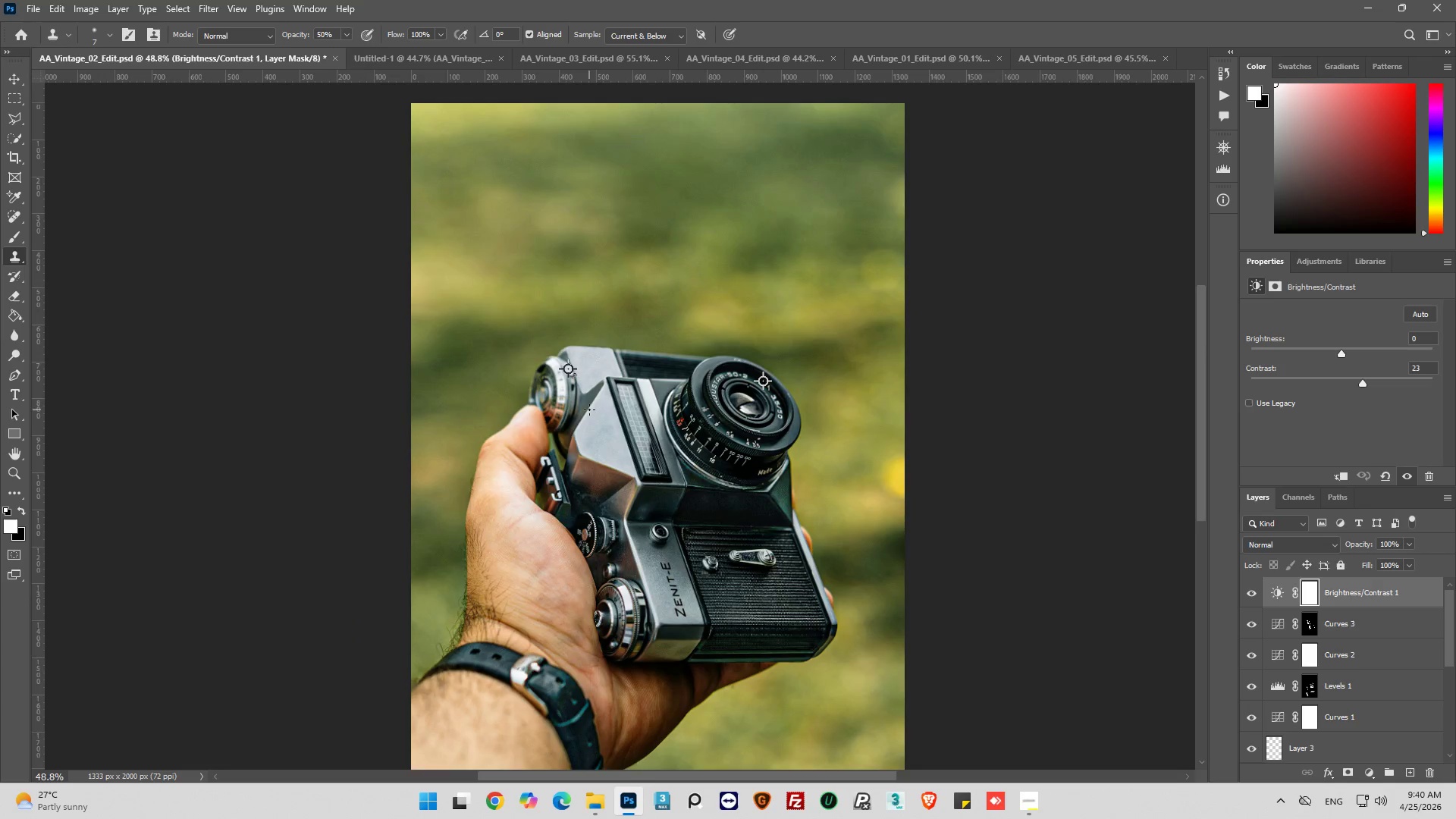 
key(Alt+AltLeft)
 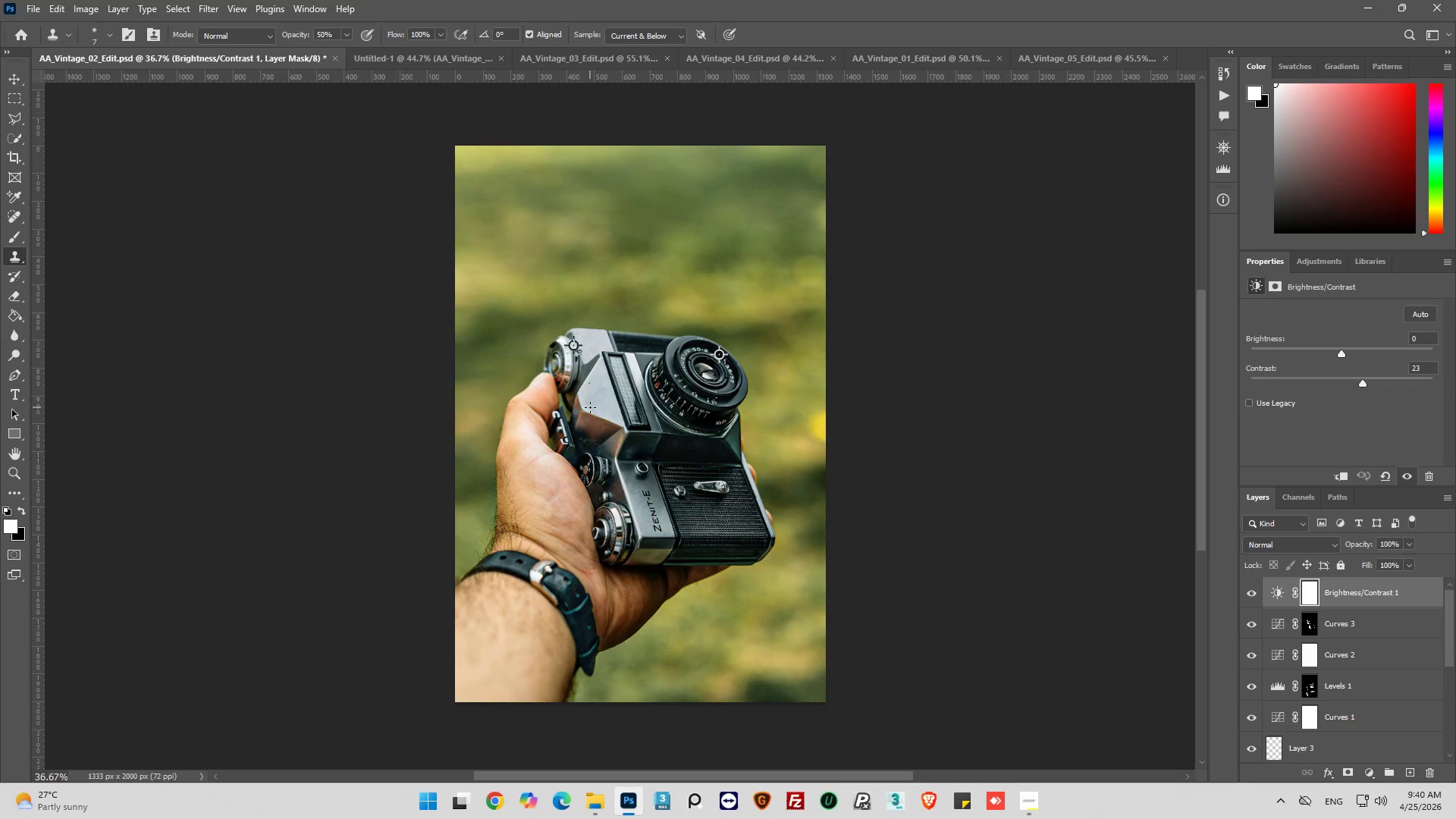 
scroll: coordinate [591, 406], scroll_direction: down, amount: 4.0
 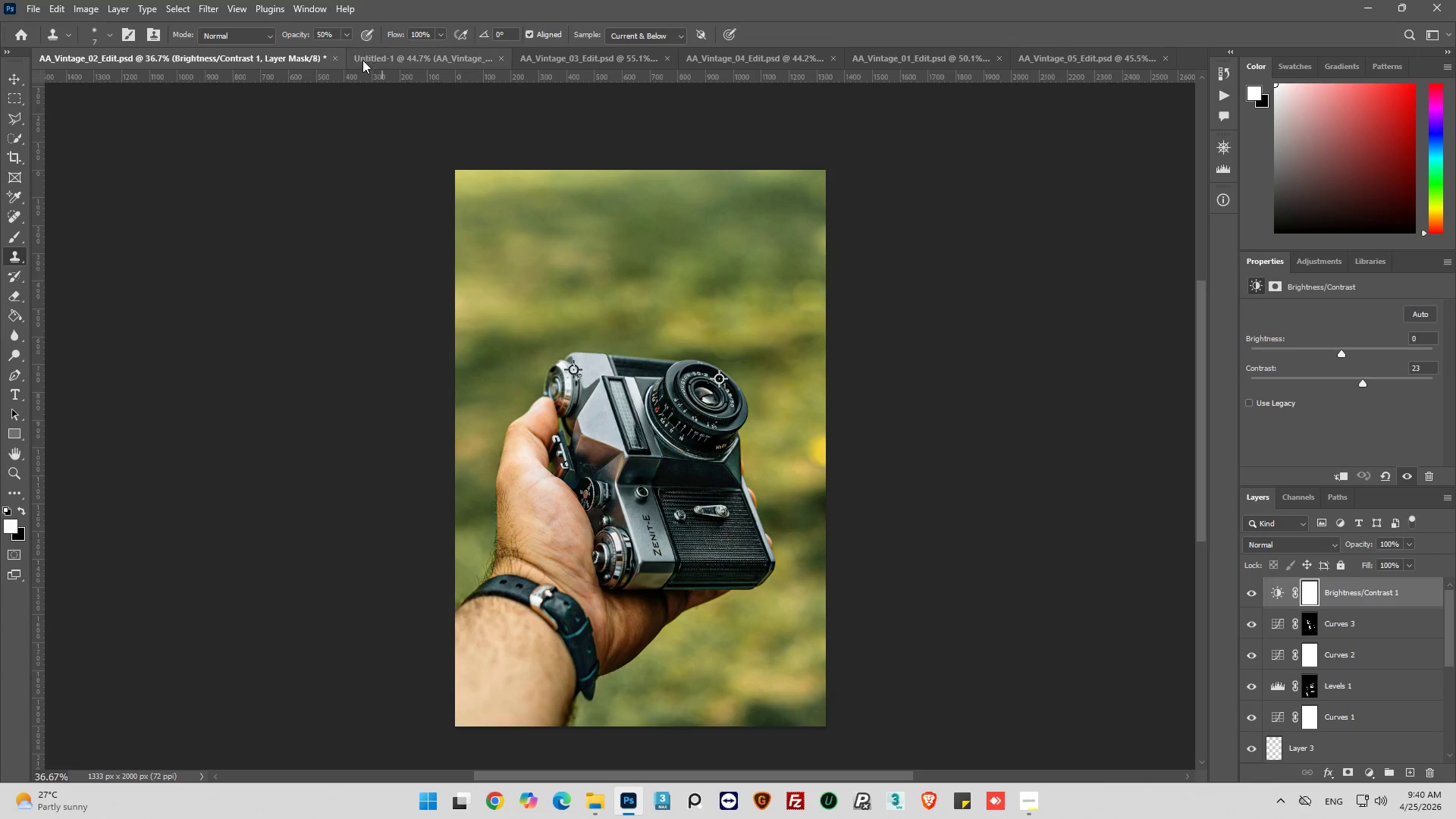 
left_click([394, 63])
 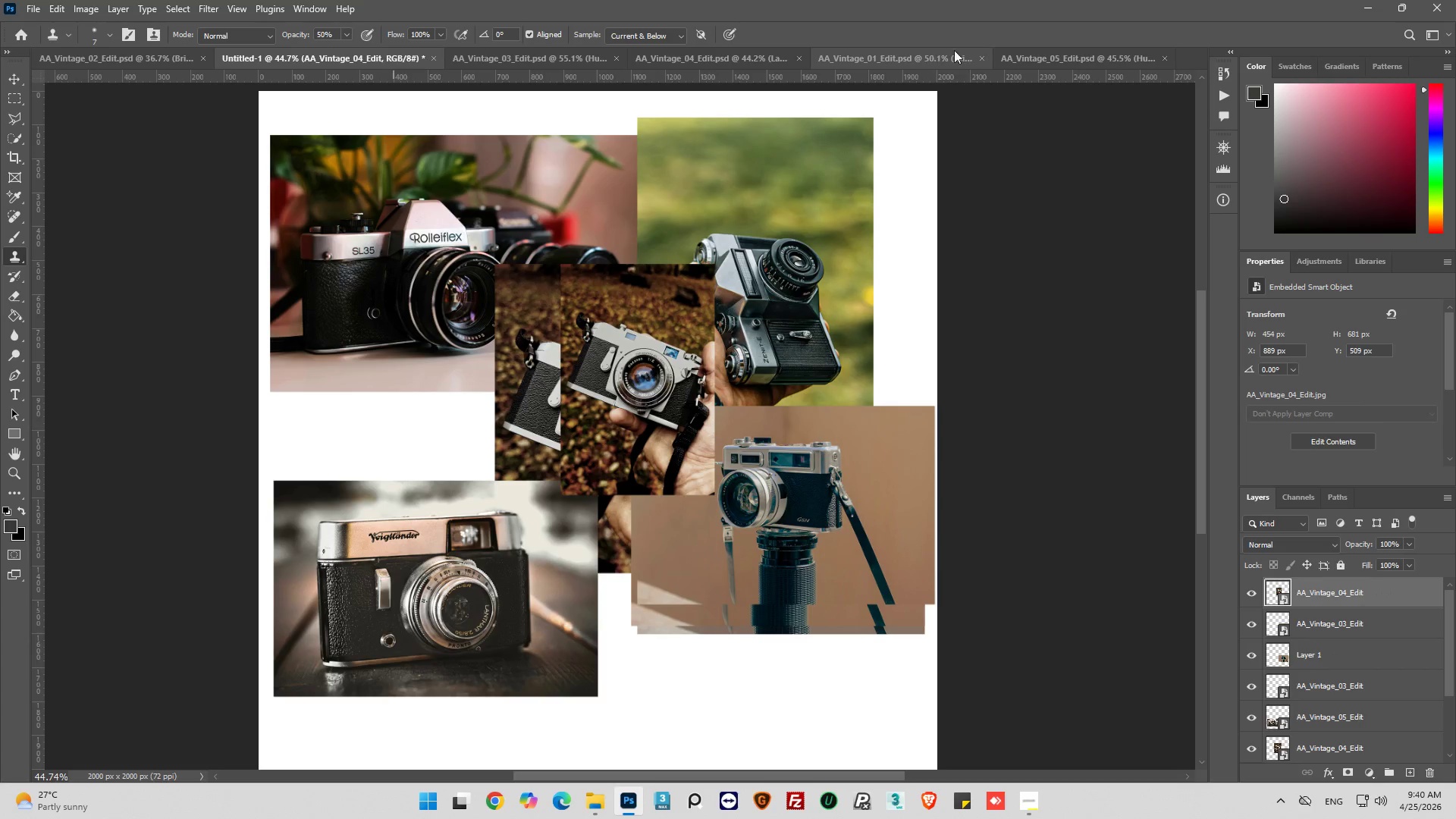 
left_click([1051, 50])
 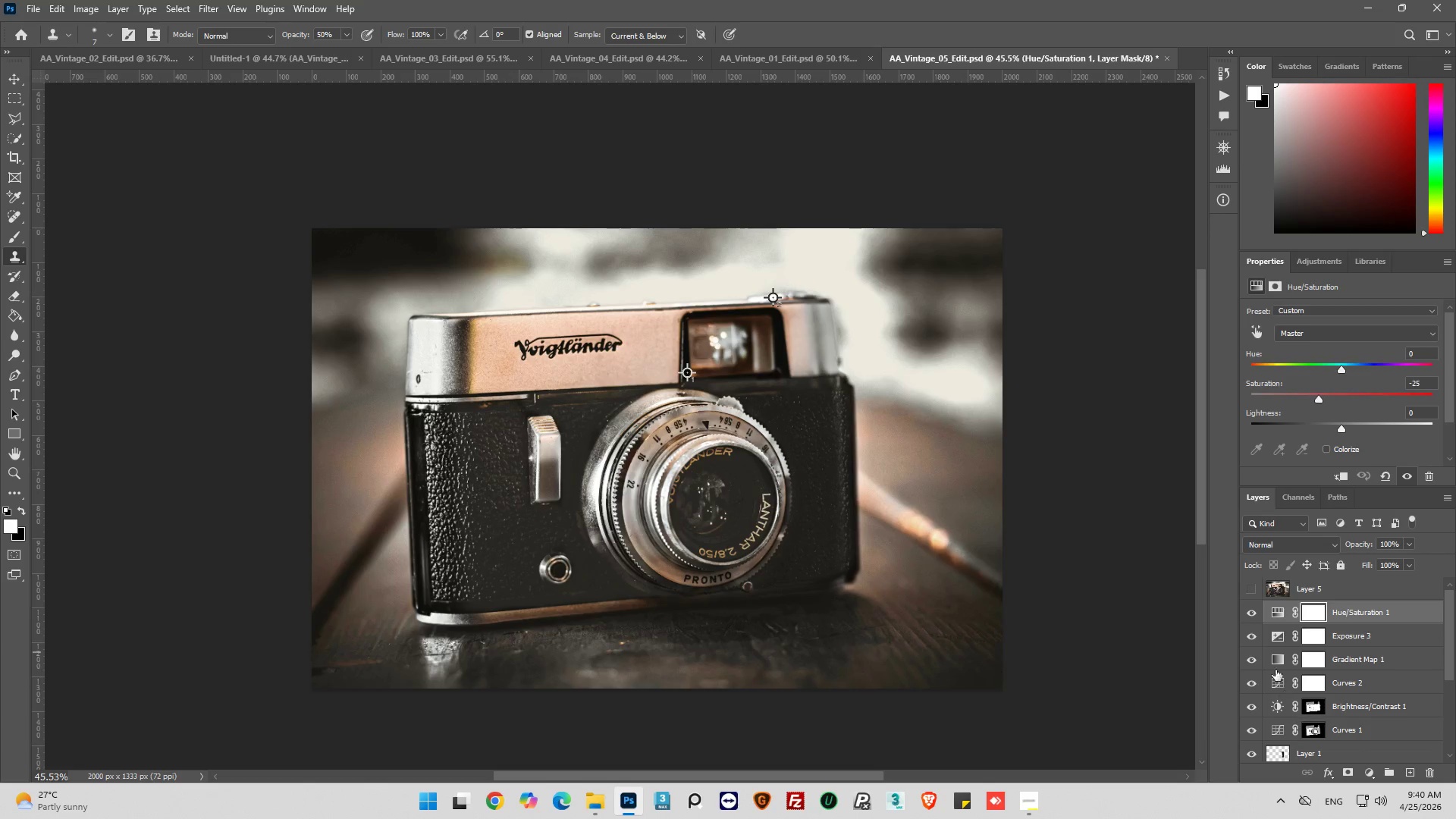 
left_click([1273, 663])
 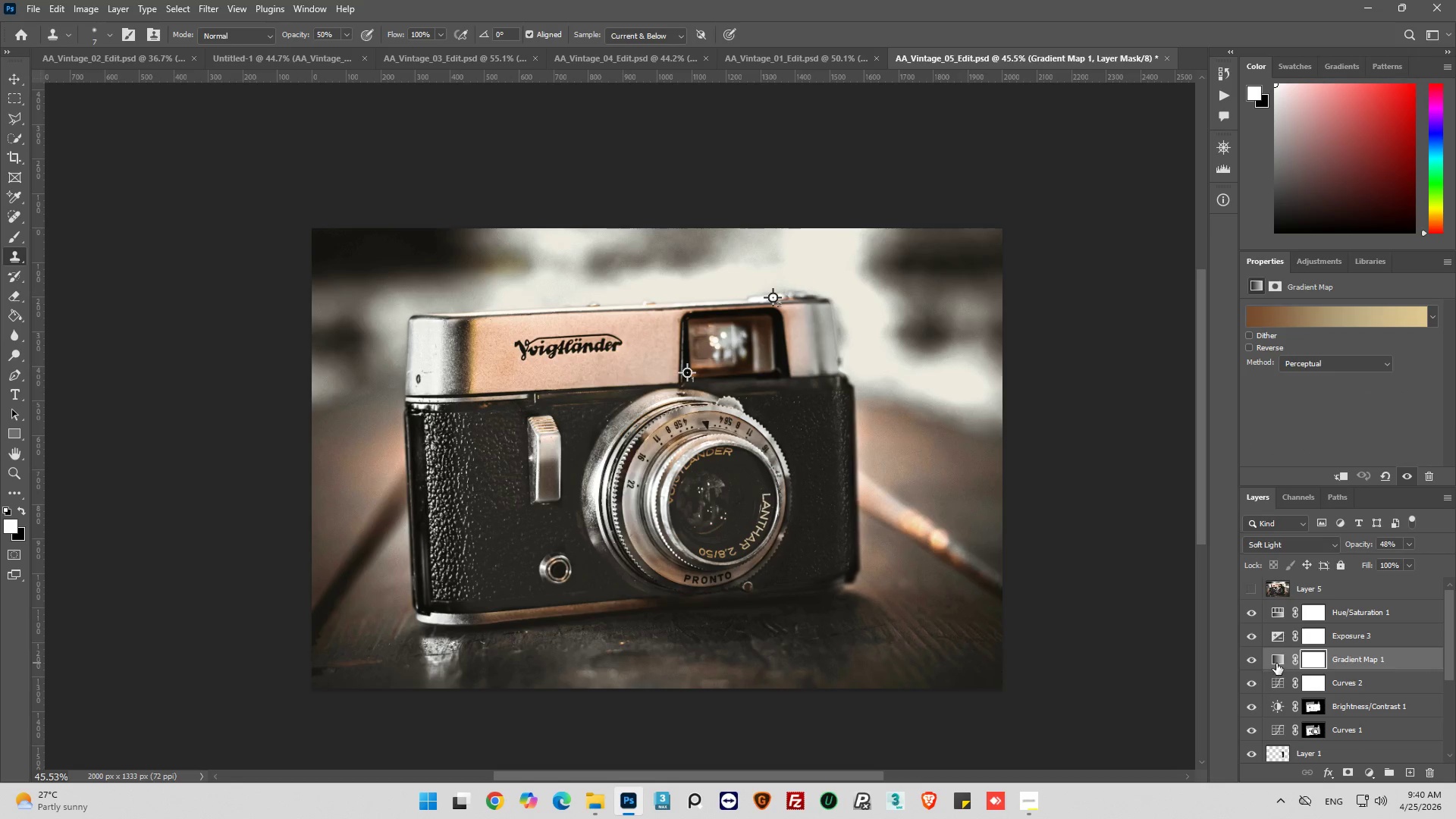 
left_click([1276, 664])
 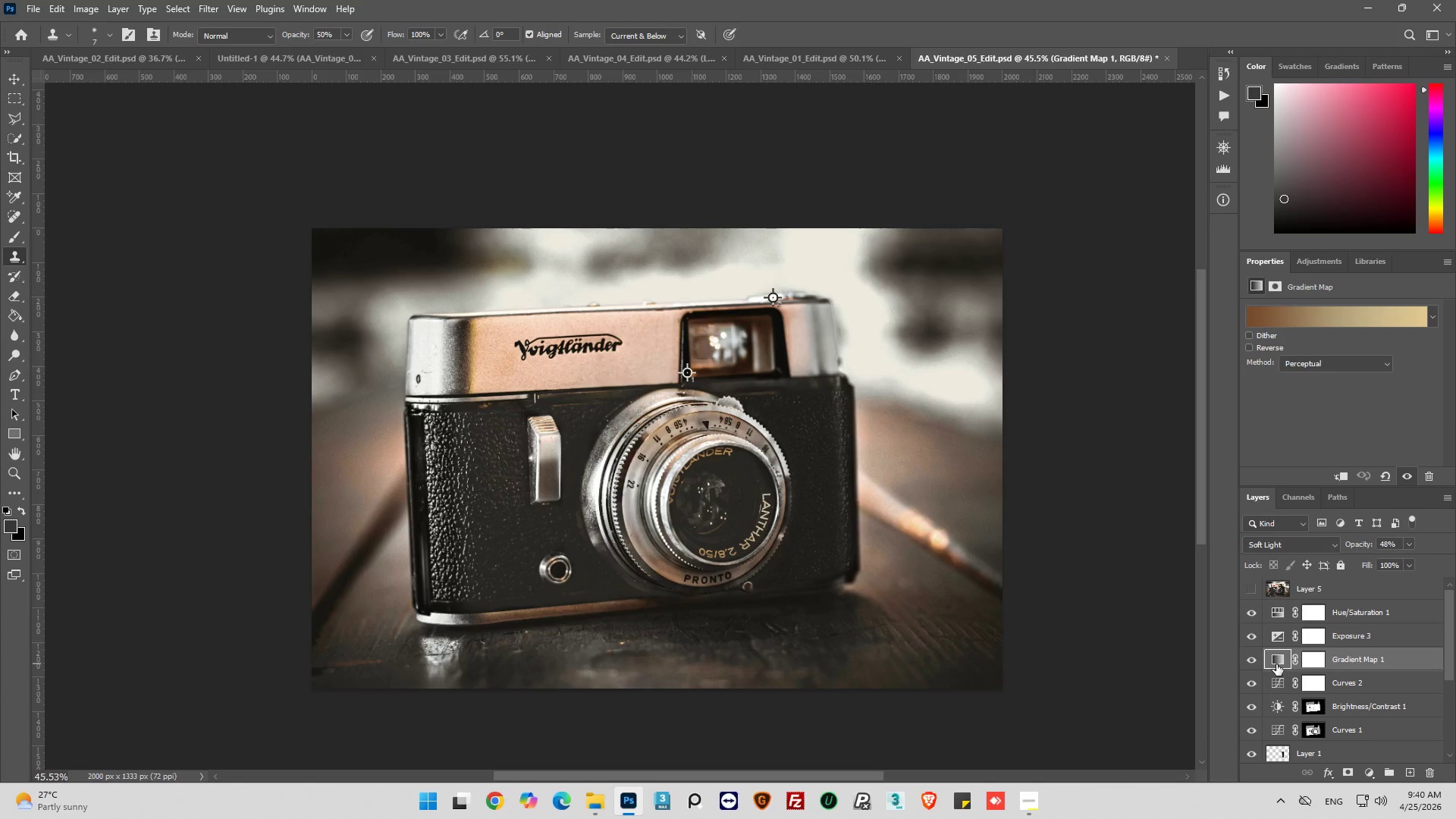 
key(Control+C)
 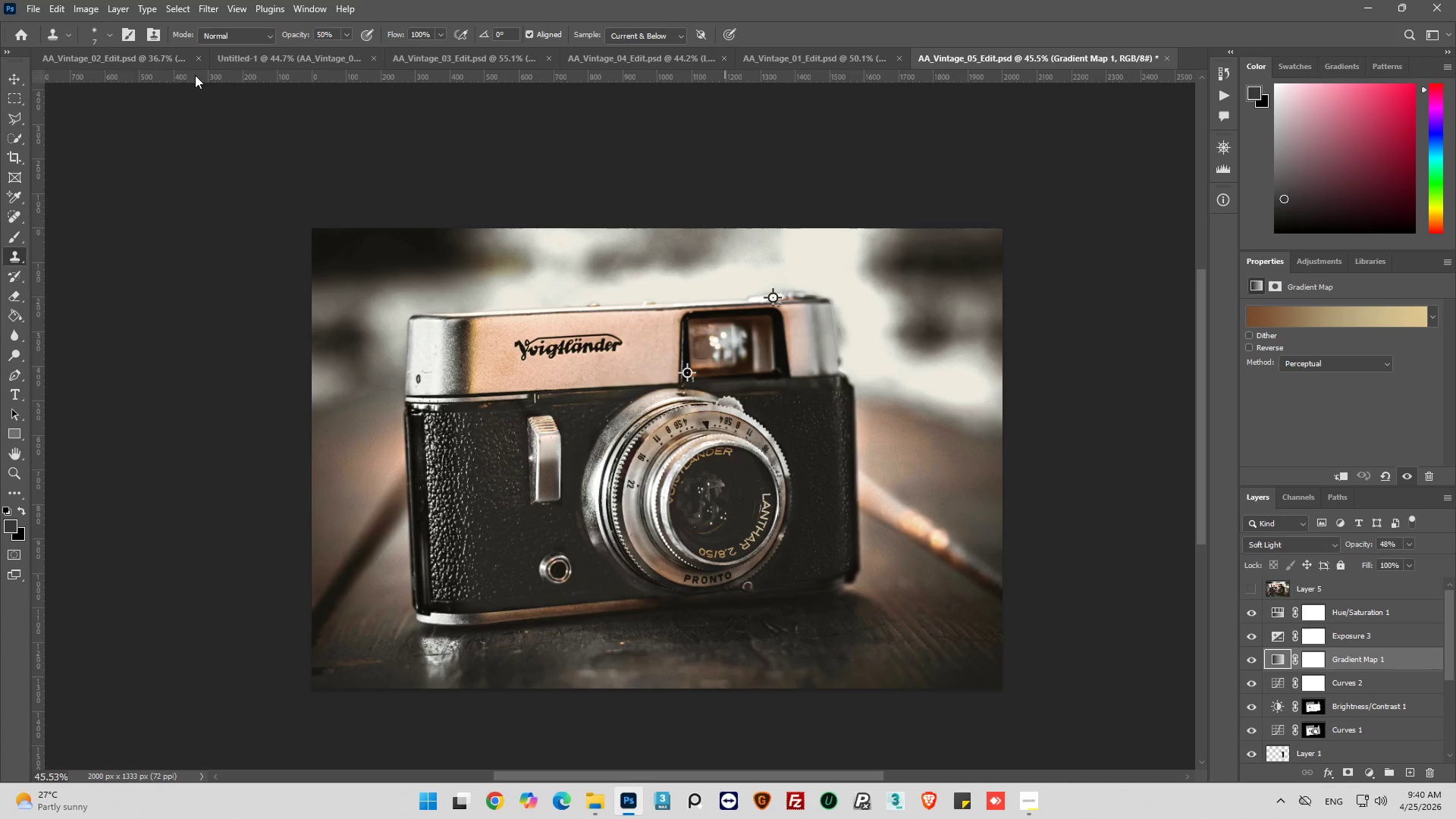 
left_click([153, 59])
 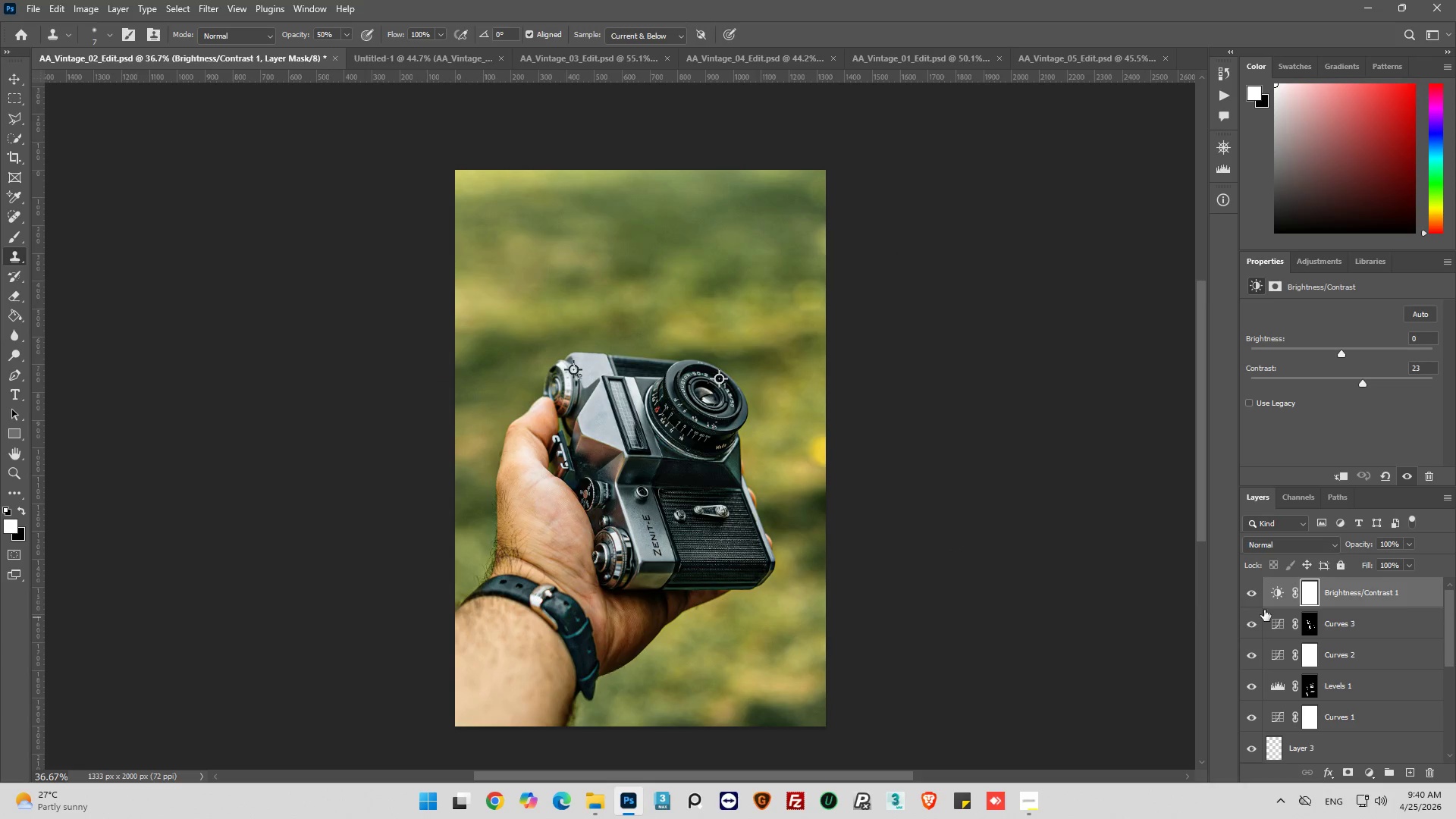 
left_click([1276, 595])
 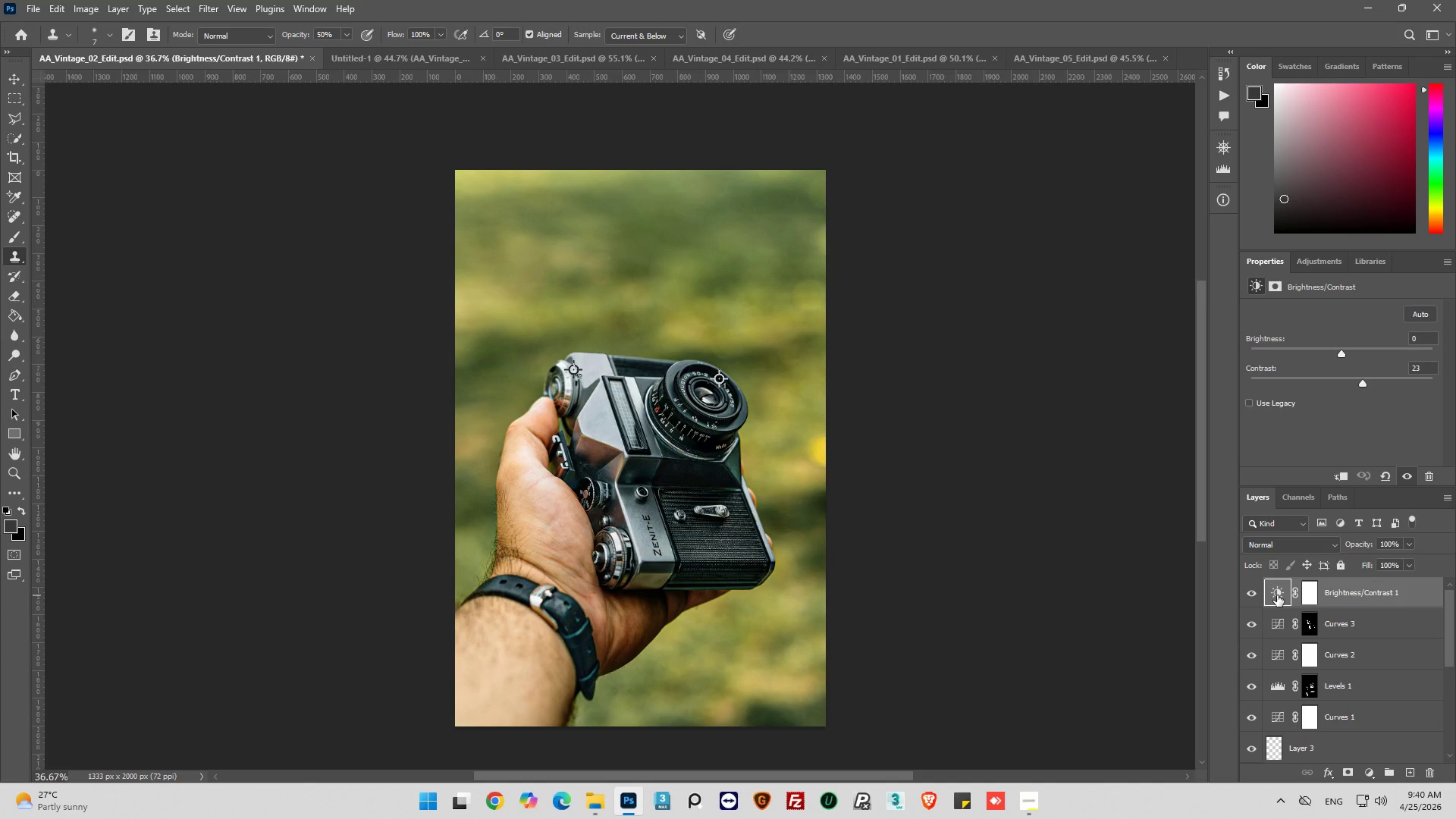 
hold_key(key=ControlLeft, duration=1.11)
 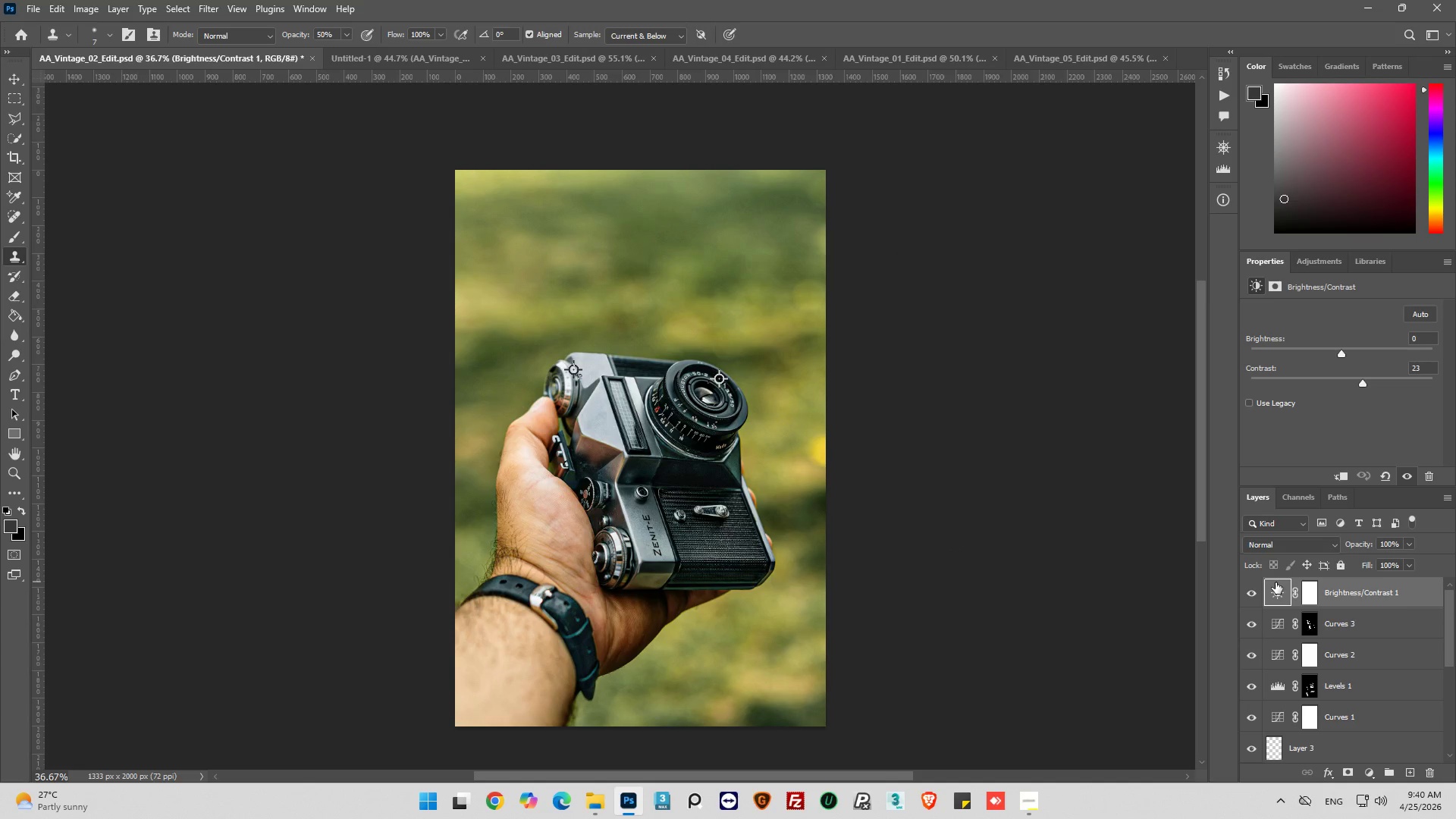 
key(Control+Shift+ShiftLeft)
 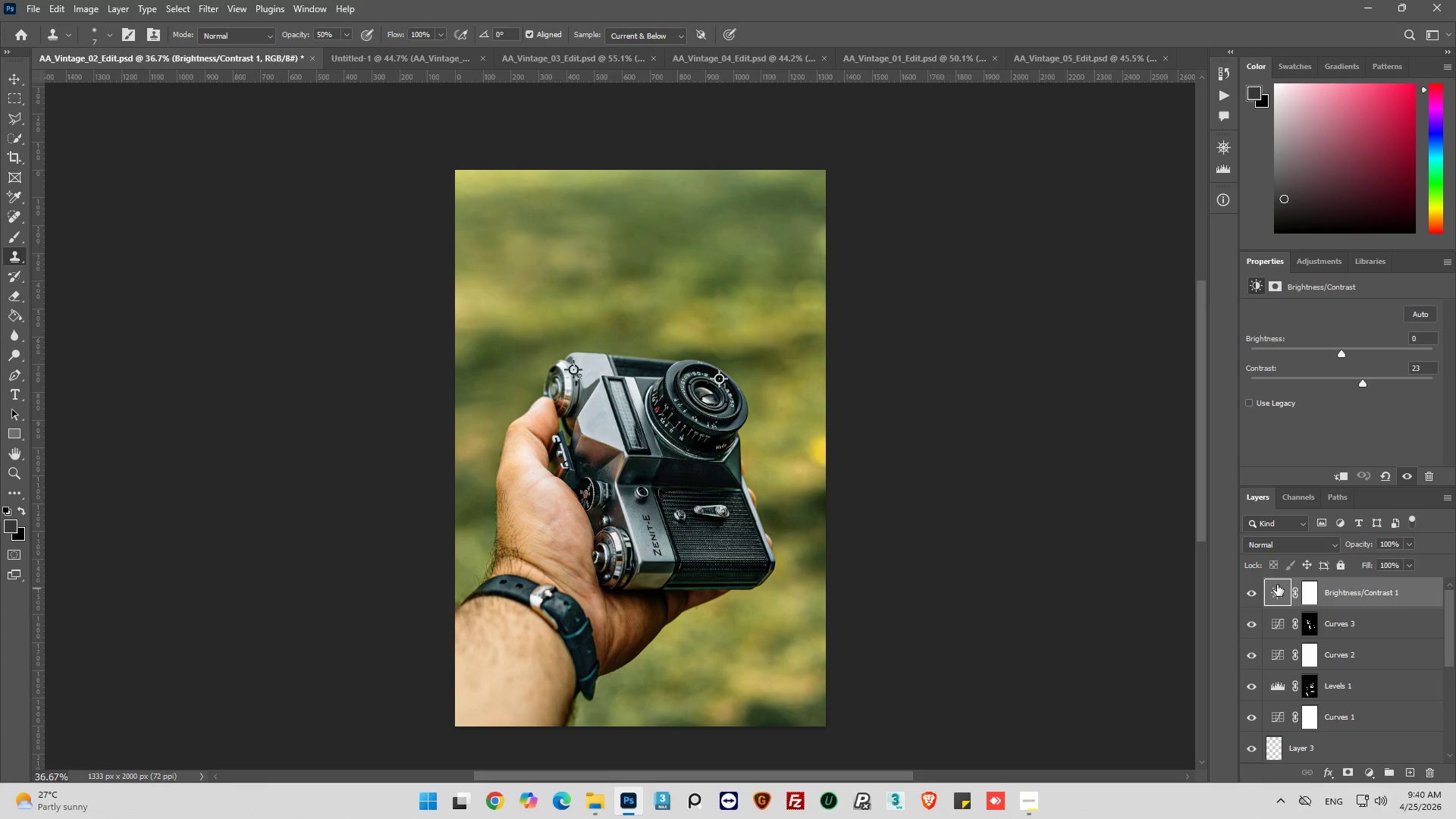 
key(Control+ControlLeft)
 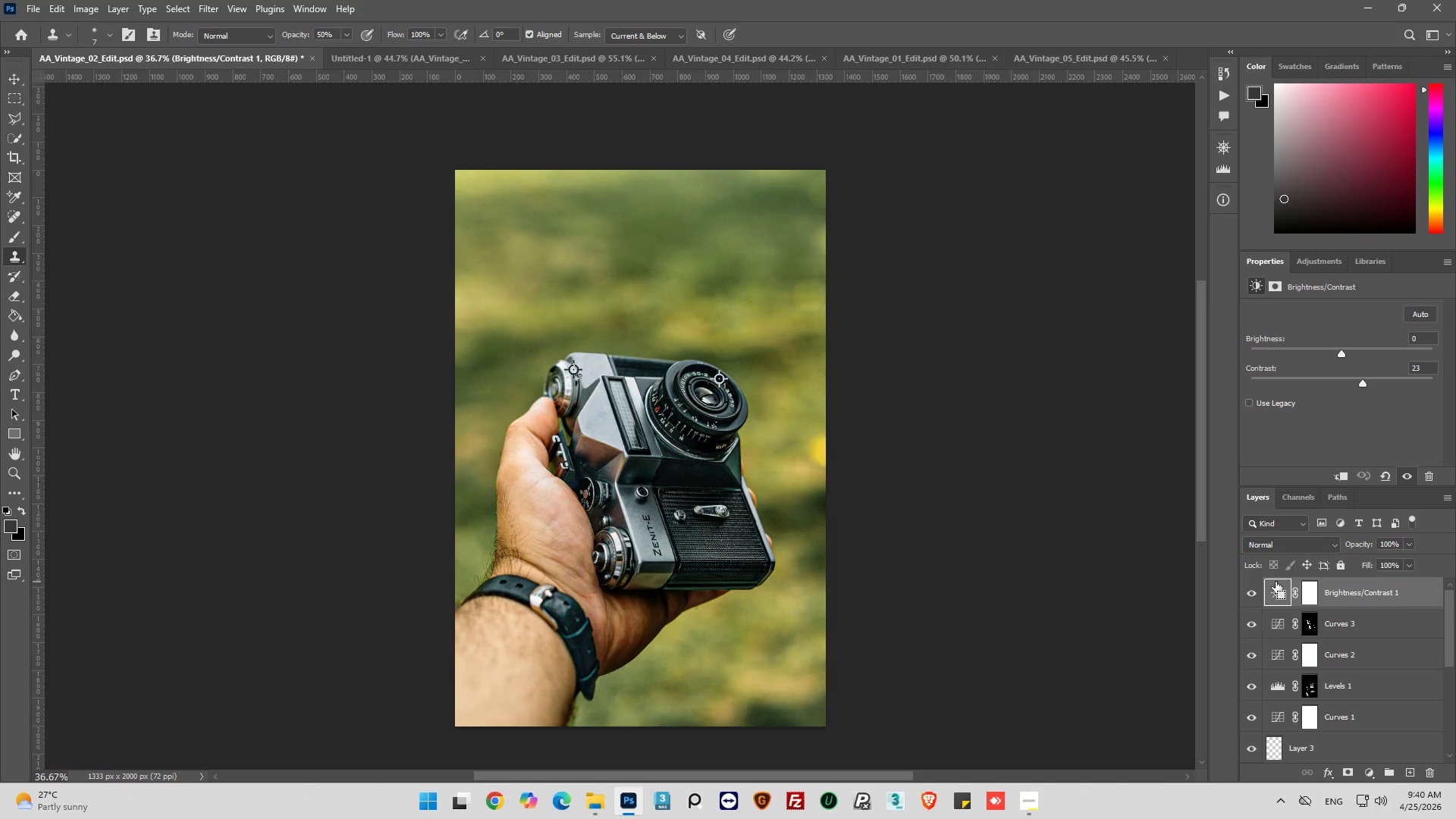 
key(Control+V)
 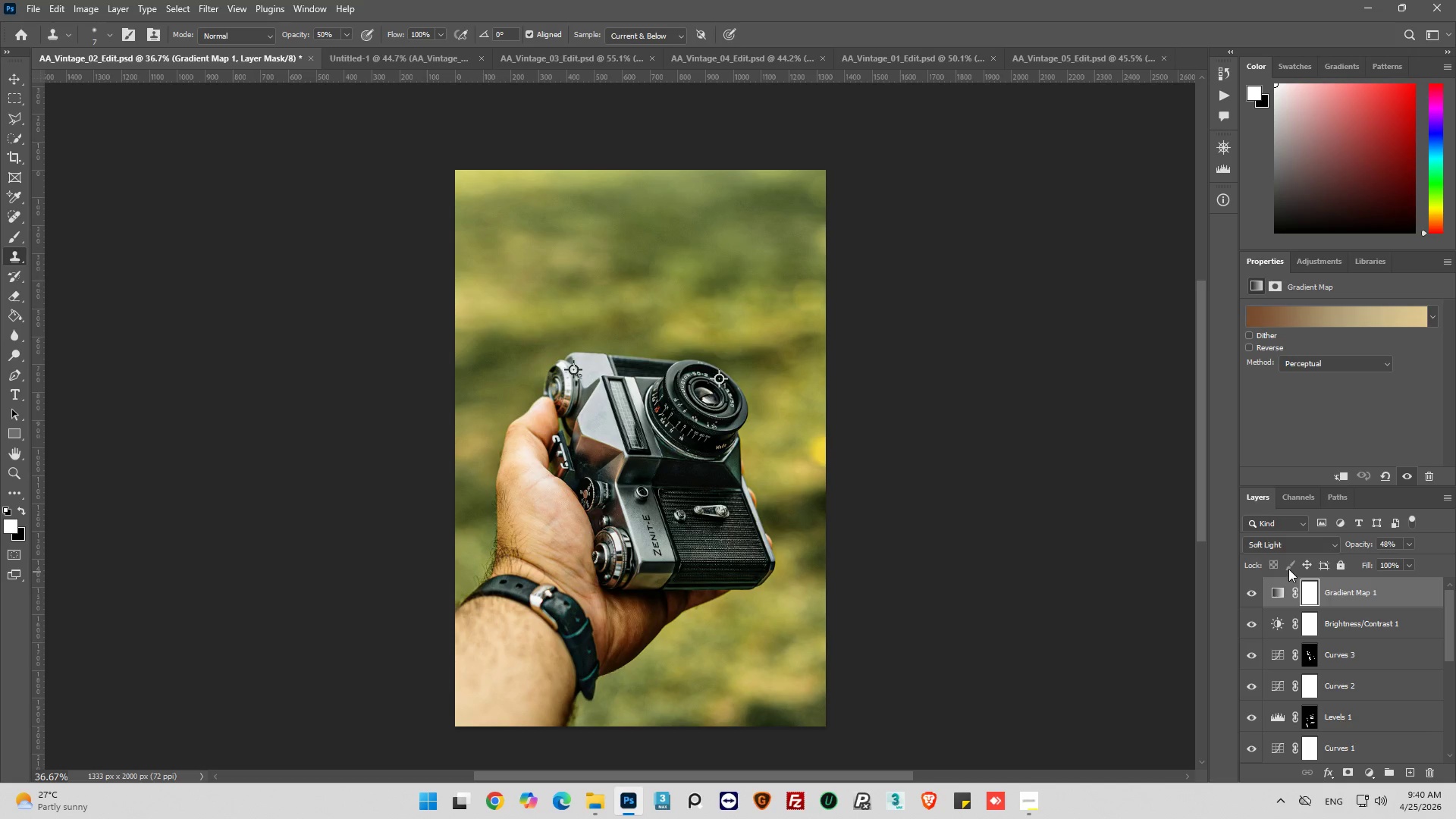 
wait(7.38)
 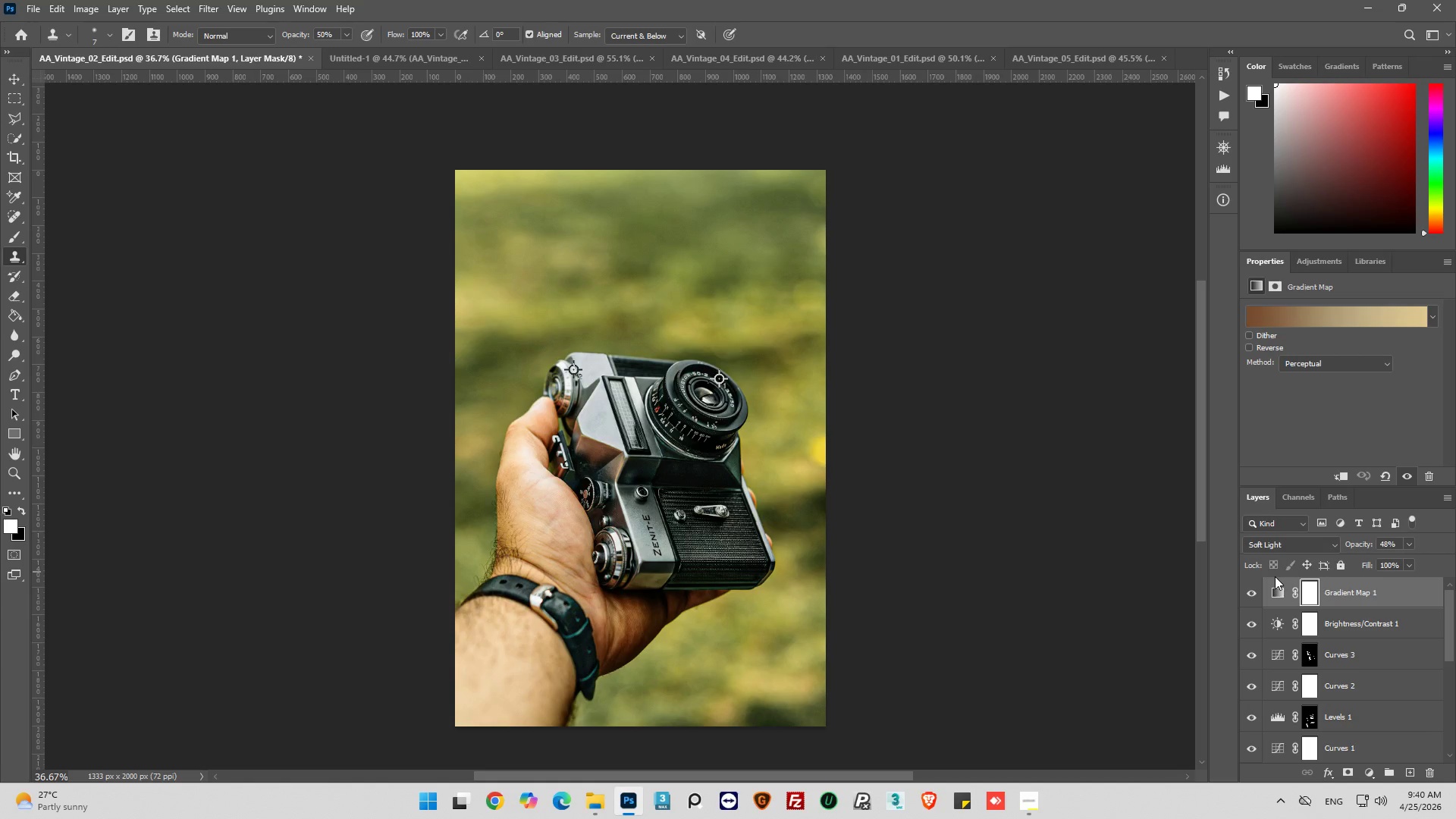 
left_click([576, 60])
 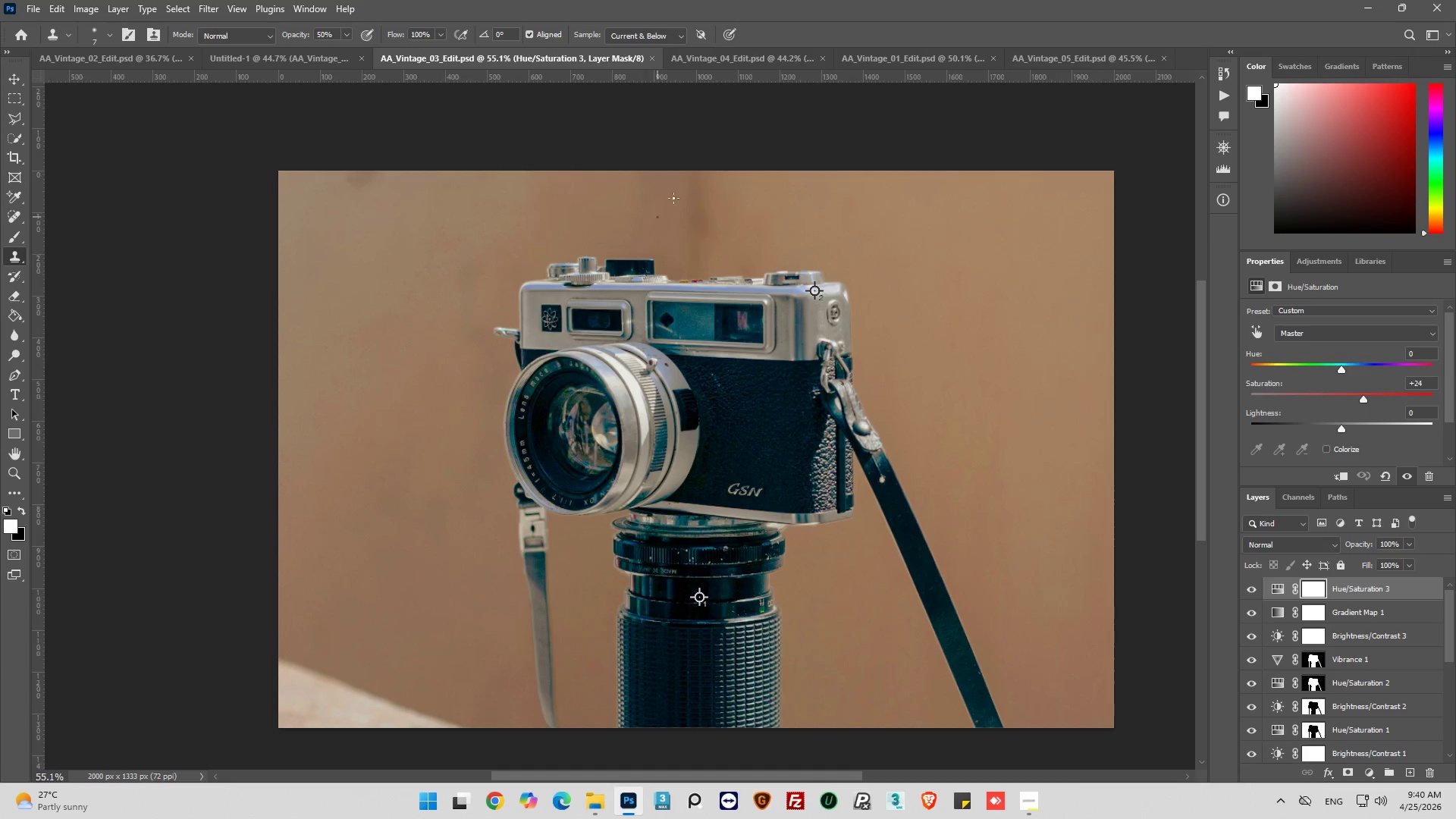 
left_click([746, 55])
 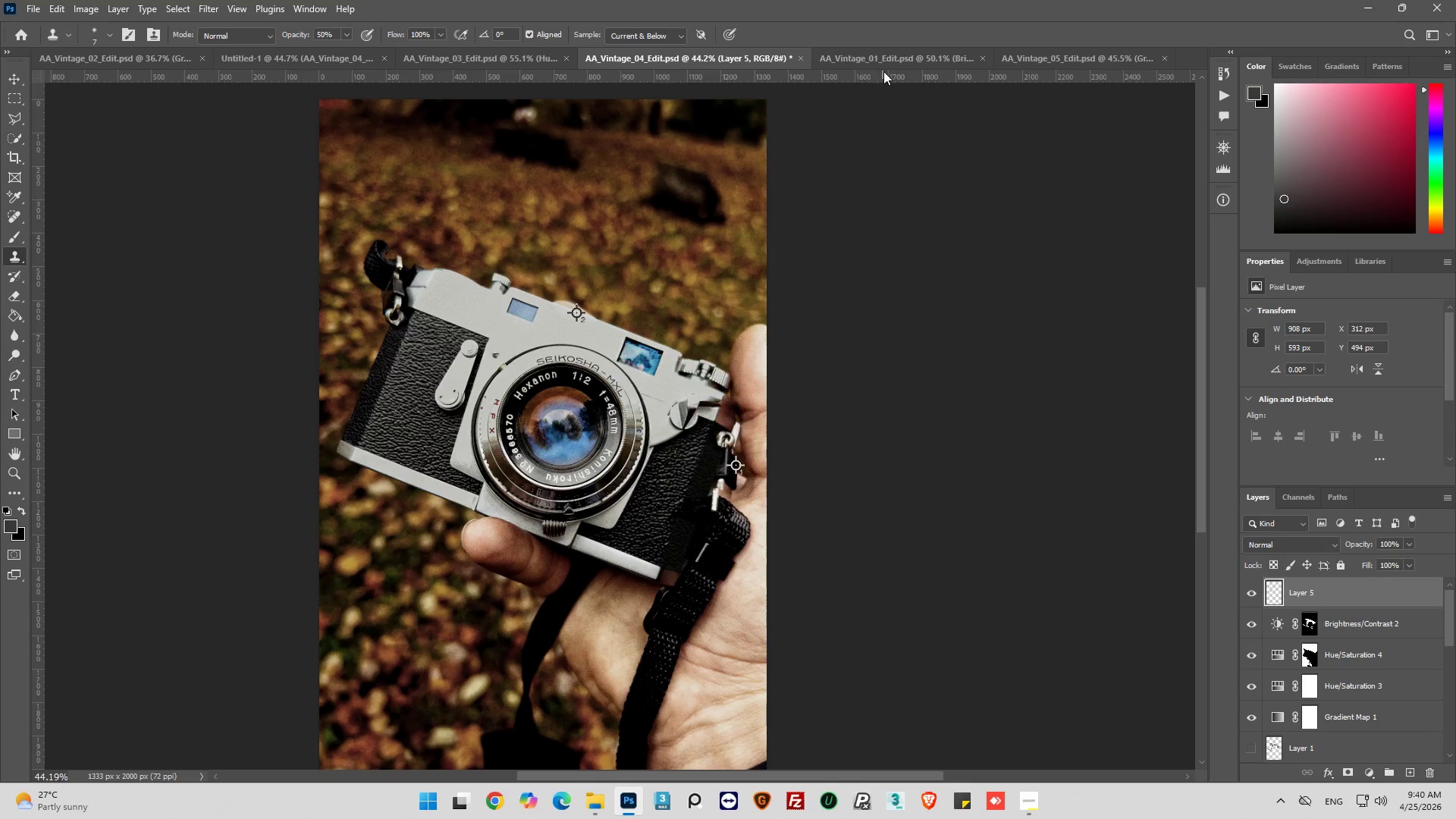 
left_click([883, 60])
 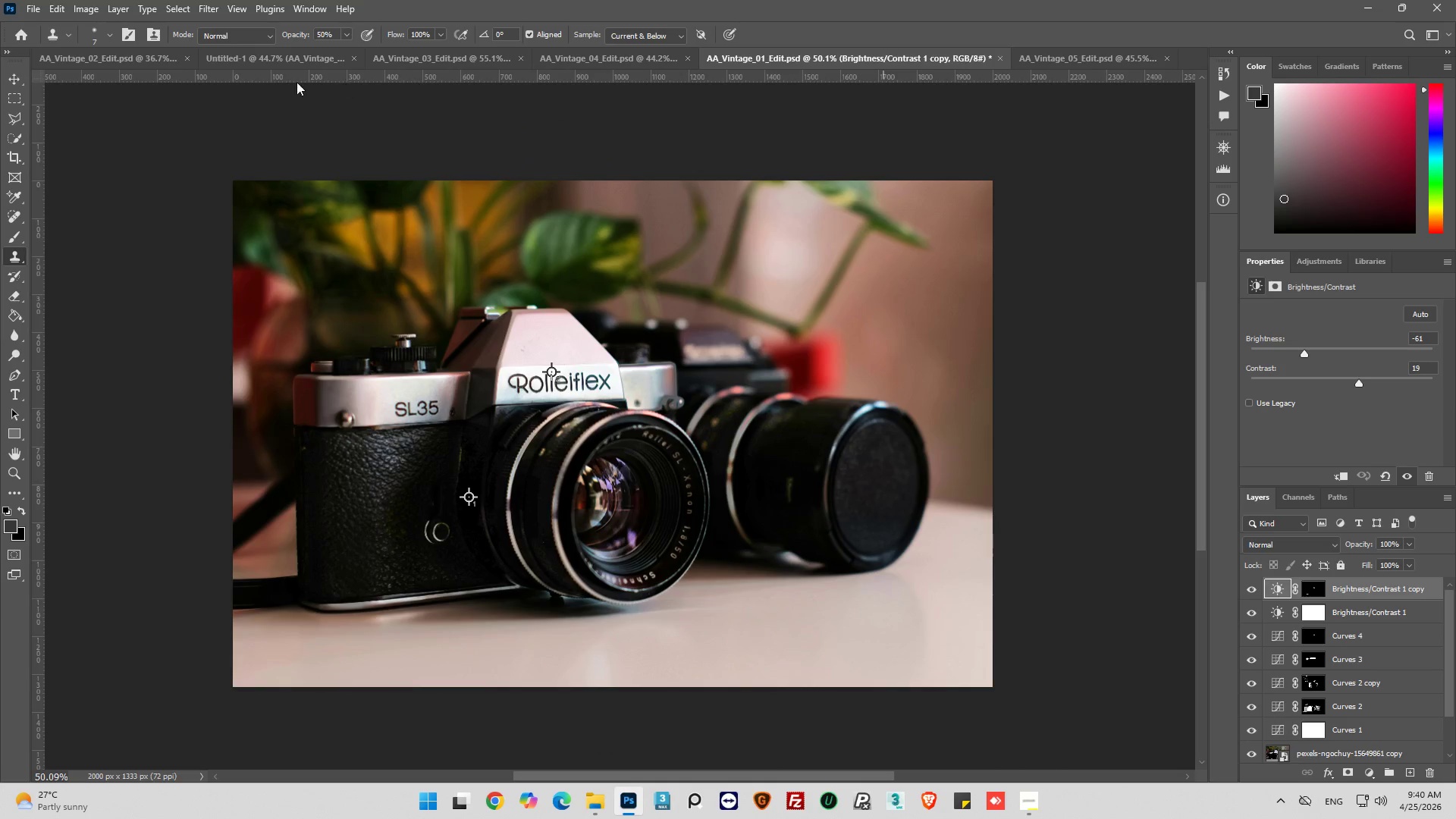 
left_click([270, 63])
 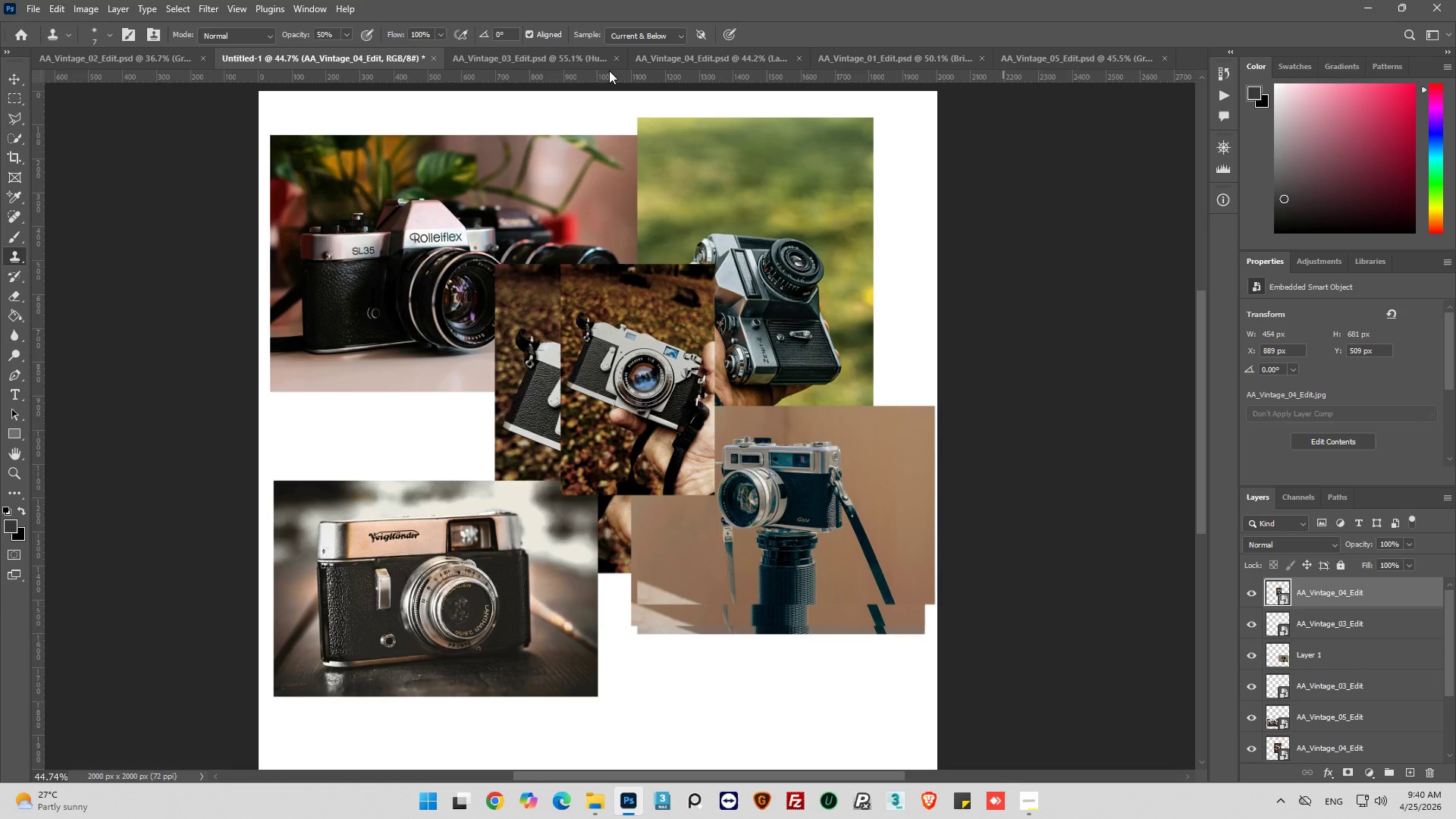 
left_click([130, 62])
 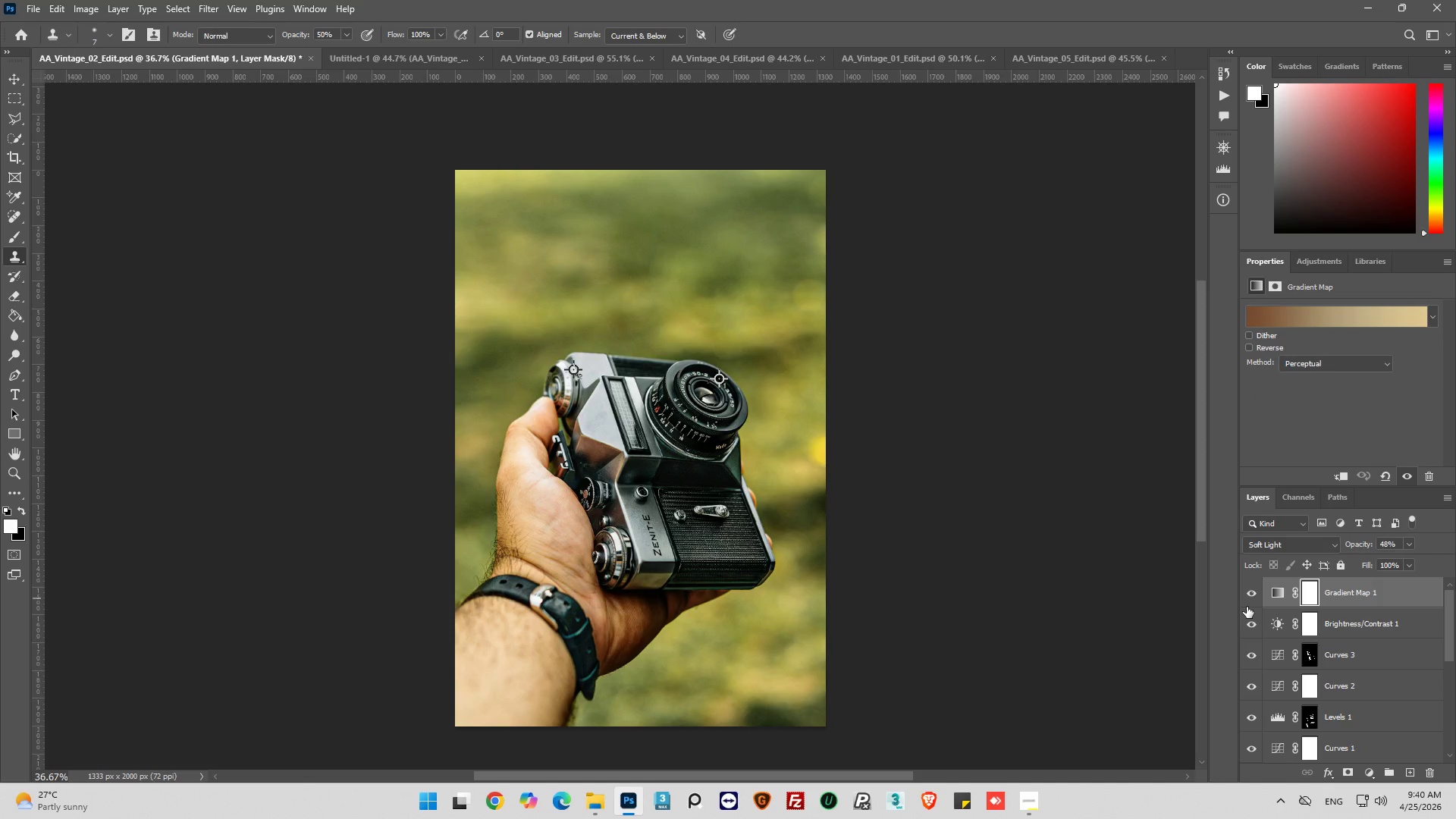 
left_click([1252, 593])
 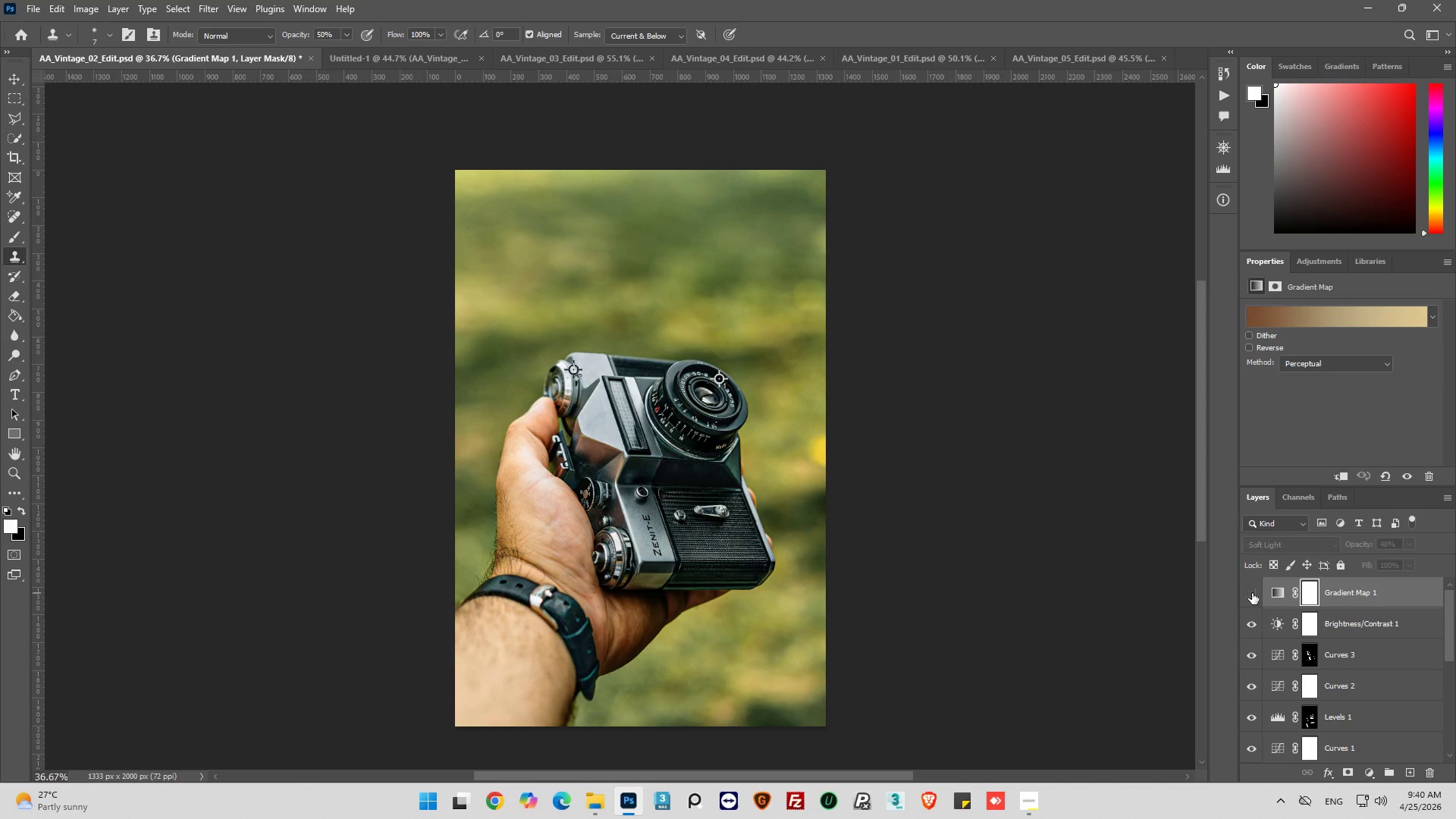 
left_click([1252, 593])
 